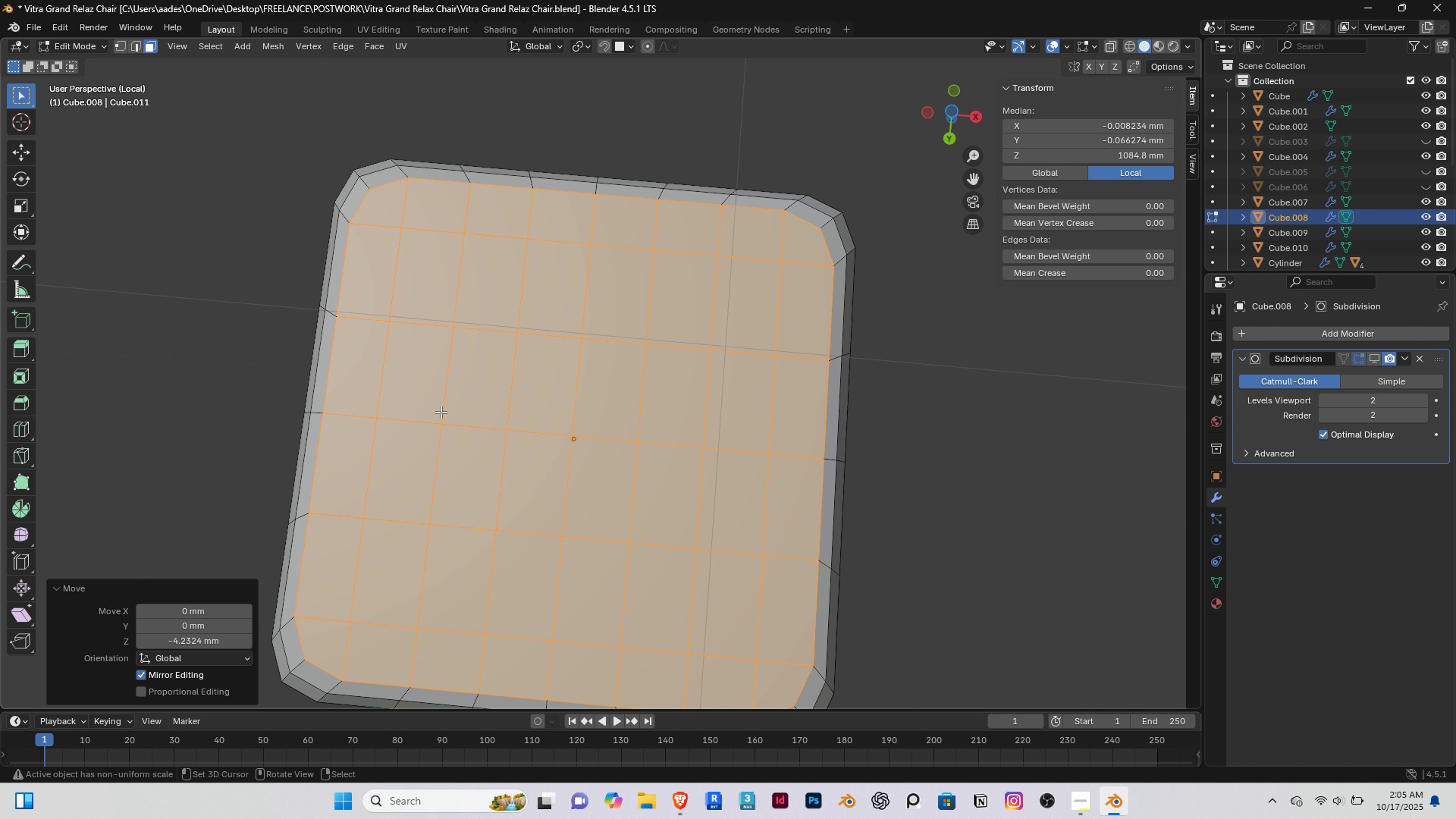 
hold_key(key=ShiftRight, duration=0.34)
 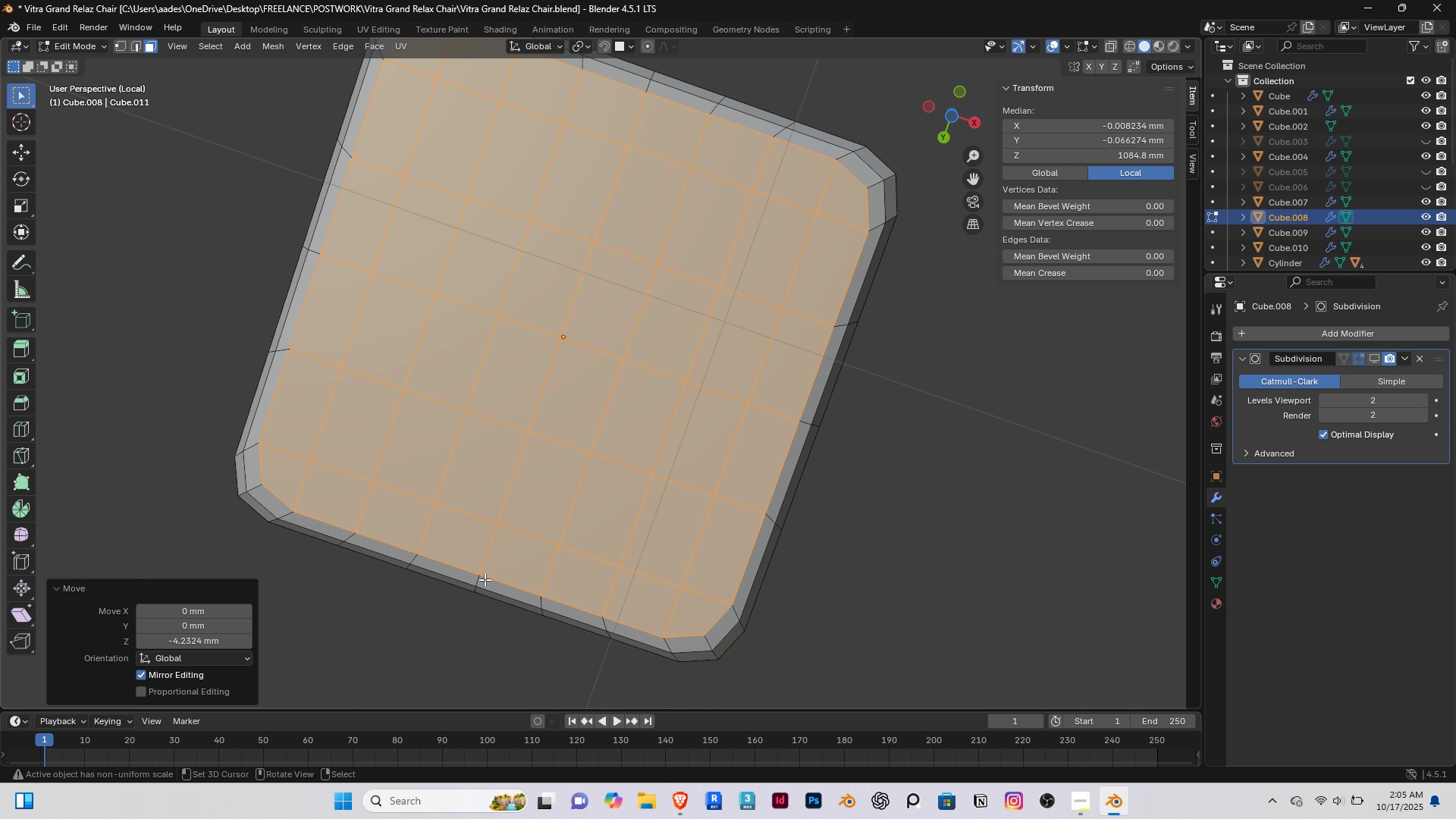 
scroll: coordinate [579, 551], scroll_direction: down, amount: 7.0
 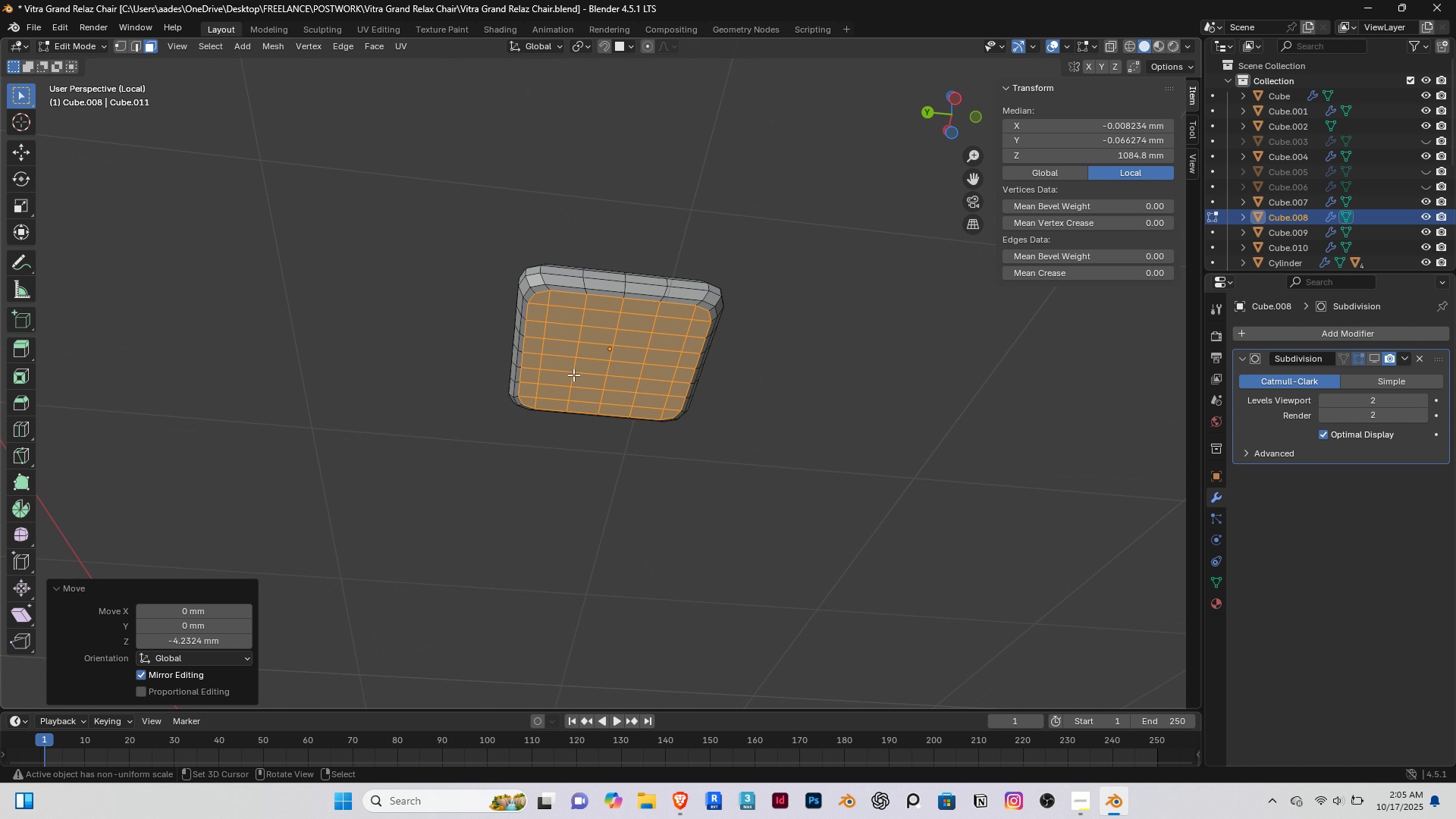 
scroll: coordinate [419, 208], scroll_direction: up, amount: 5.0
 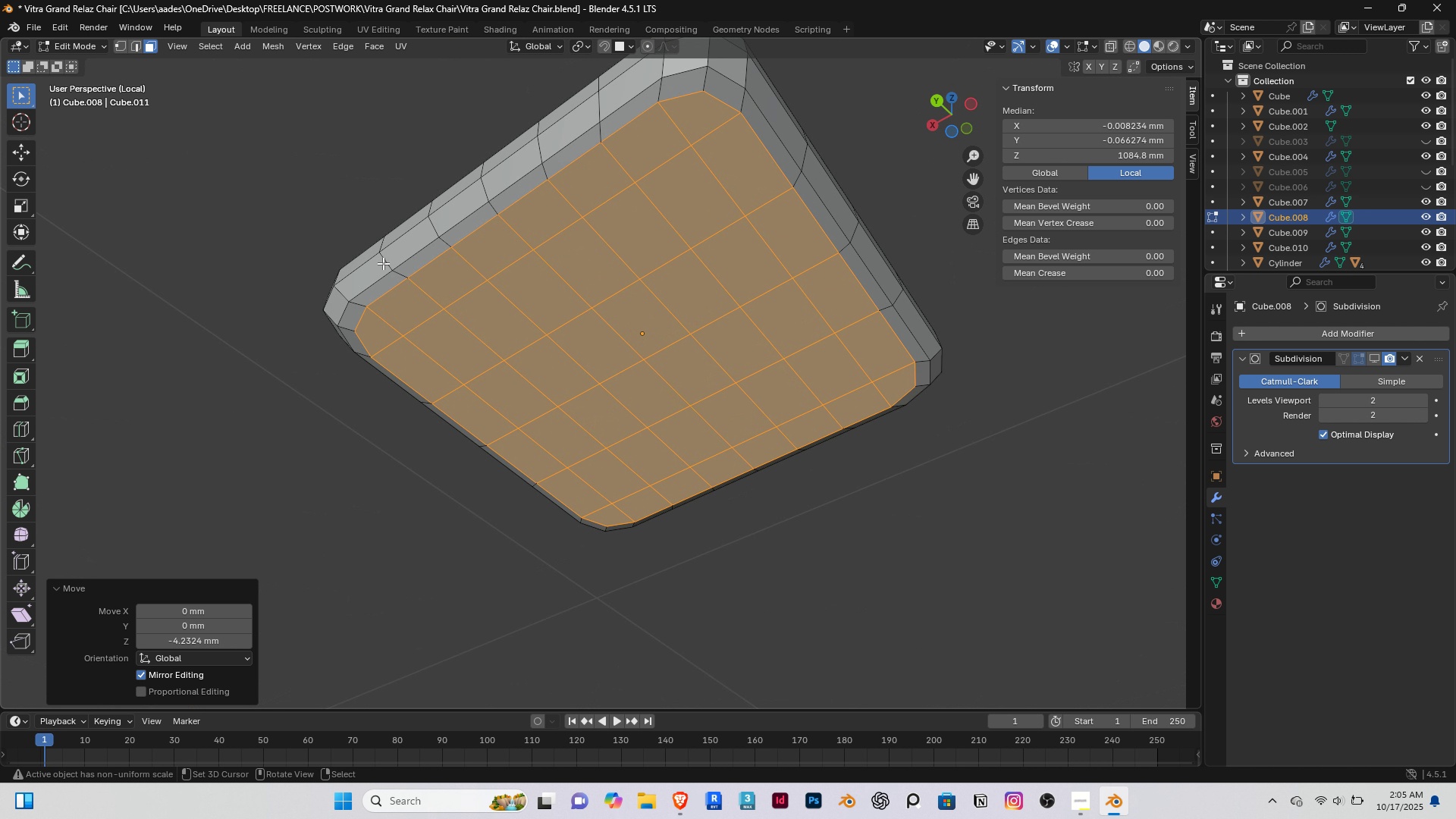 
hold_key(key=ShiftRight, duration=0.42)
 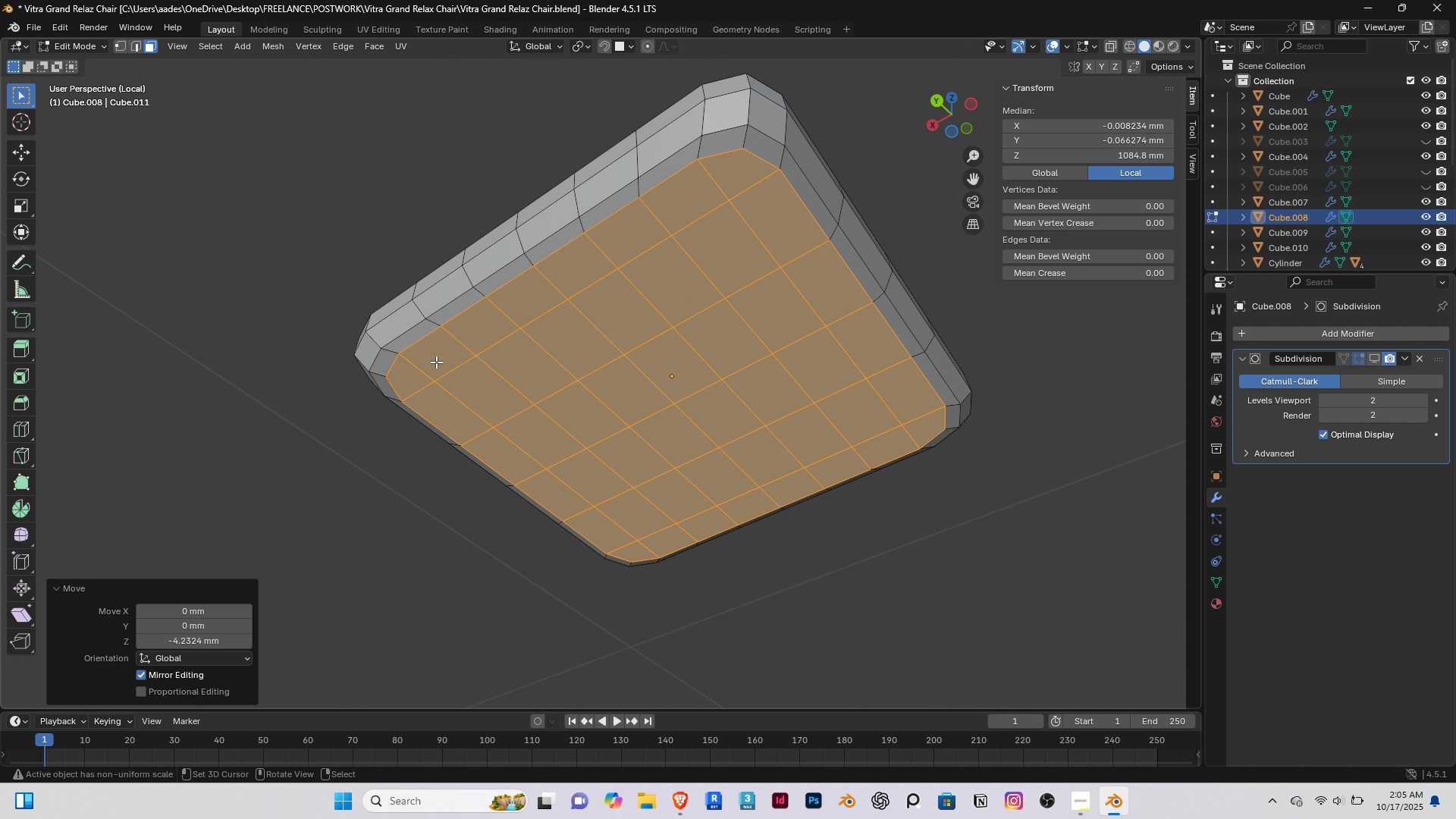 
key(C)
 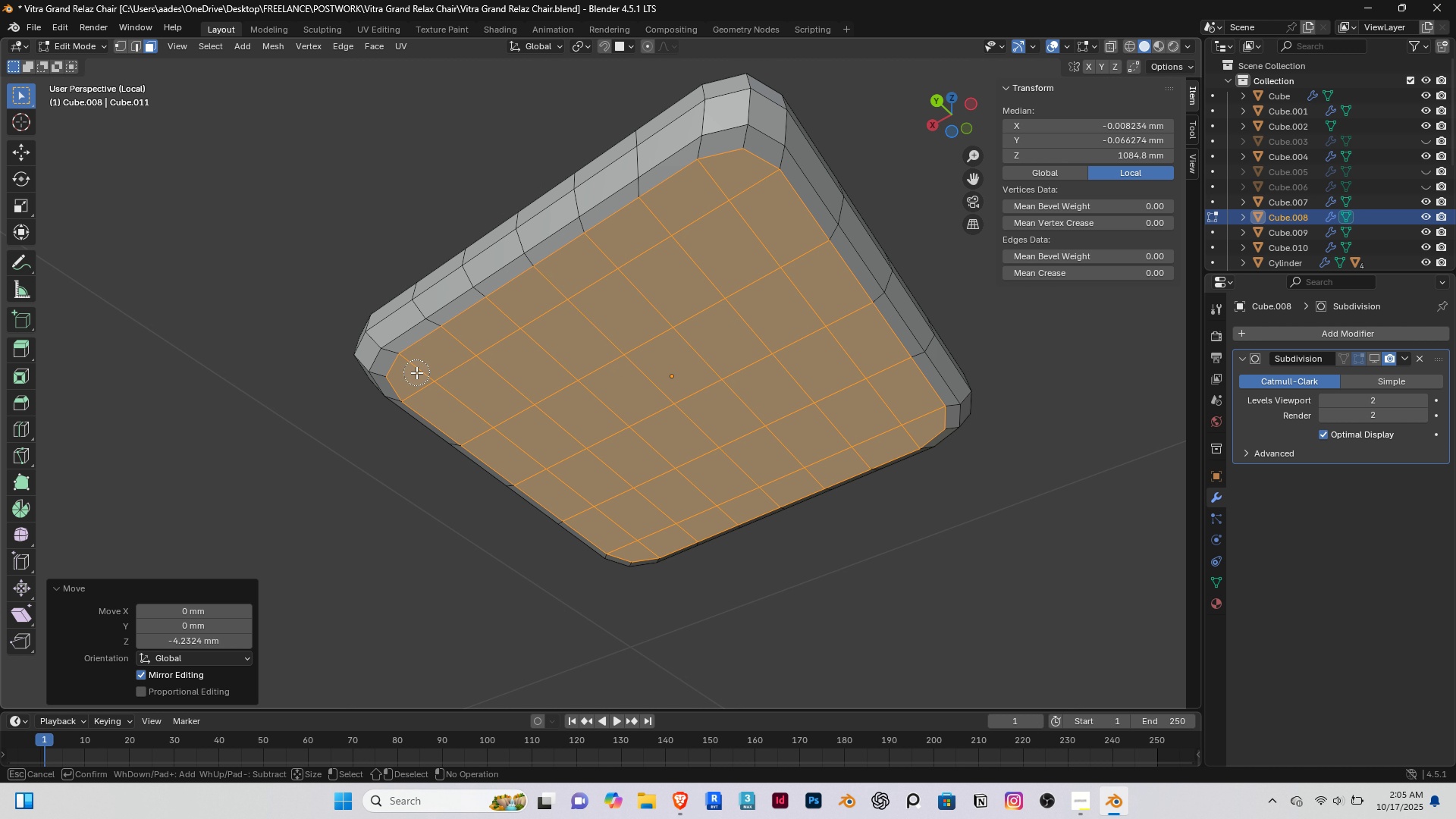 
left_click_drag(start_coordinate=[416, 372], to_coordinate=[473, 331])
 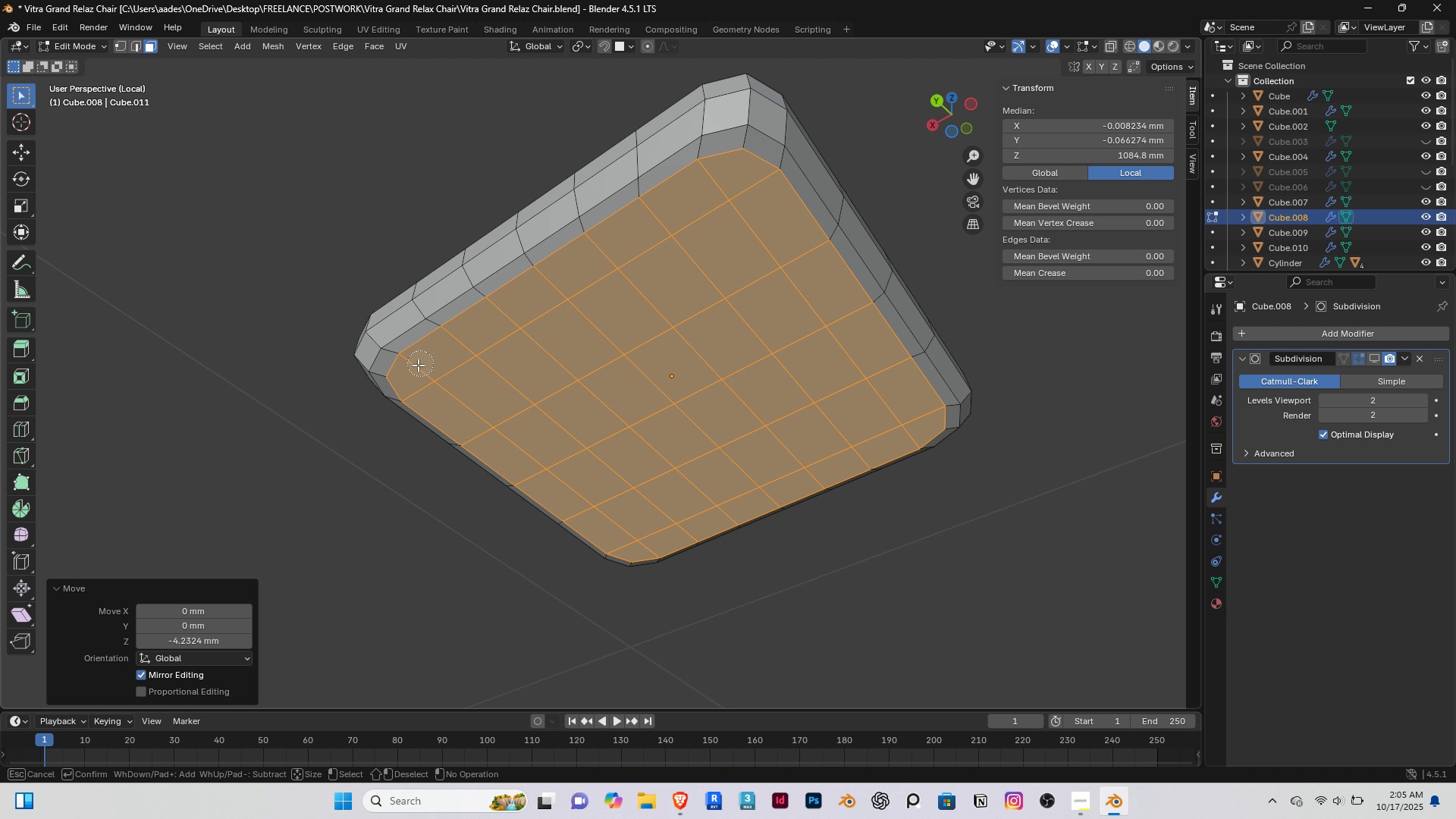 
hold_key(key=ShiftRight, duration=1.52)
left_click_drag(start_coordinate=[412, 369], to_coordinate=[432, 411])
 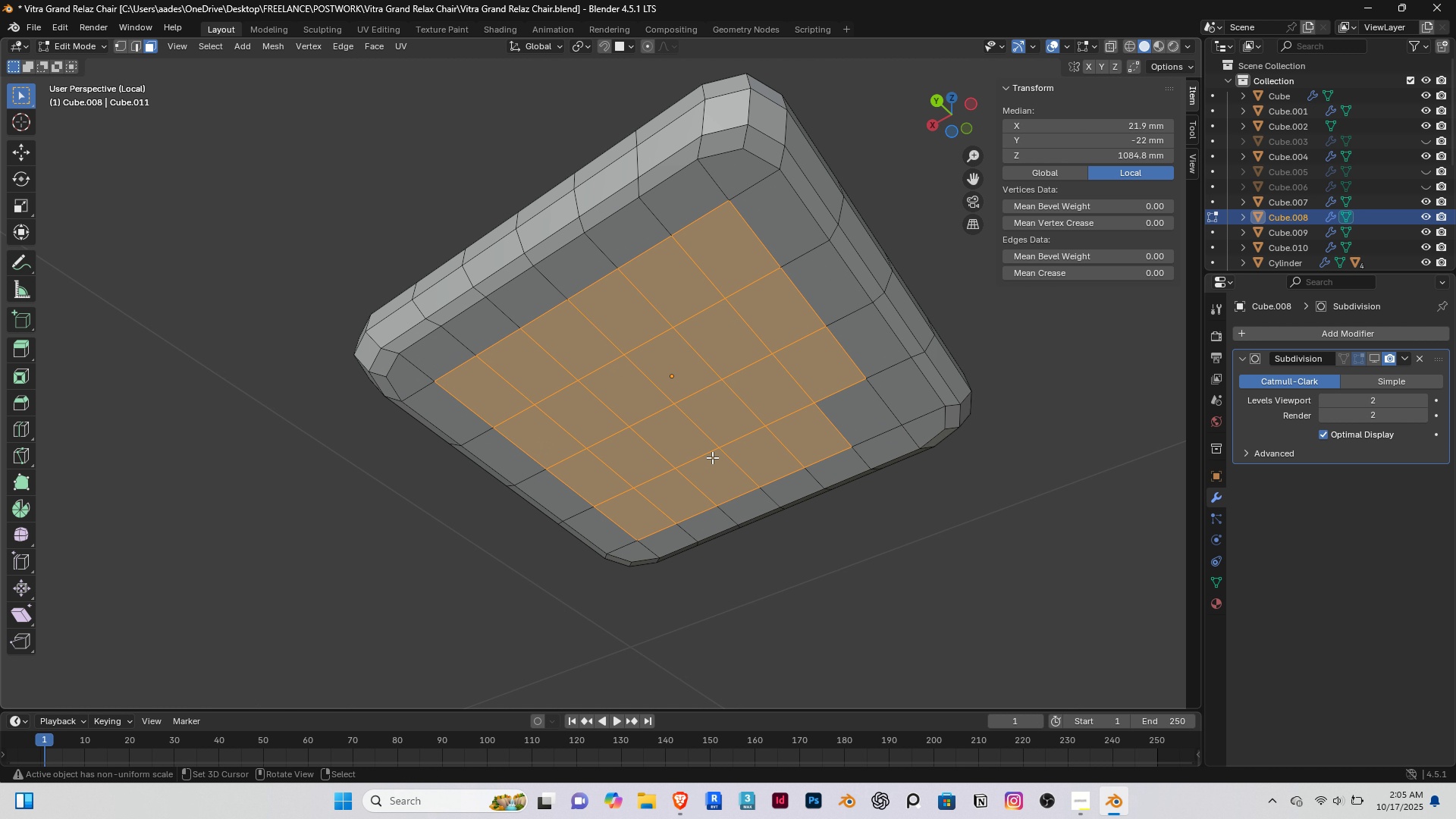 
hold_key(key=ShiftRight, duration=1.51)
 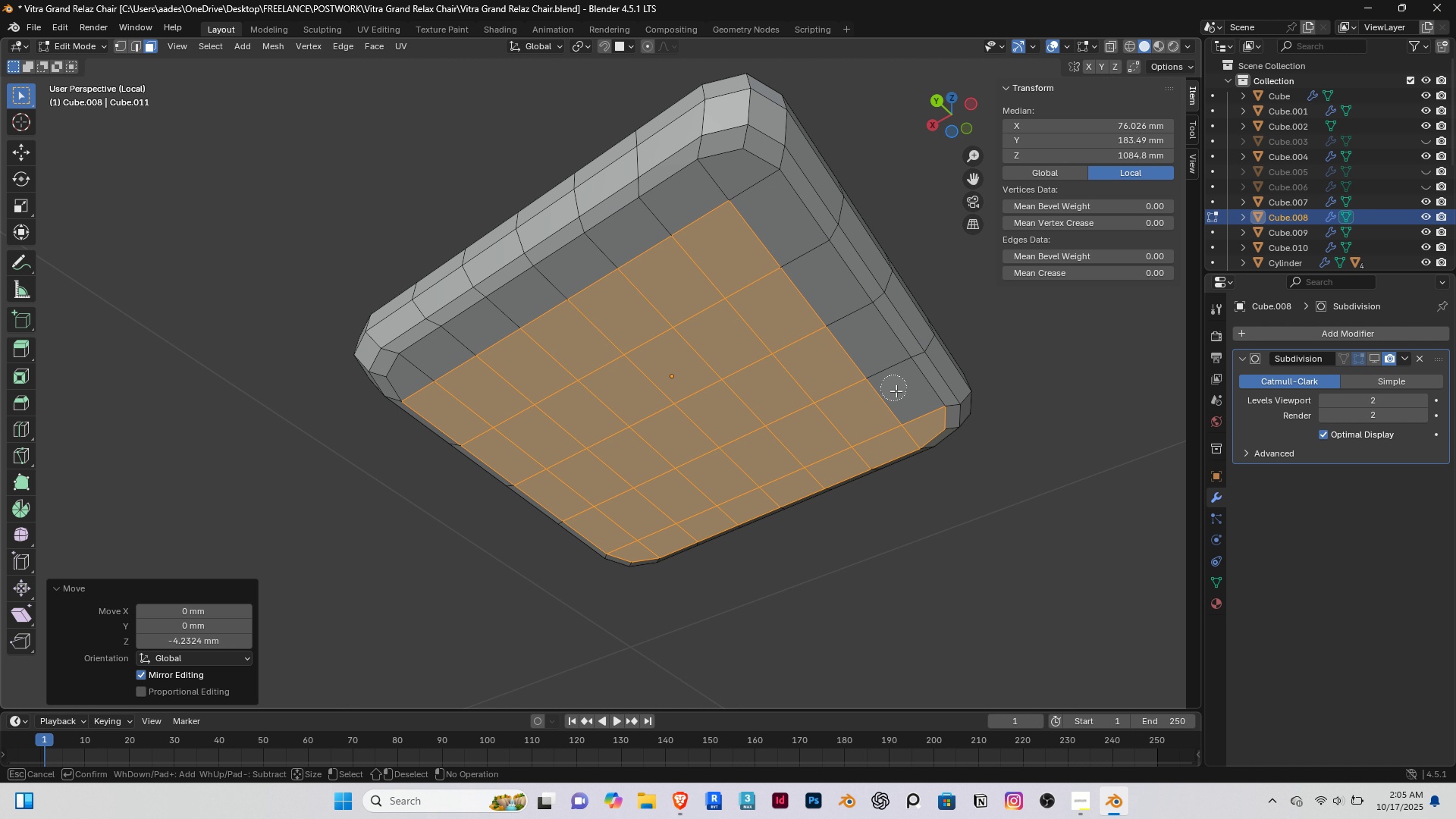 
hold_key(key=ShiftRight, duration=1.53)
 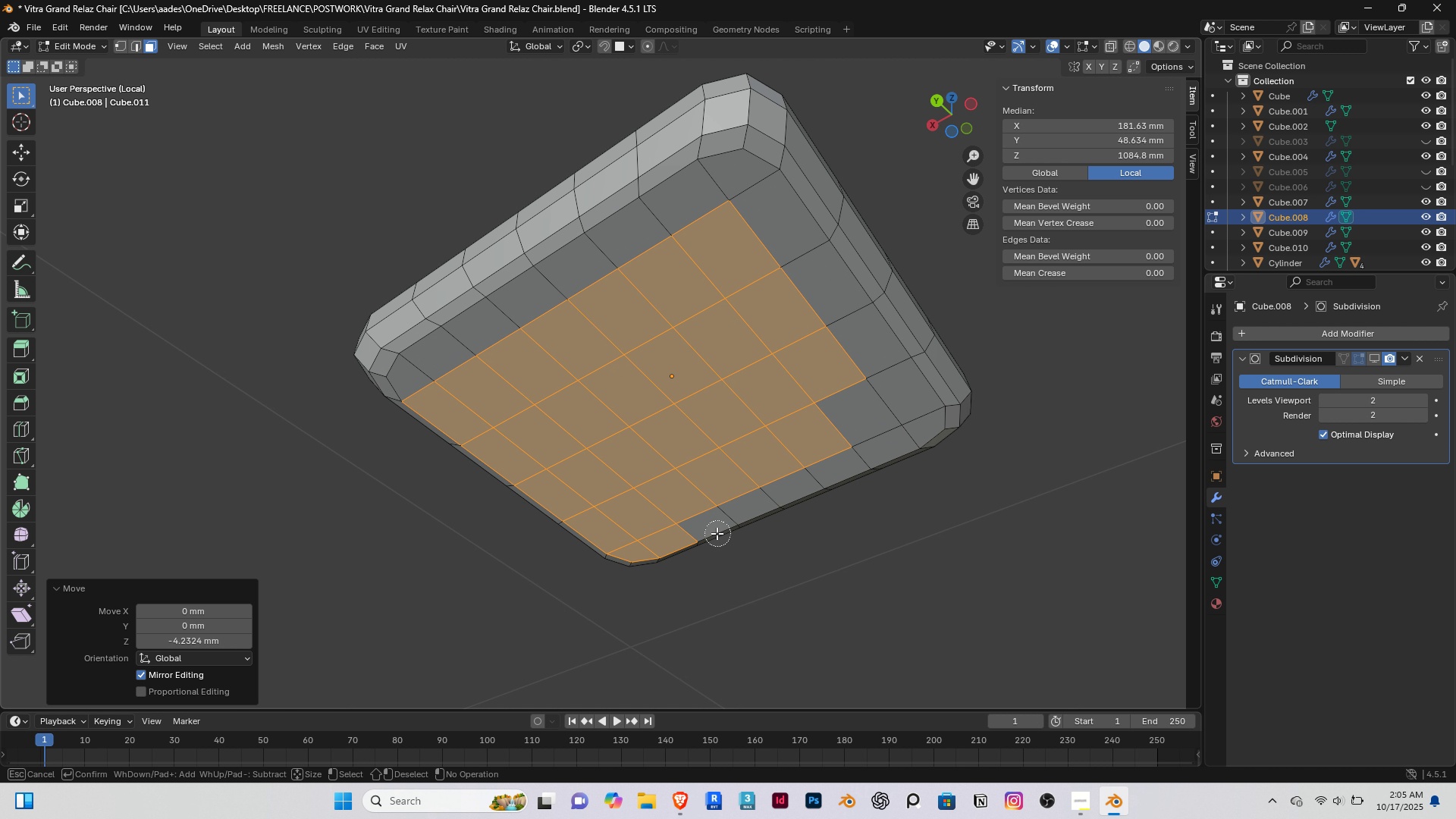 
hold_key(key=ShiftRight, duration=1.53)
 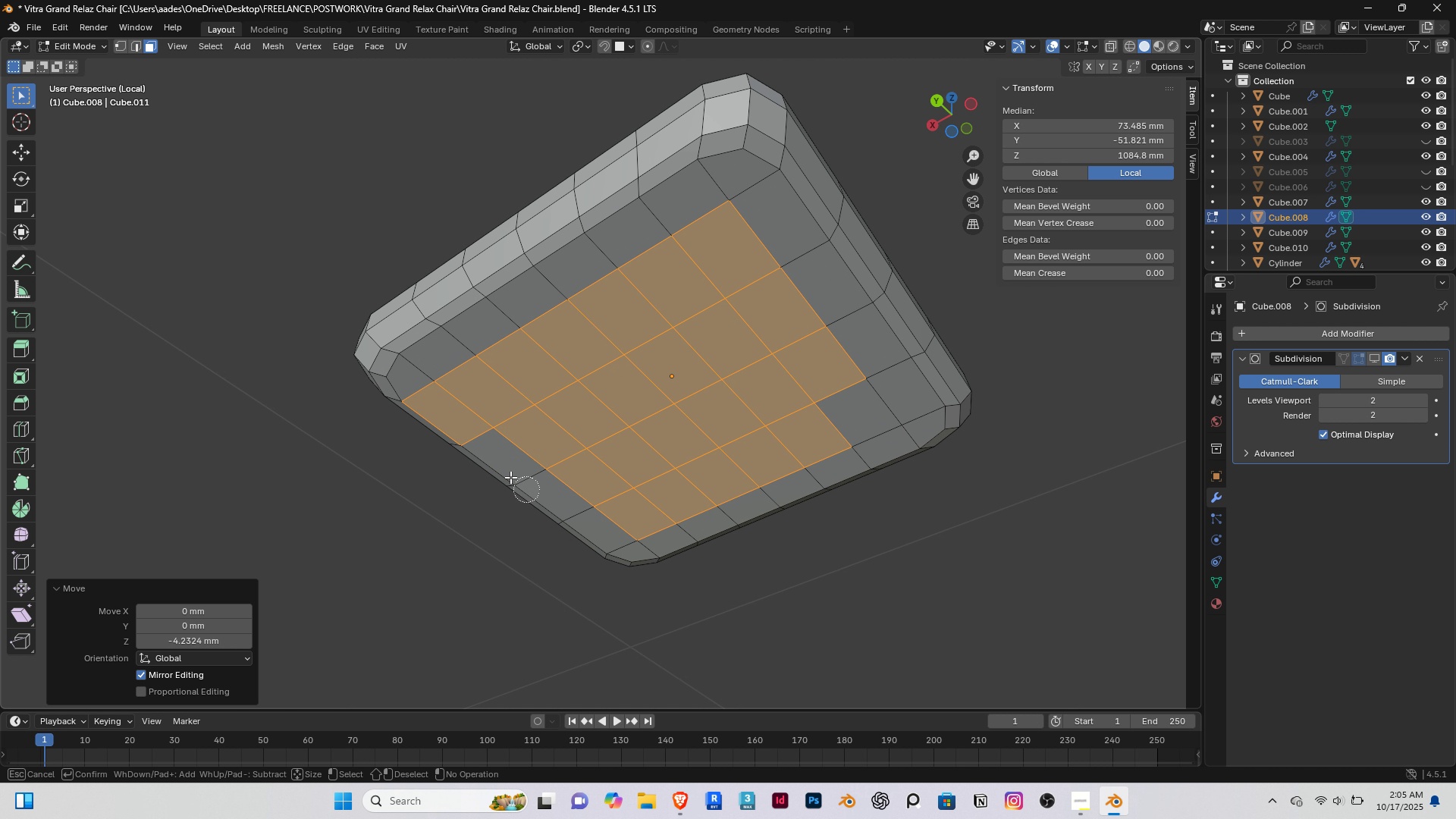 
hold_key(key=ShiftRight, duration=1.12)
 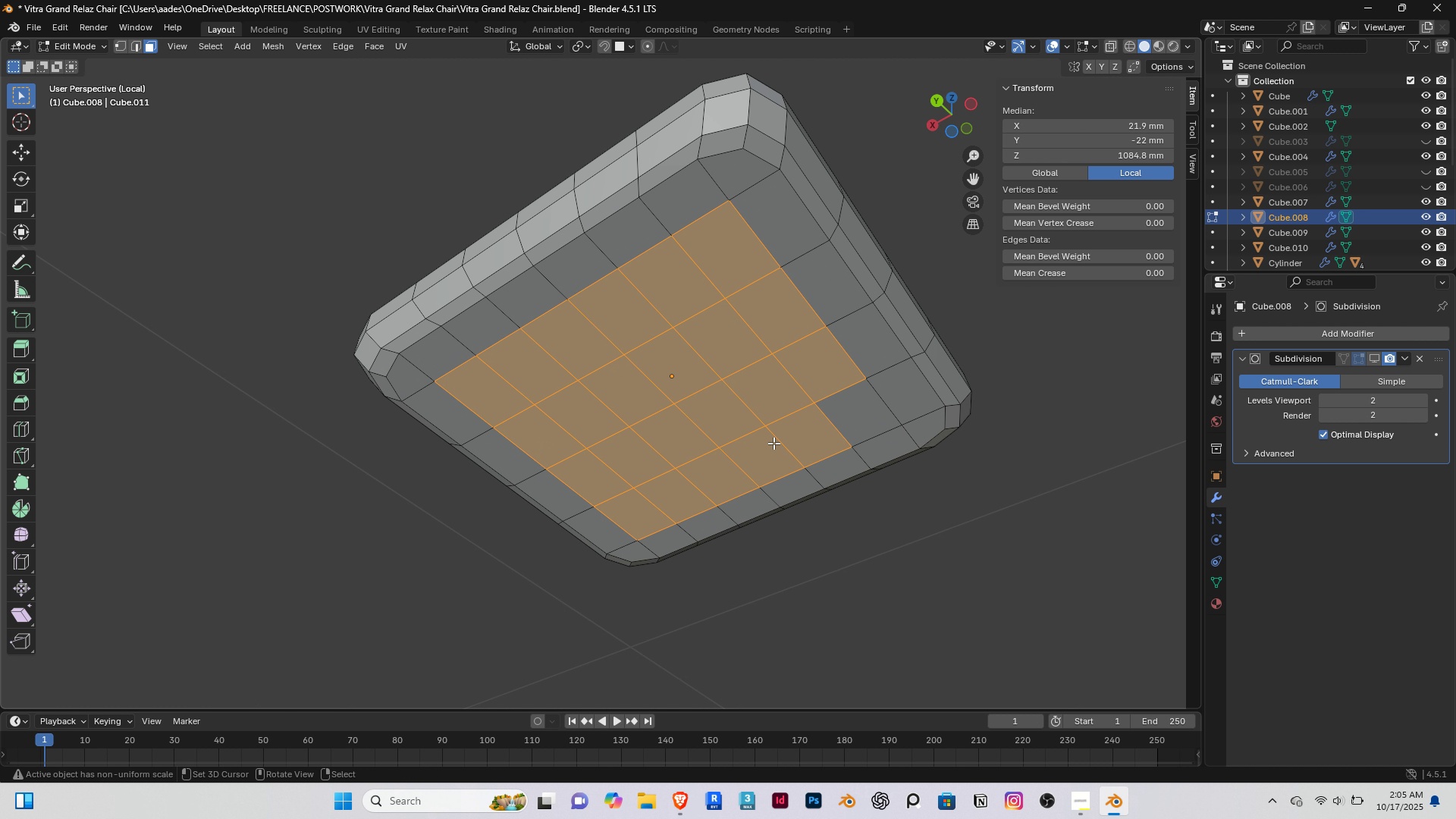 
hold_key(key=ShiftRight, duration=0.57)
right_click([871, 425])
 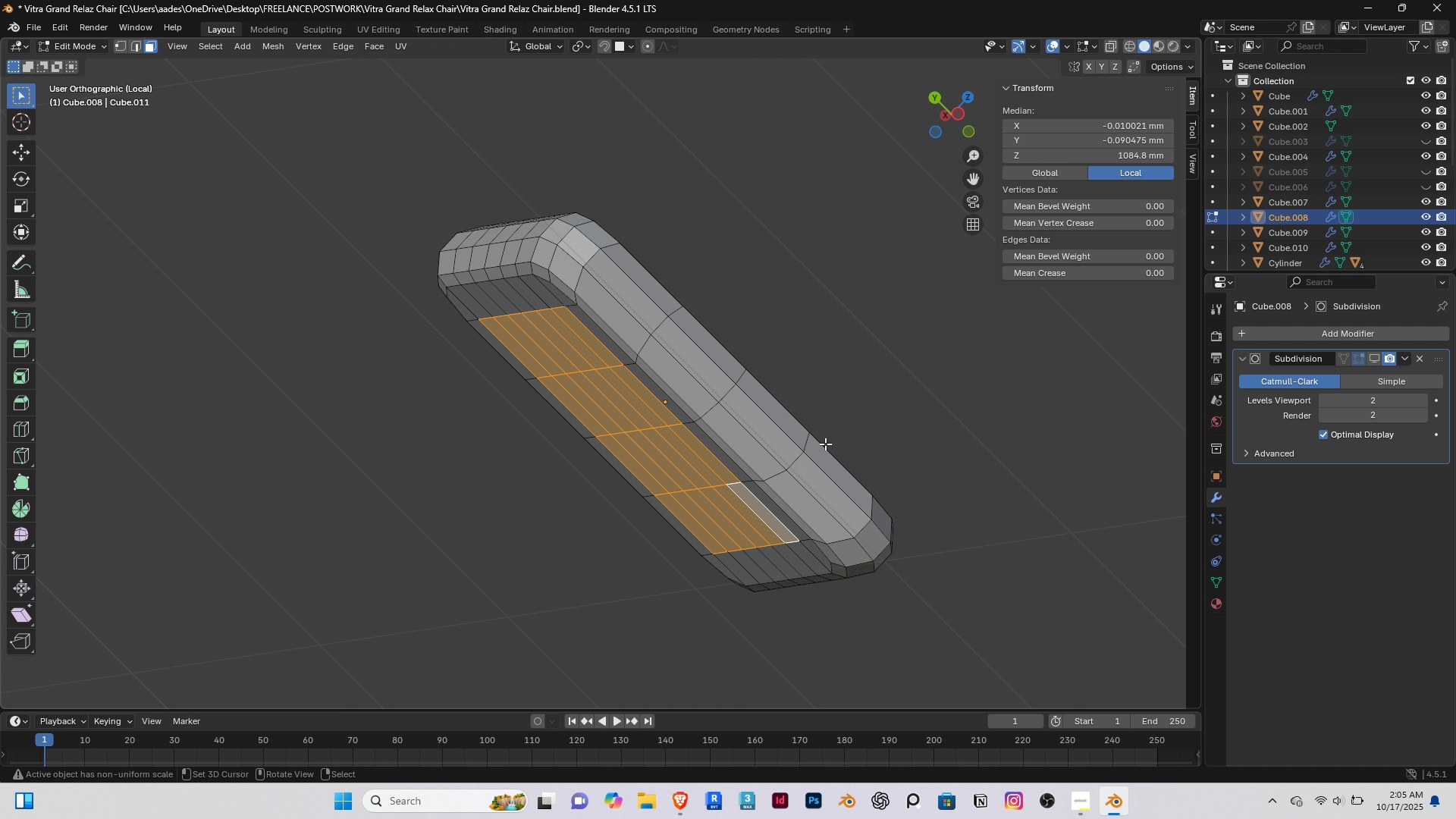 
type([Home][End]gz)
 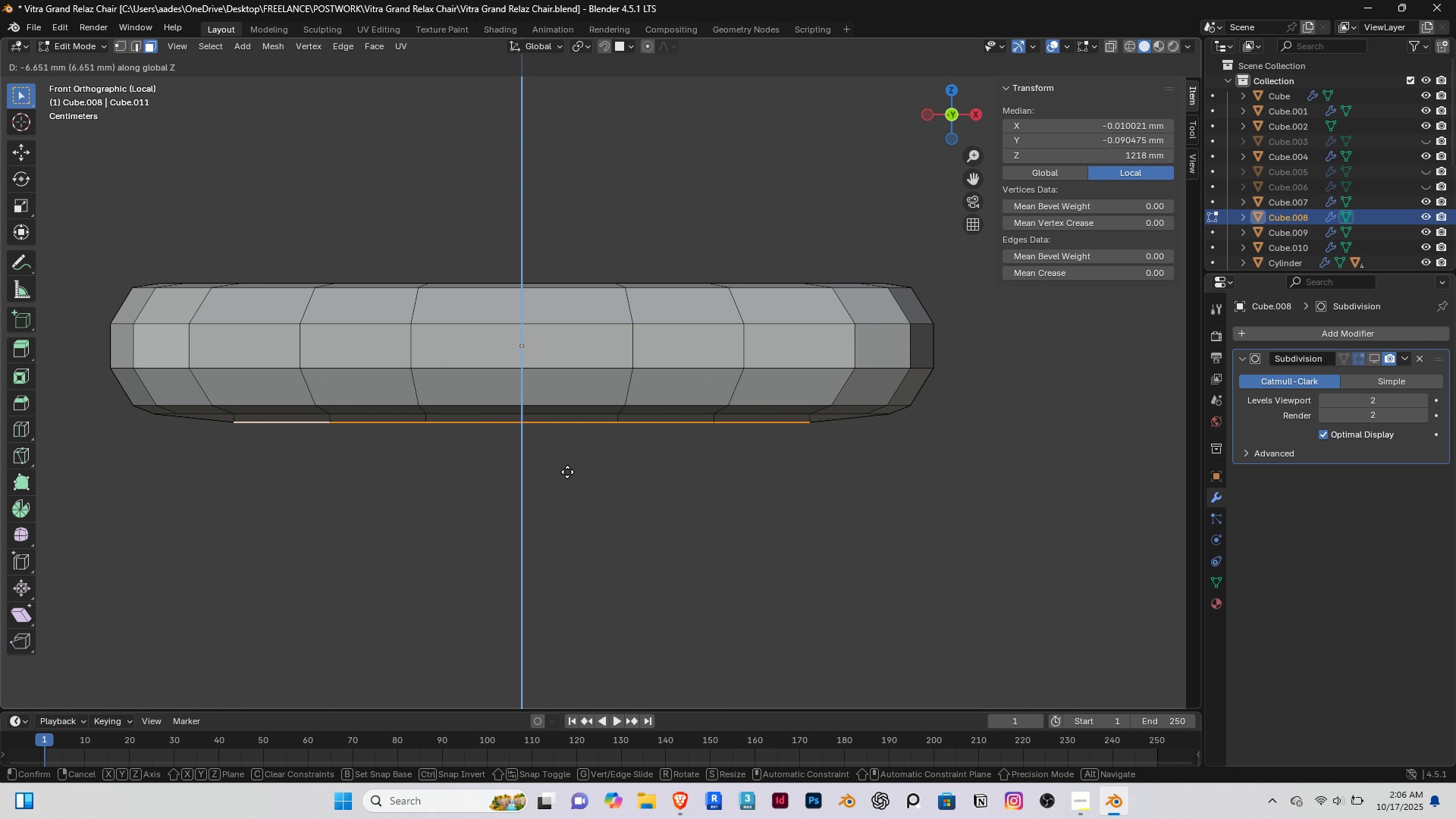 
scroll: coordinate [567, 463], scroll_direction: up, amount: 3.0
 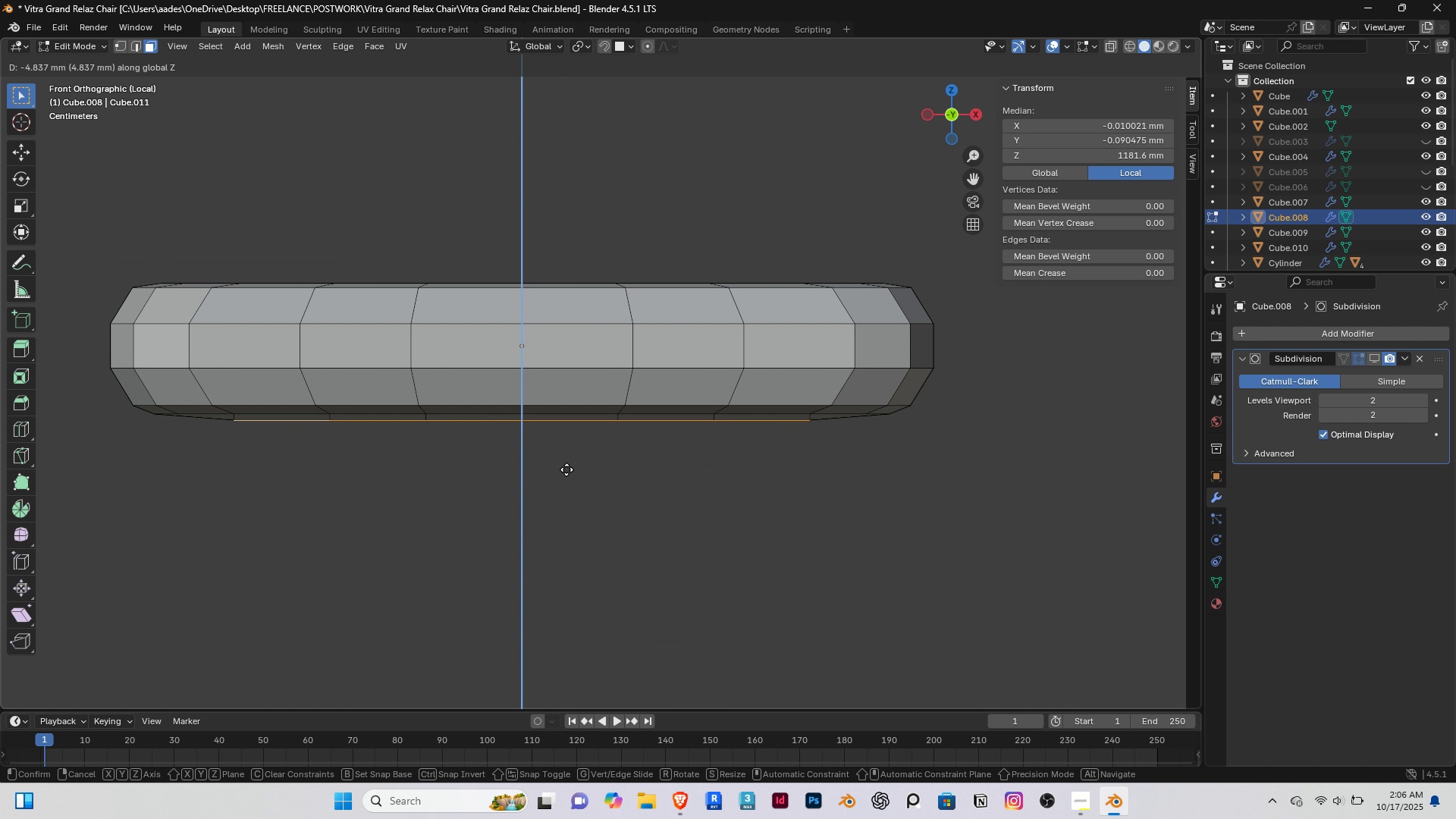 
left_click([566, 472])
 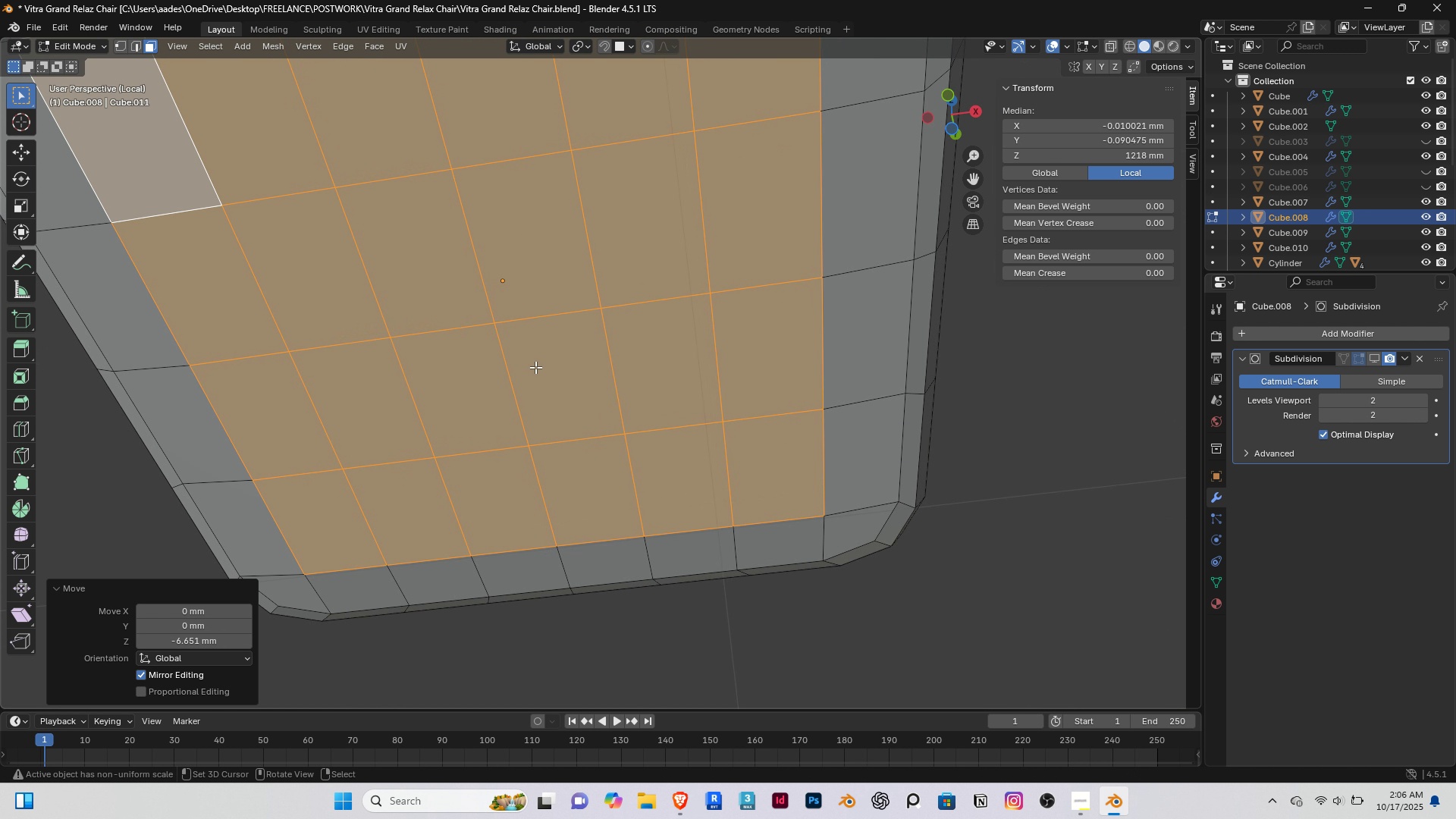 
scroll: coordinate [535, 367], scroll_direction: down, amount: 2.0
 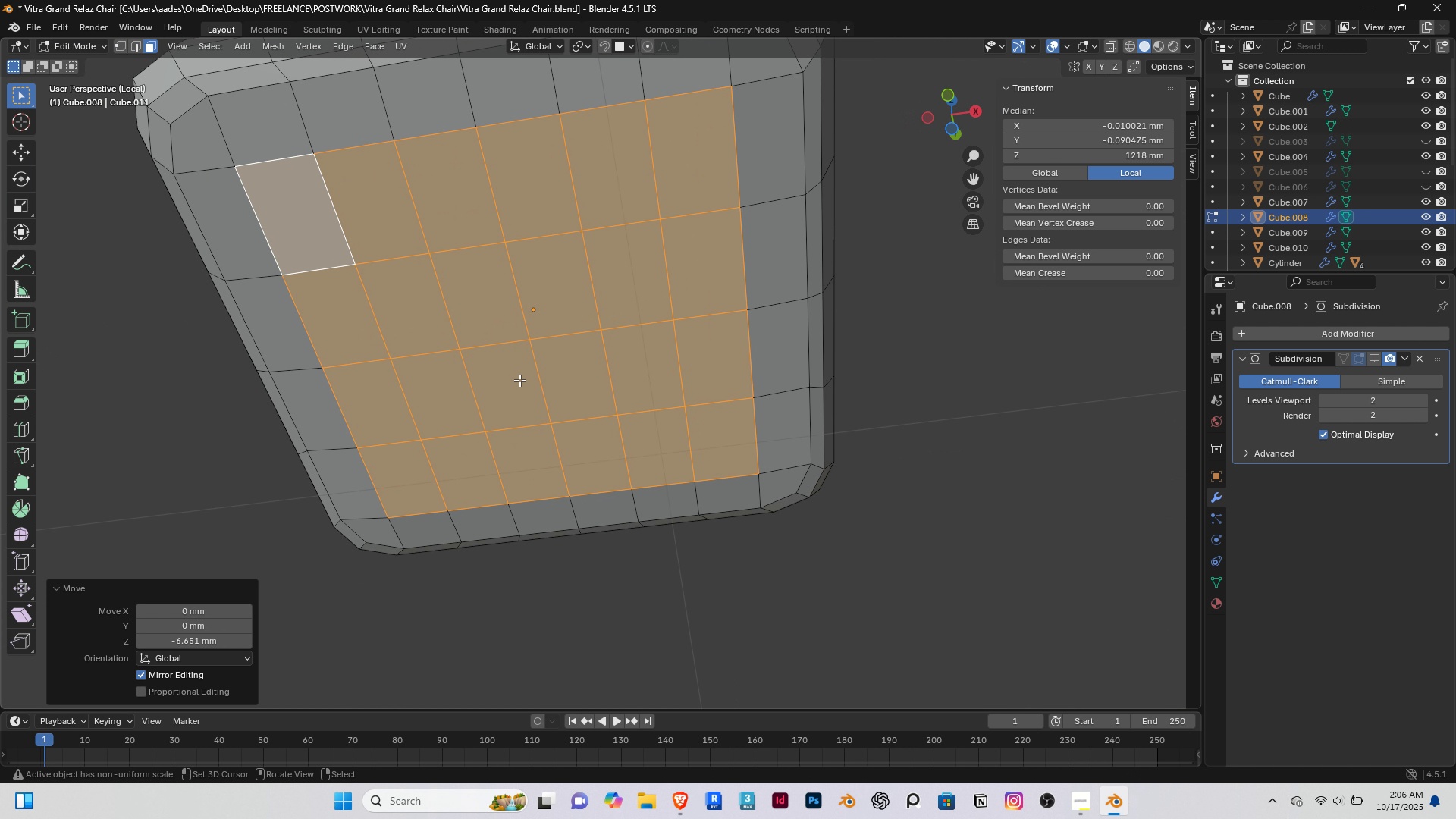 
hold_key(key=ShiftRight, duration=0.57)
scroll: coordinate [381, 359], scroll_direction: down, amount: 2.0
 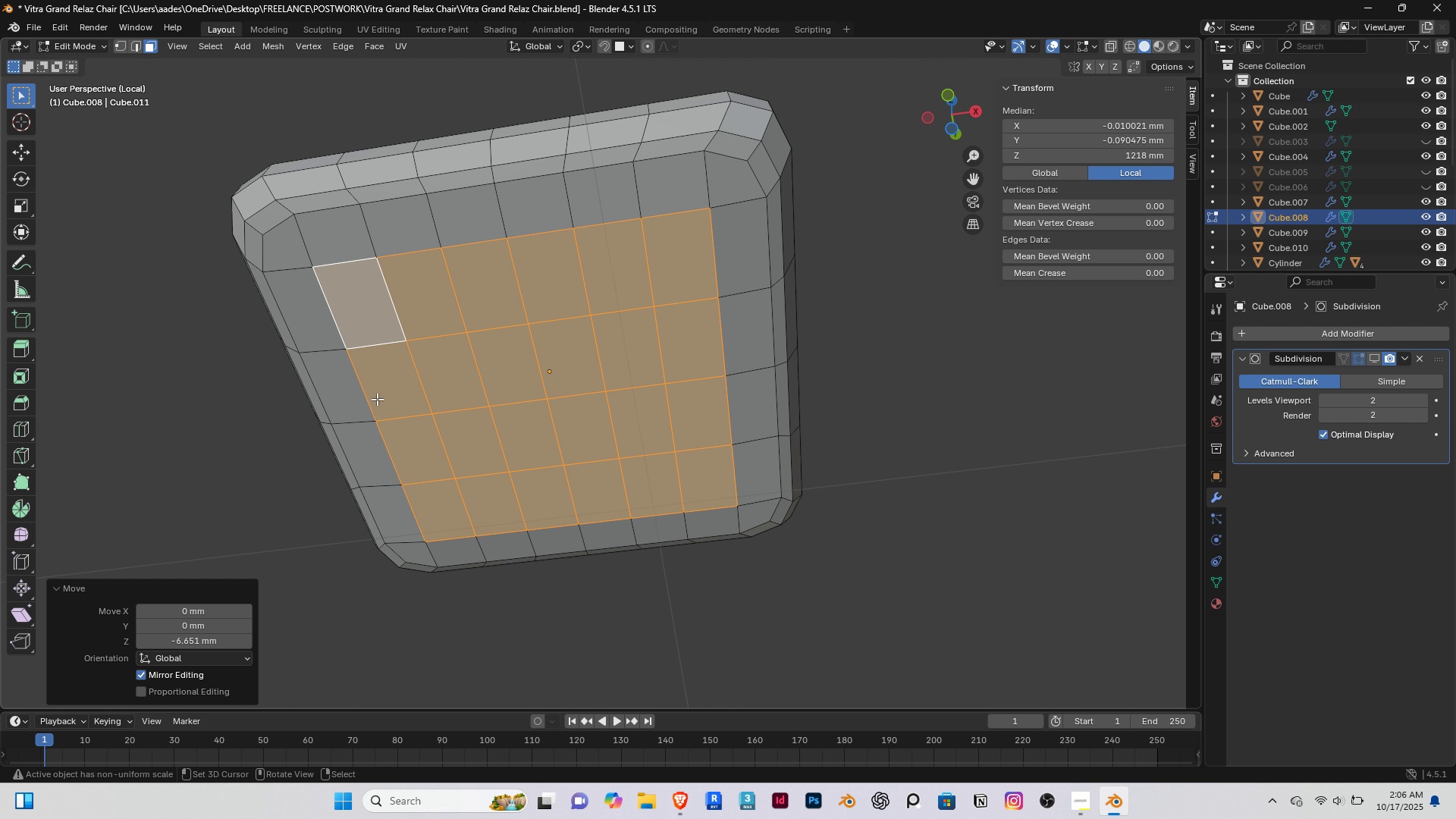 
key(C)
 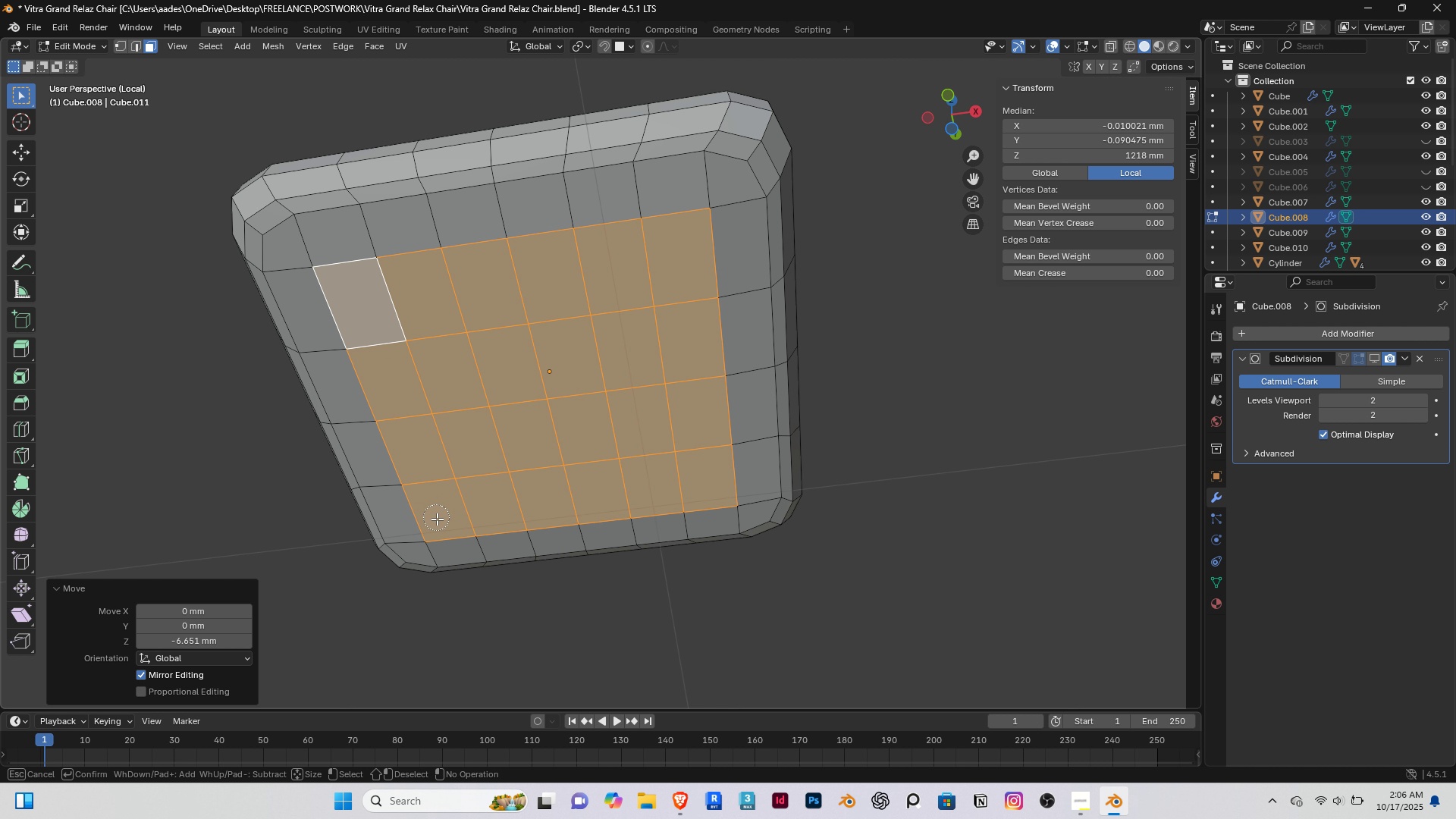 
hold_key(key=ShiftRight, duration=1.53)
left_click_drag(start_coordinate=[441, 529], to_coordinate=[467, 515])
 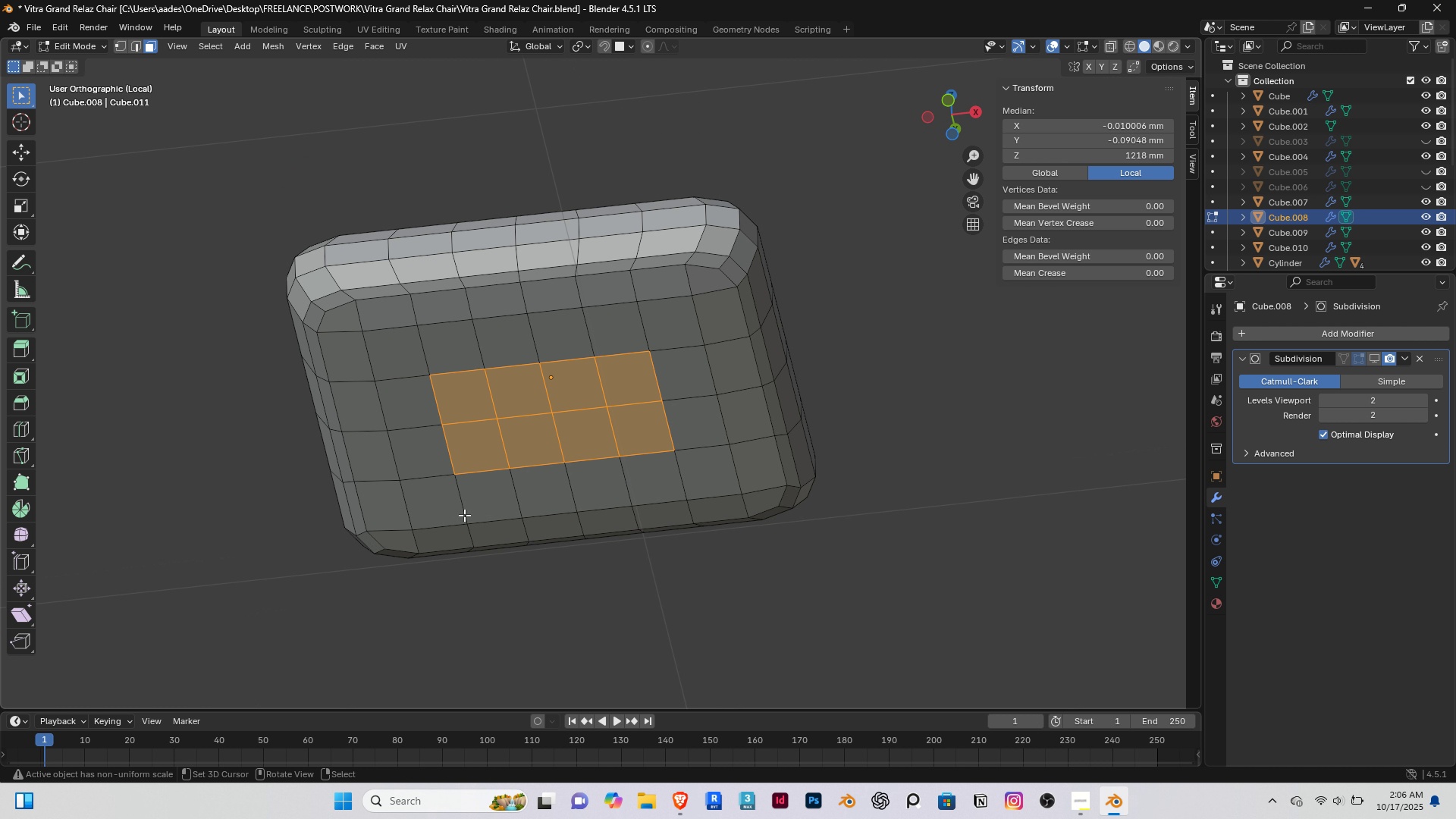 
hold_key(key=ShiftRight, duration=1.52)
 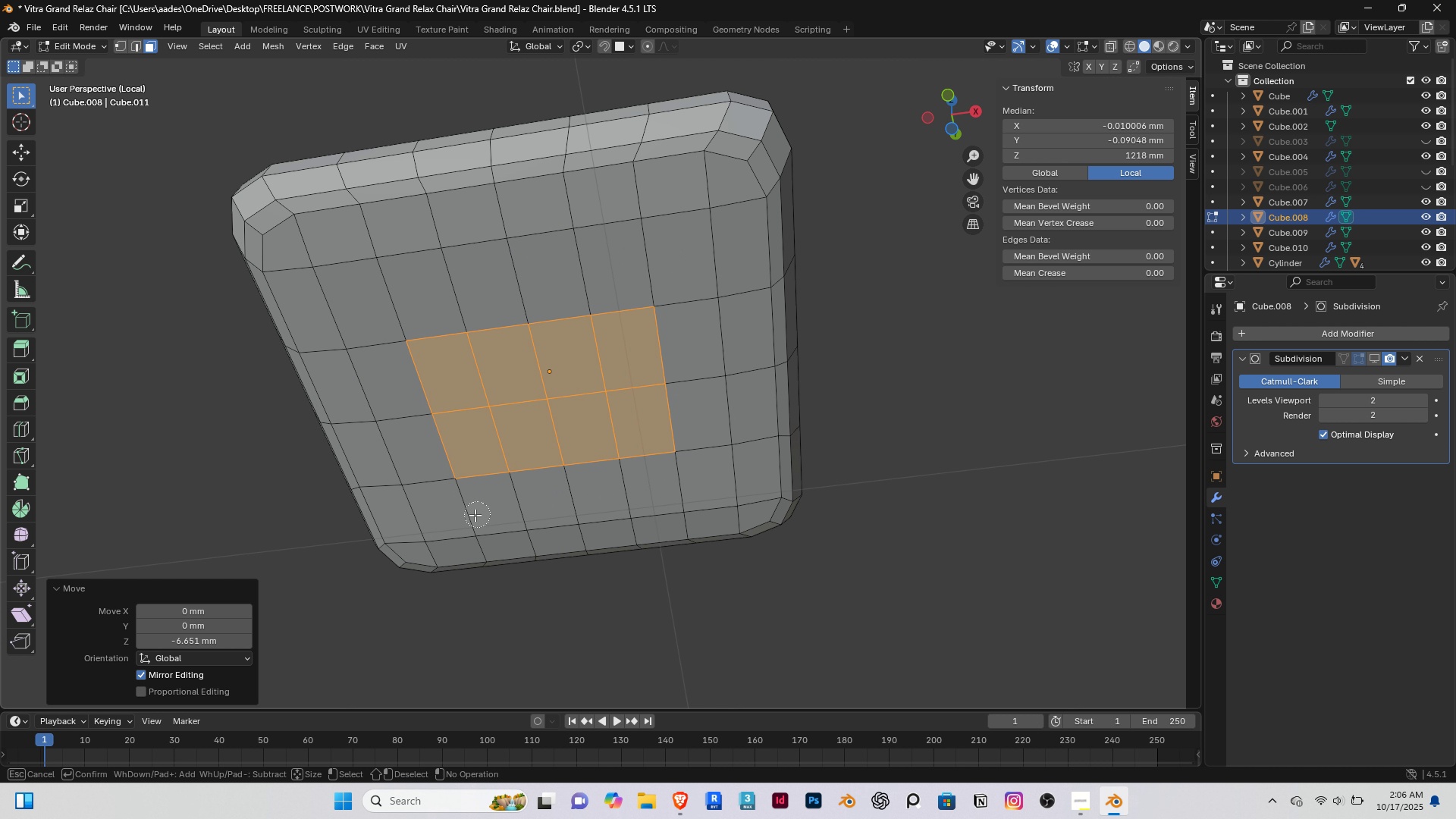 
hold_key(key=ShiftRight, duration=0.76)
 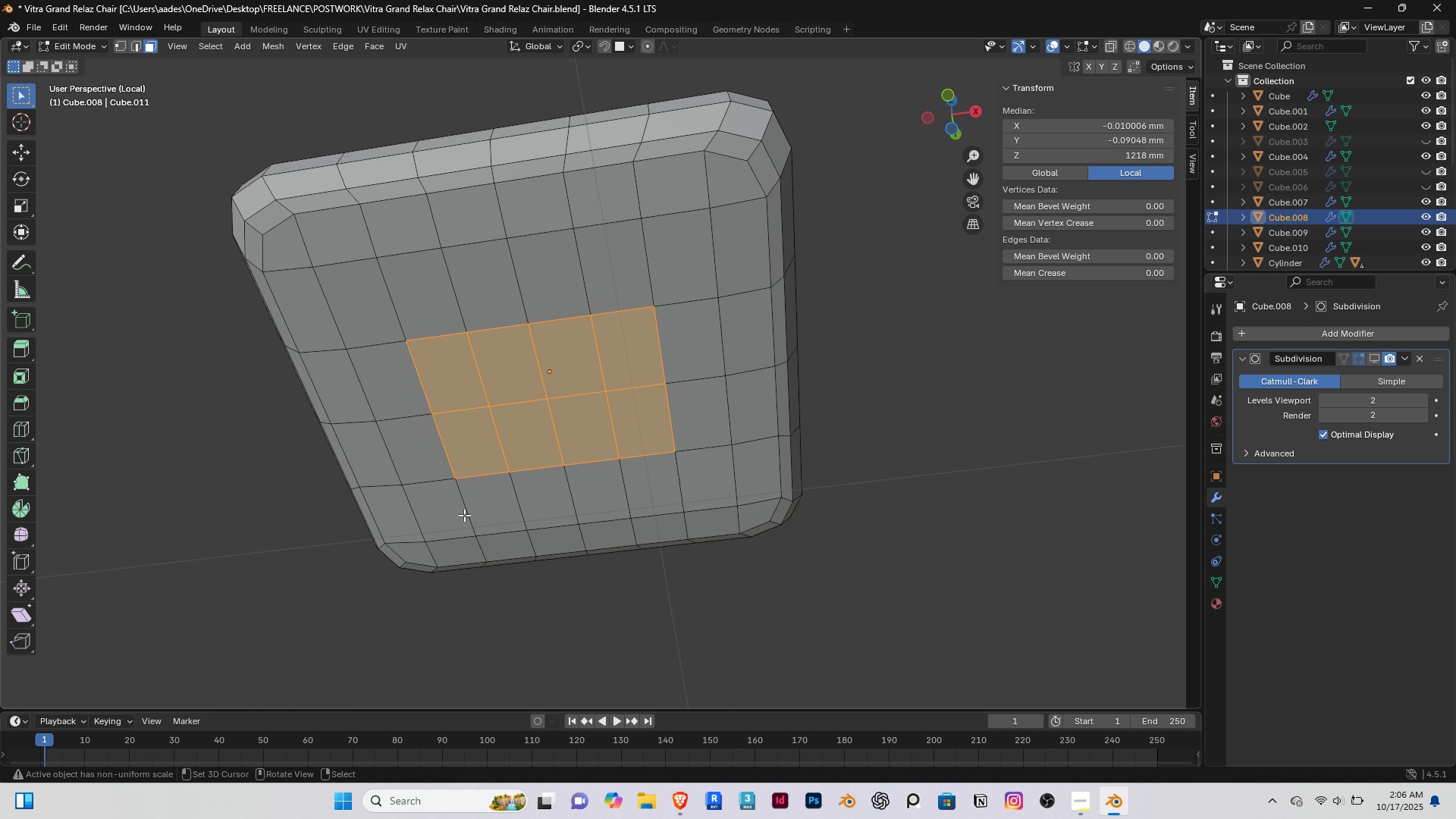 
right_click([464, 515])
 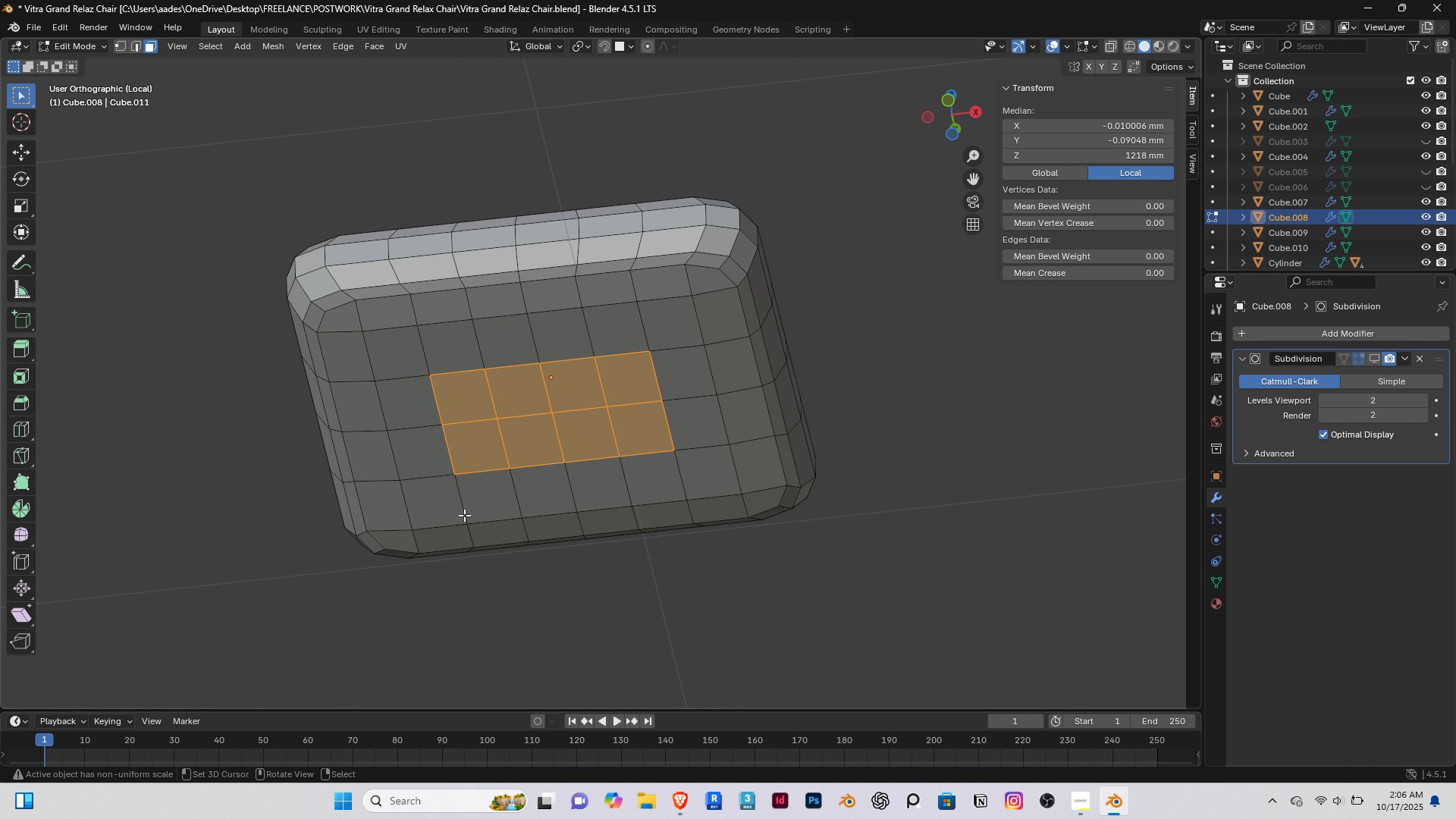 
type([Home][End]gz)
 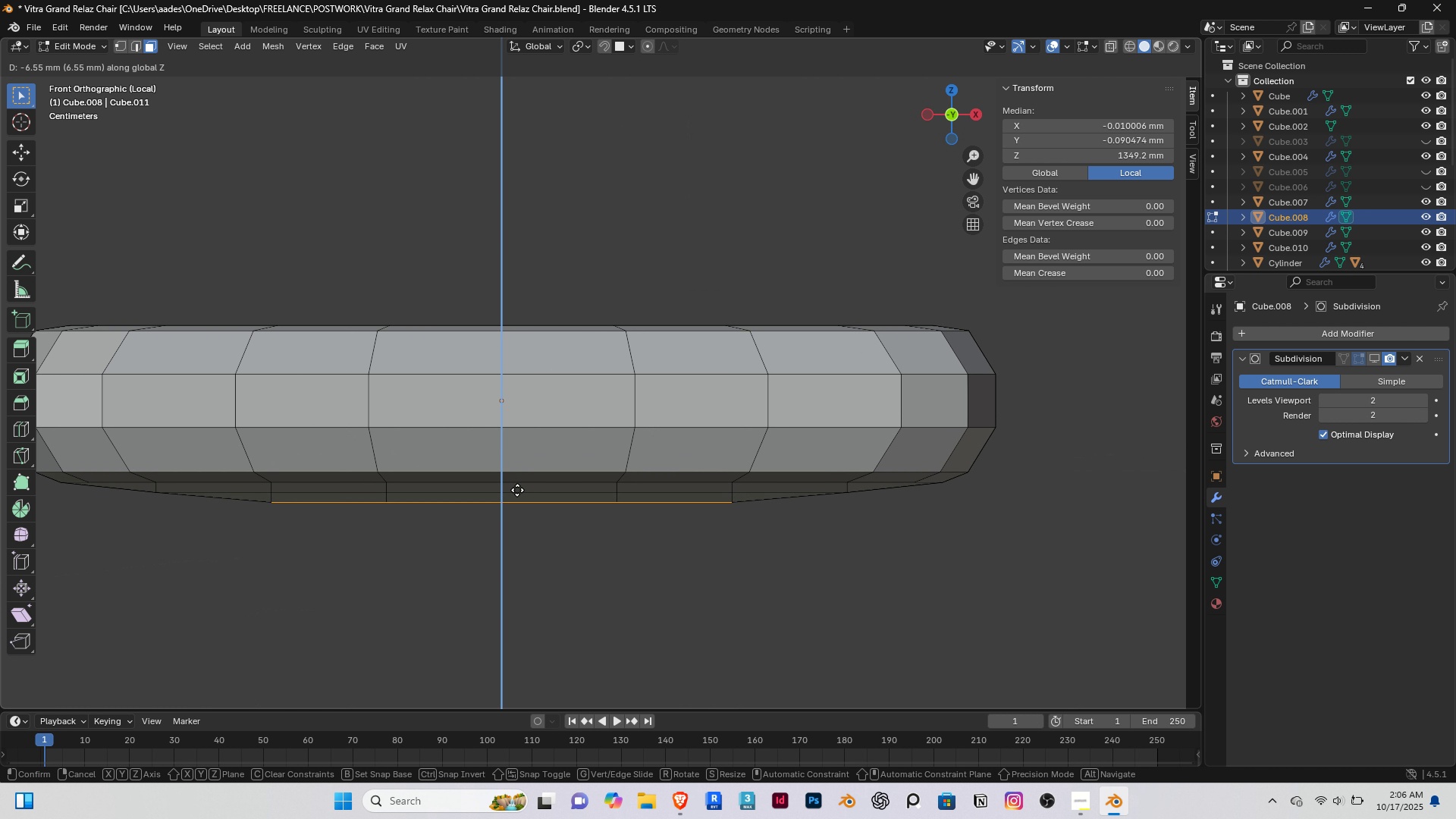 
scroll: coordinate [516, 480], scroll_direction: up, amount: 2.0
 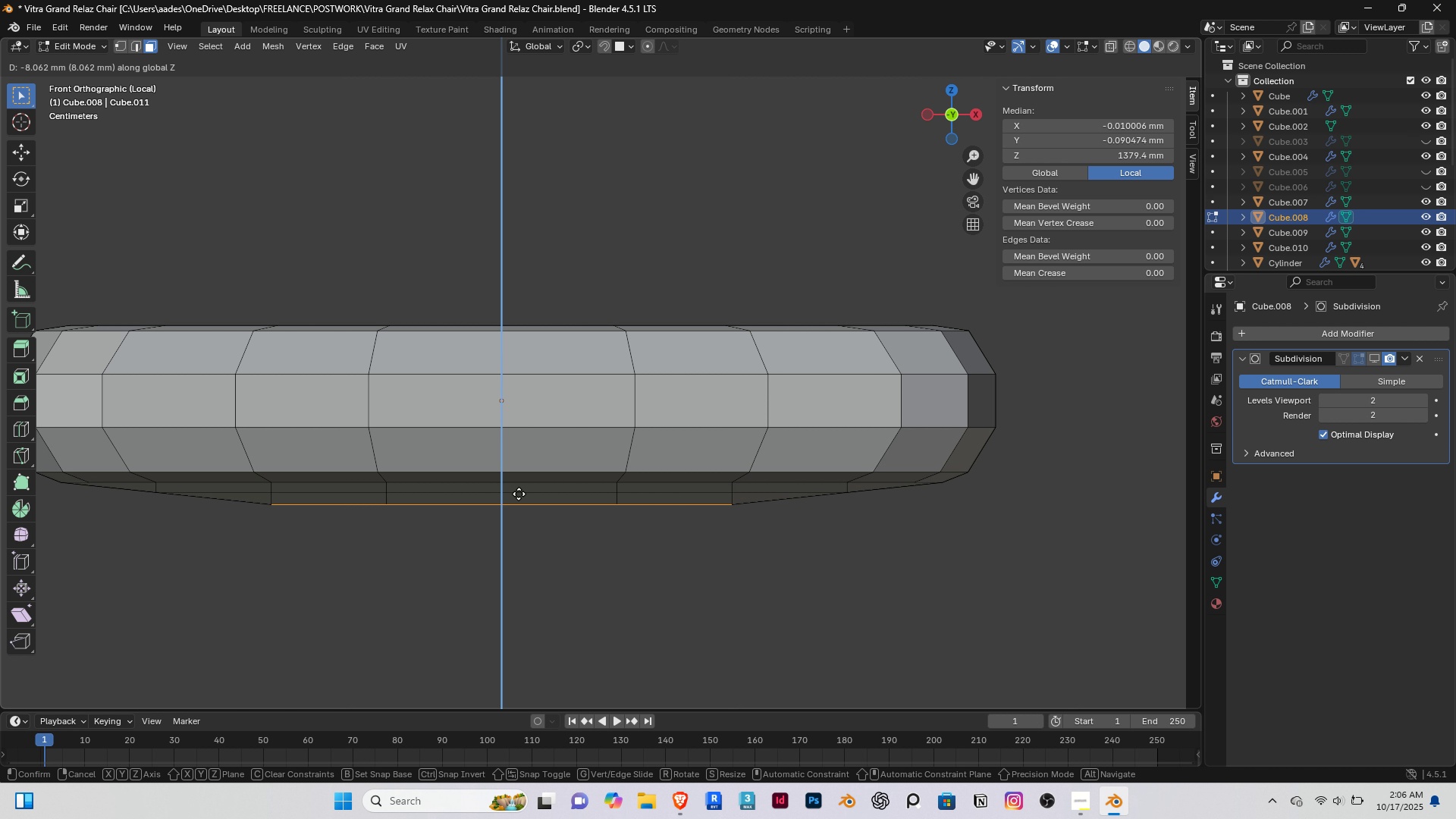 
wait(5.92)
 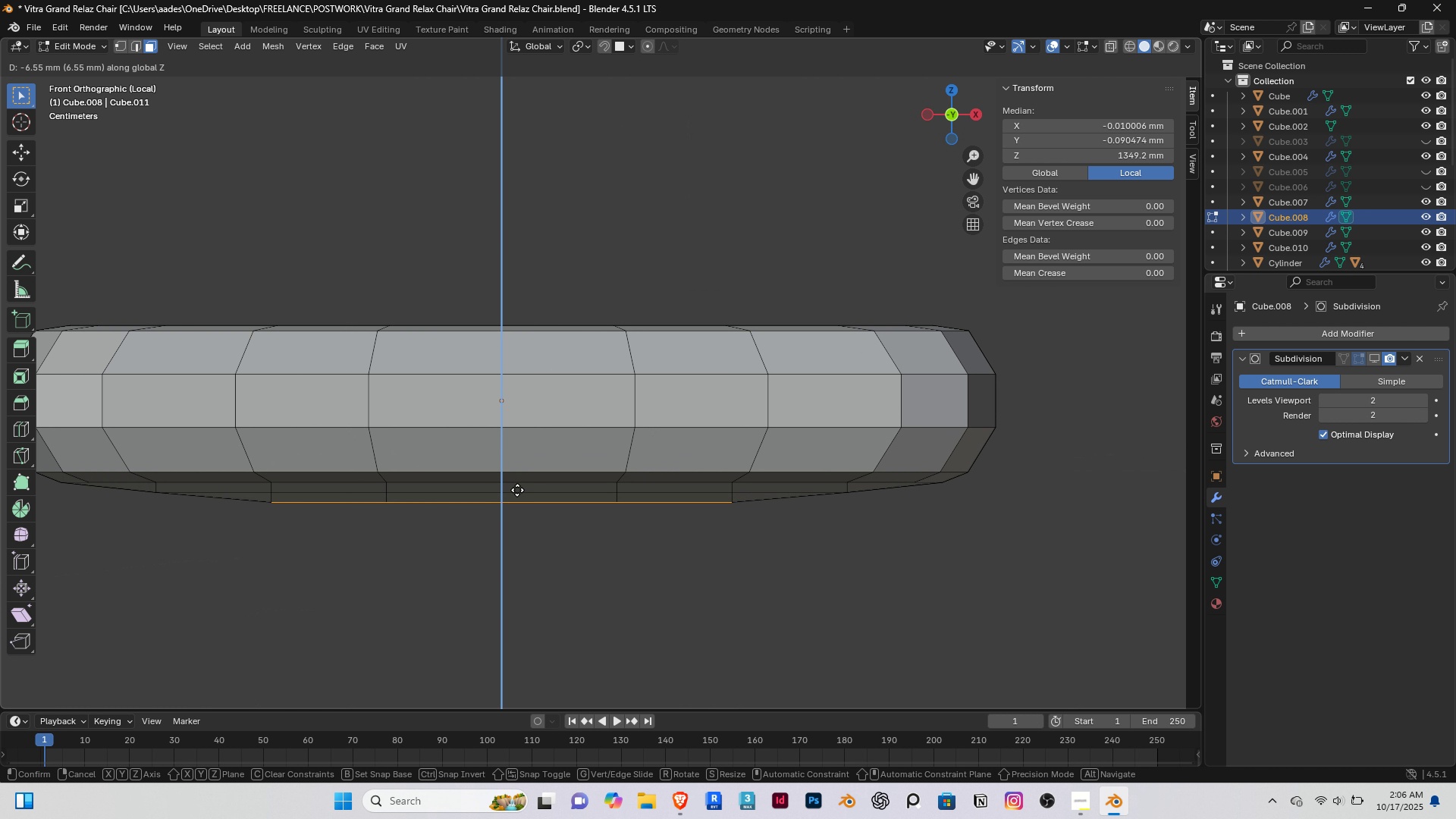 
left_click([519, 496])
 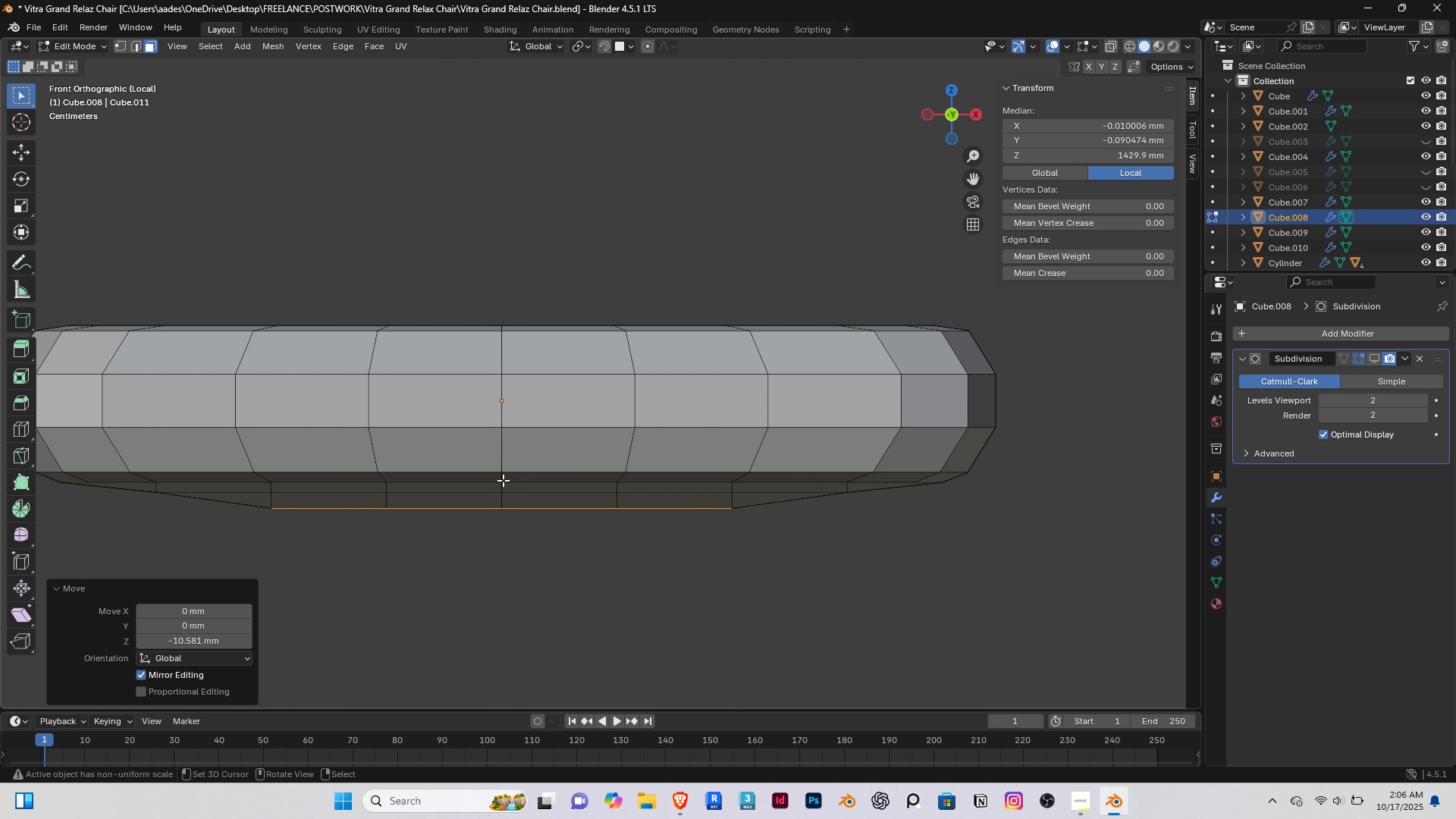 
scroll: coordinate [504, 384], scroll_direction: down, amount: 5.0
 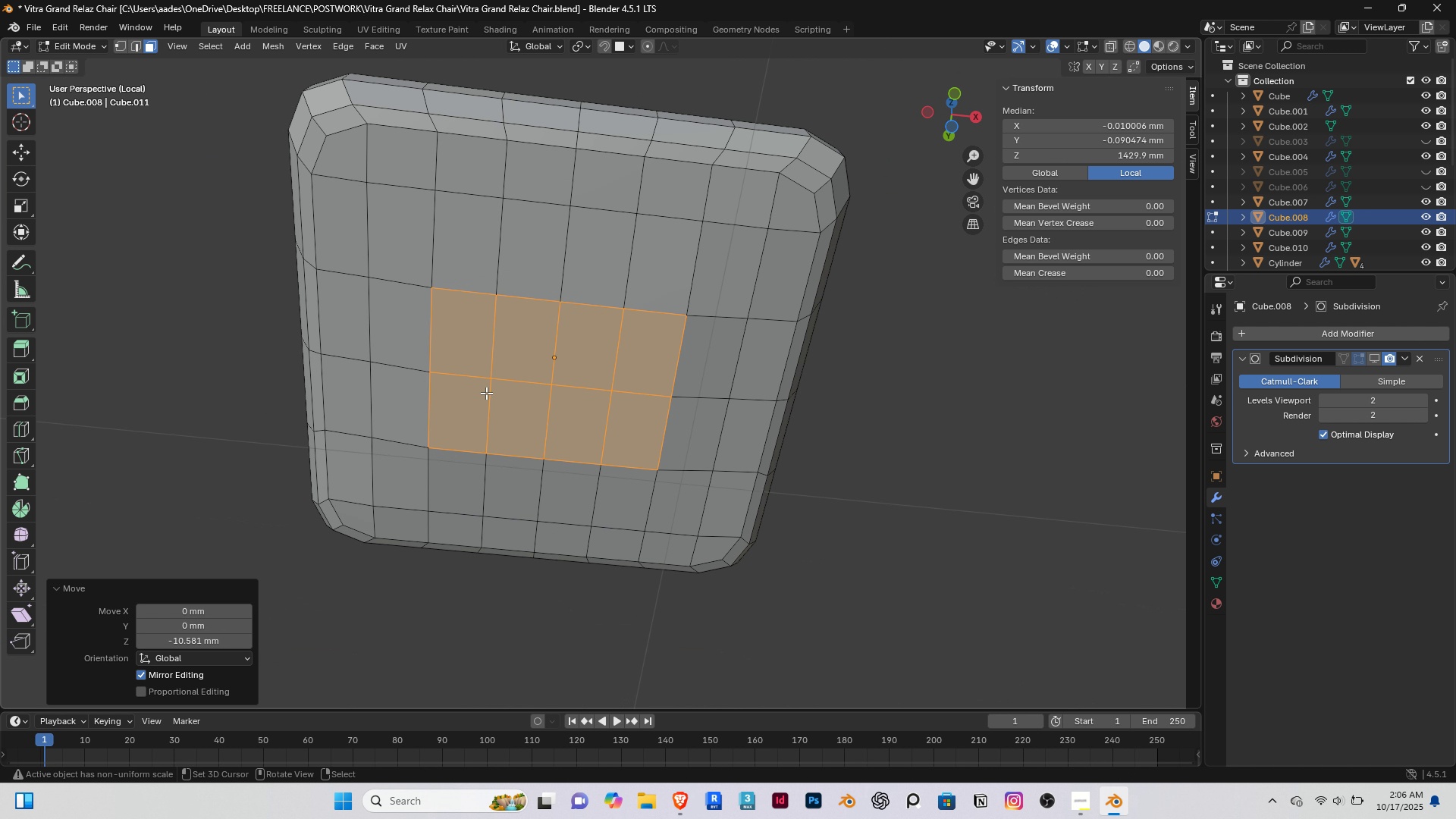 
scroll: coordinate [486, 393], scroll_direction: up, amount: 2.0
 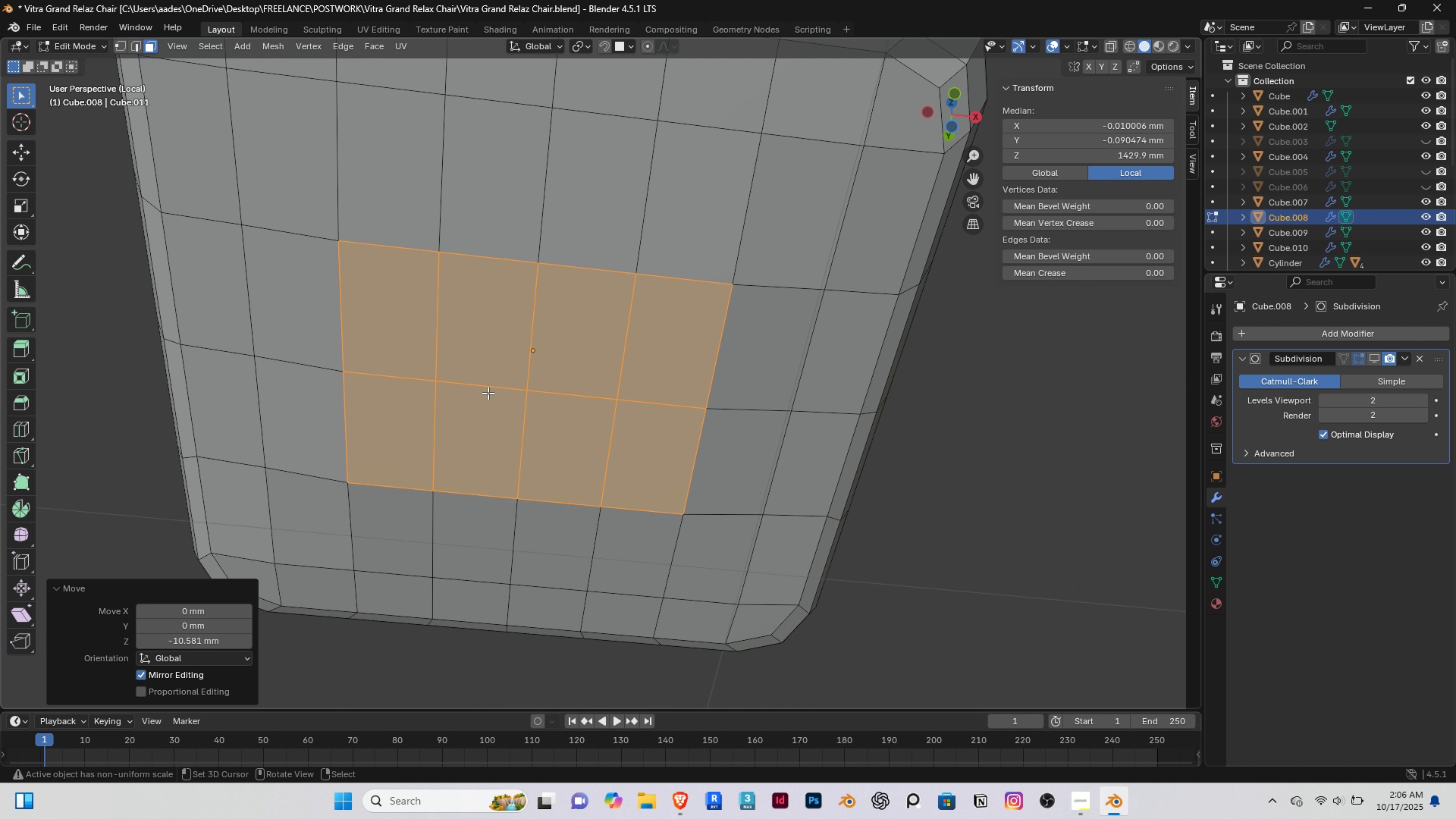 
key(2)
 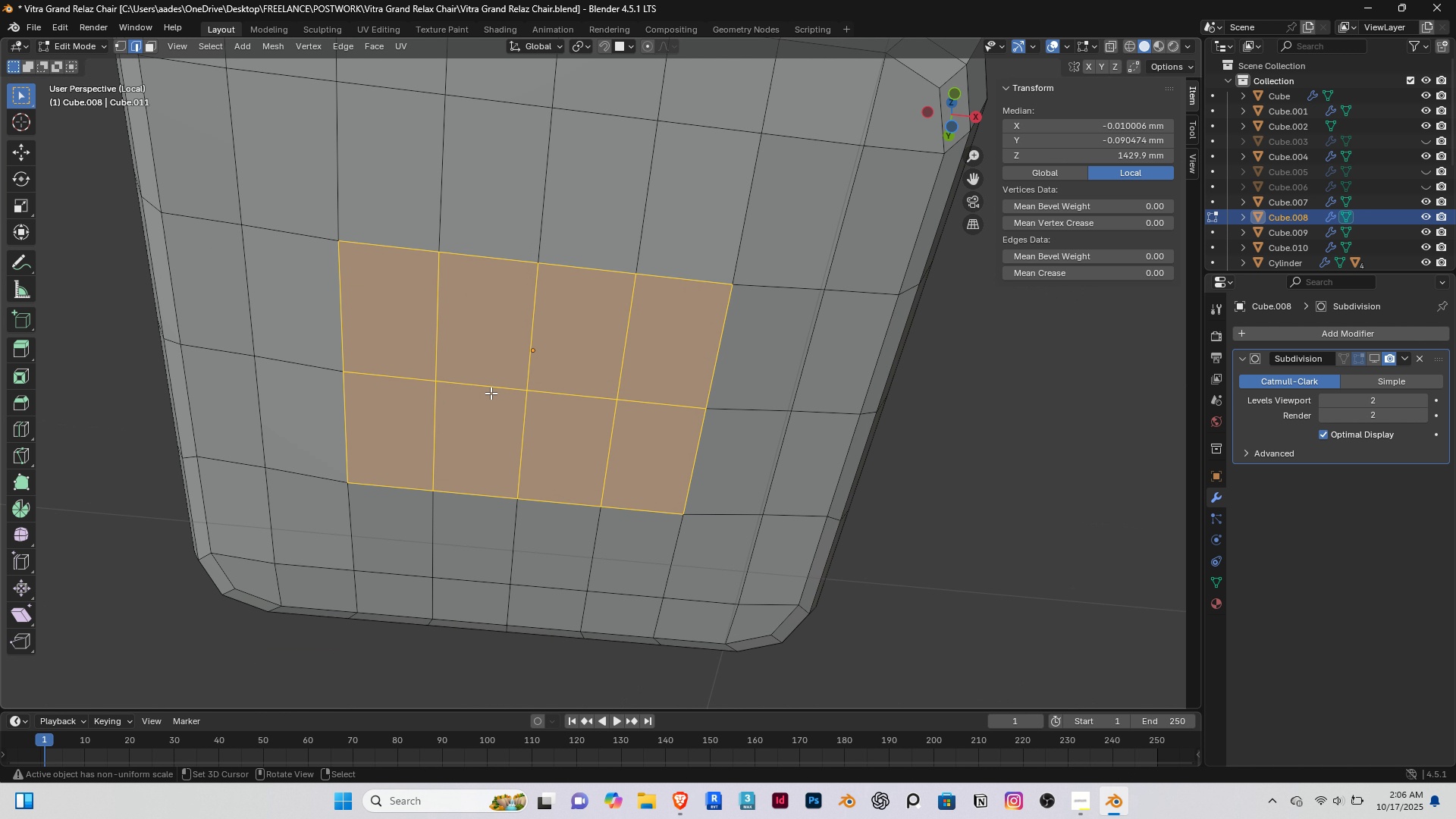 
right_click([491, 393])
 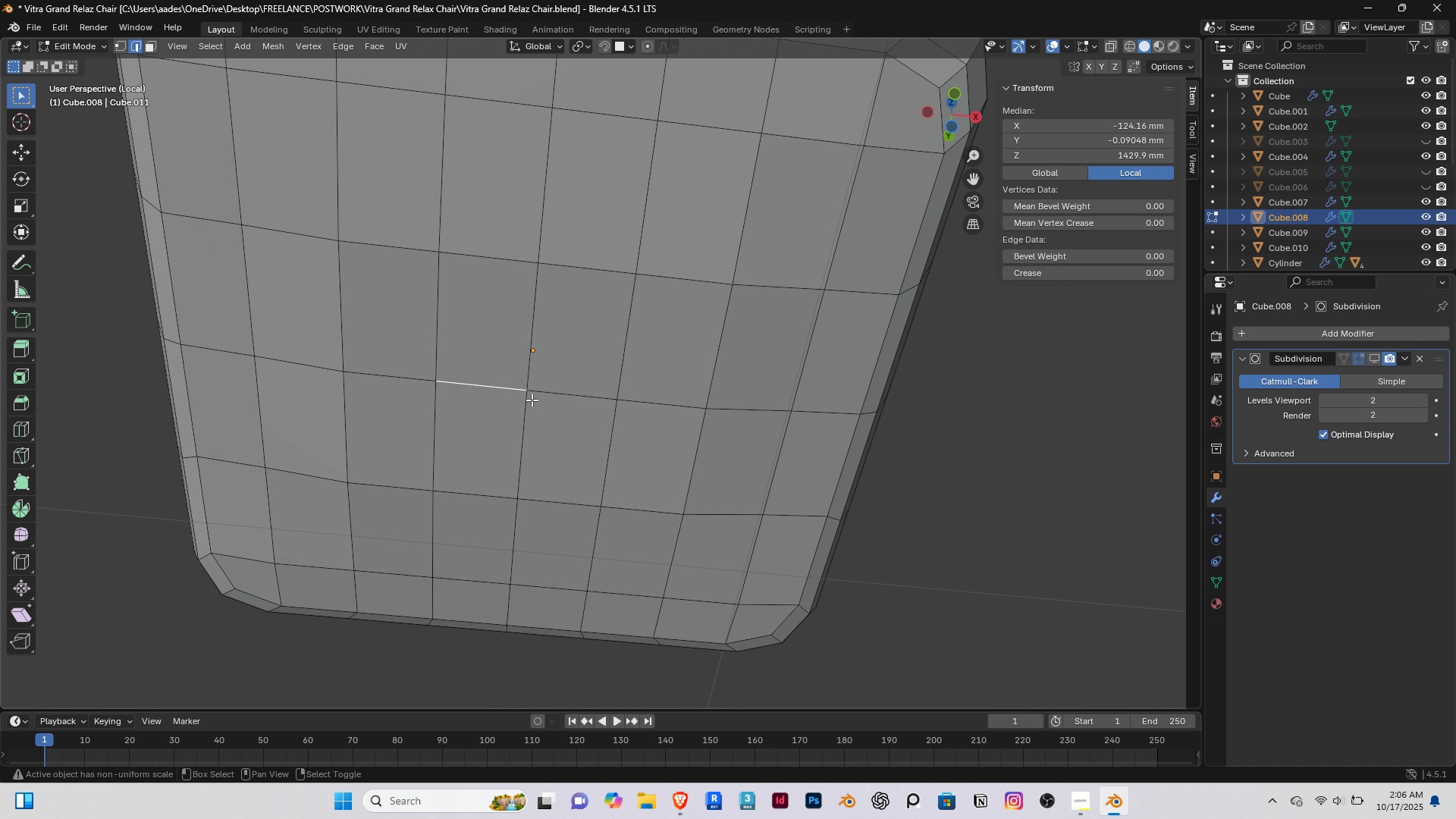 
hold_key(key=ShiftRight, duration=0.48)
double_click([541, 399])
 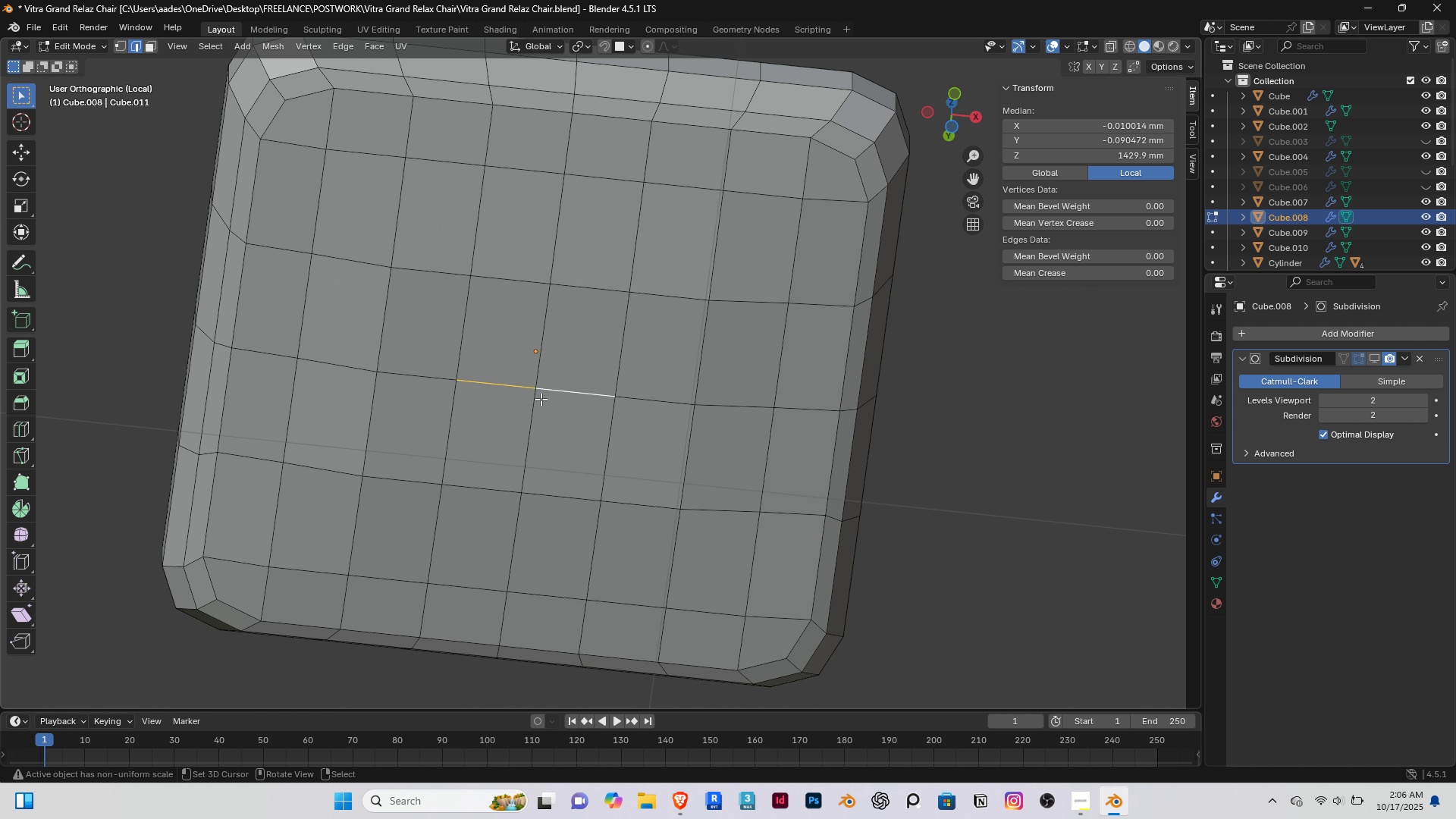 
type([End]gz)
 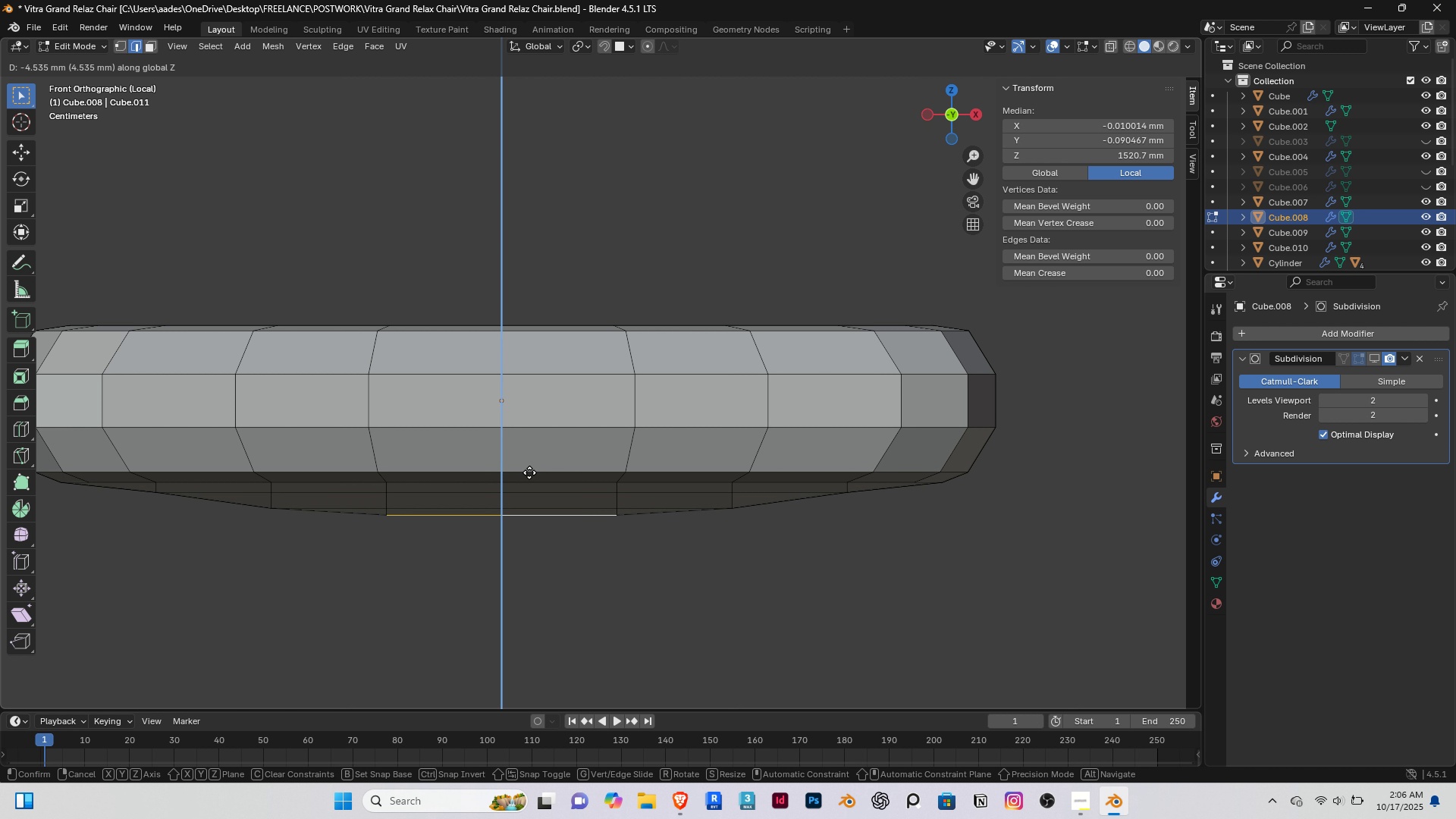 
scroll: coordinate [531, 466], scroll_direction: up, amount: 2.0
 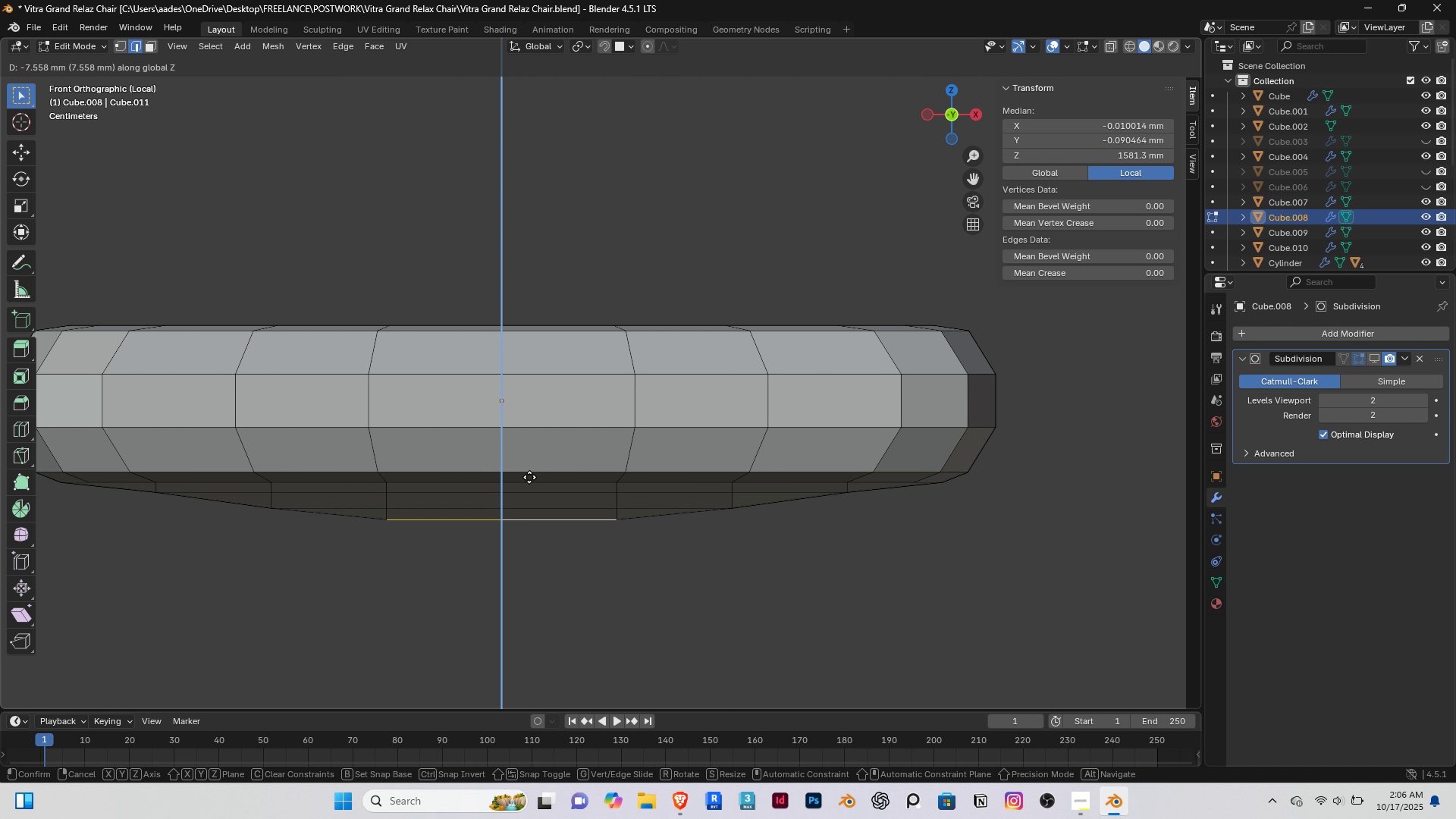 
left_click([529, 479])
 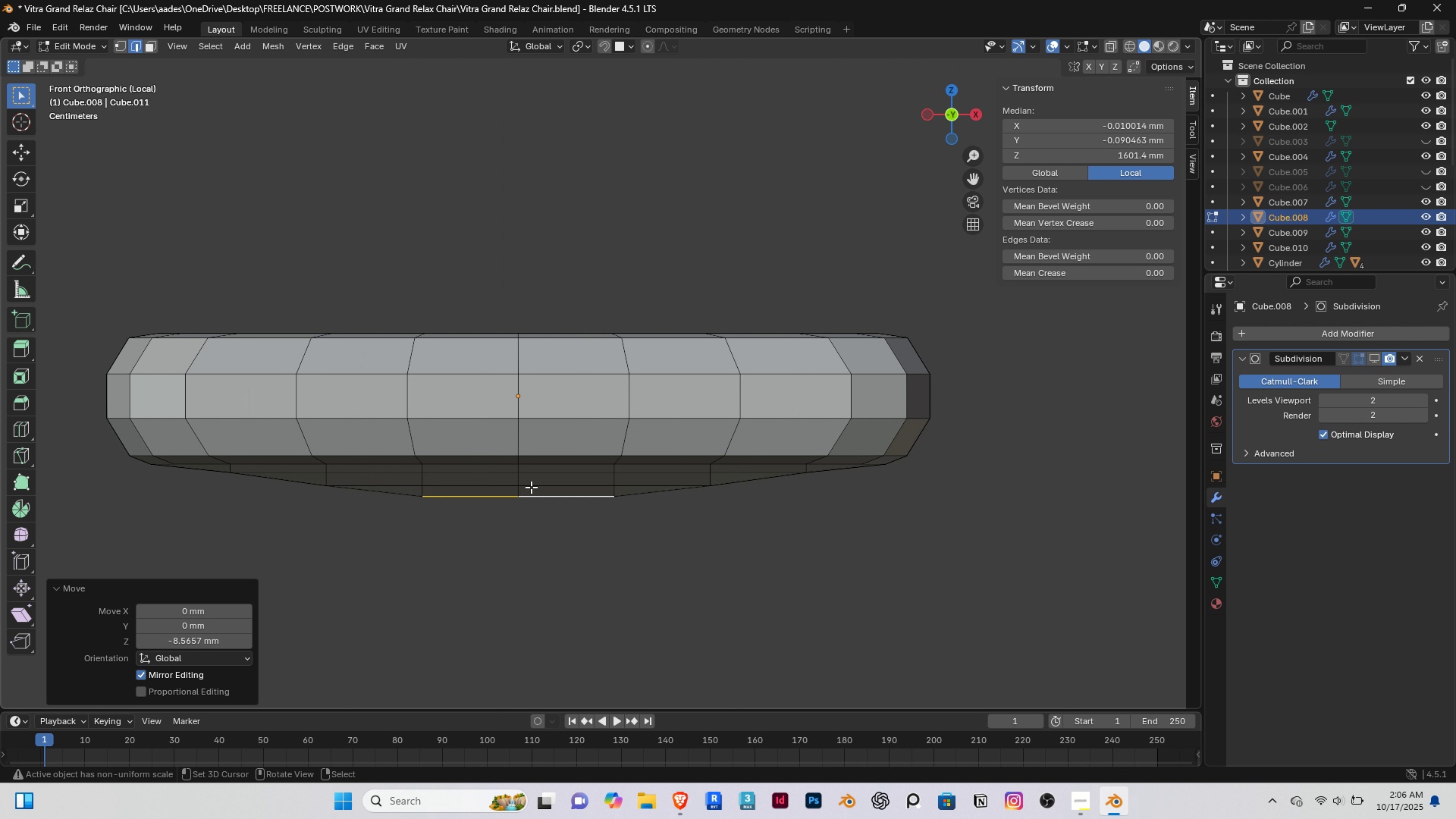 
scroll: coordinate [539, 403], scroll_direction: down, amount: 5.0
 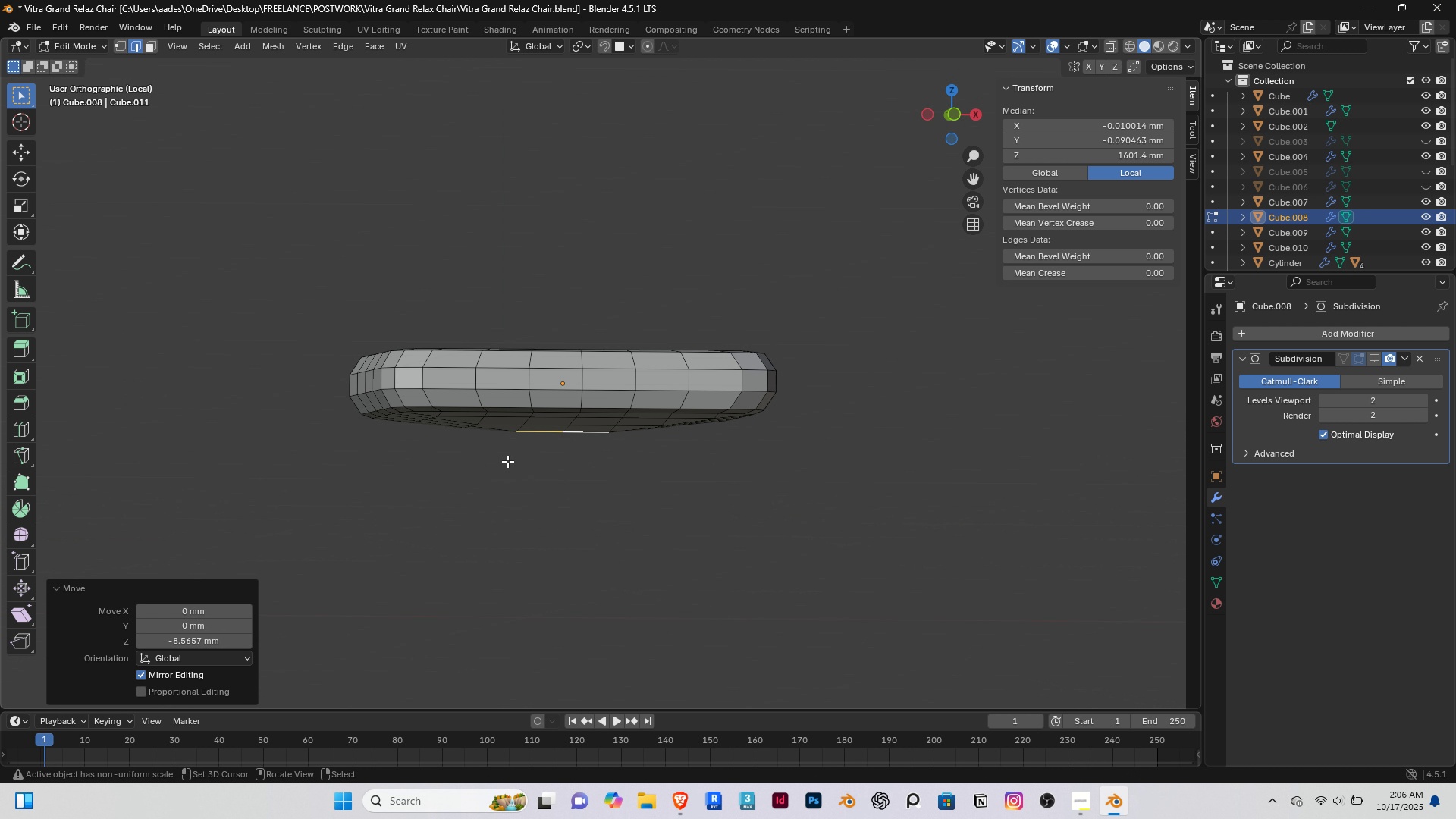 
key(End)
 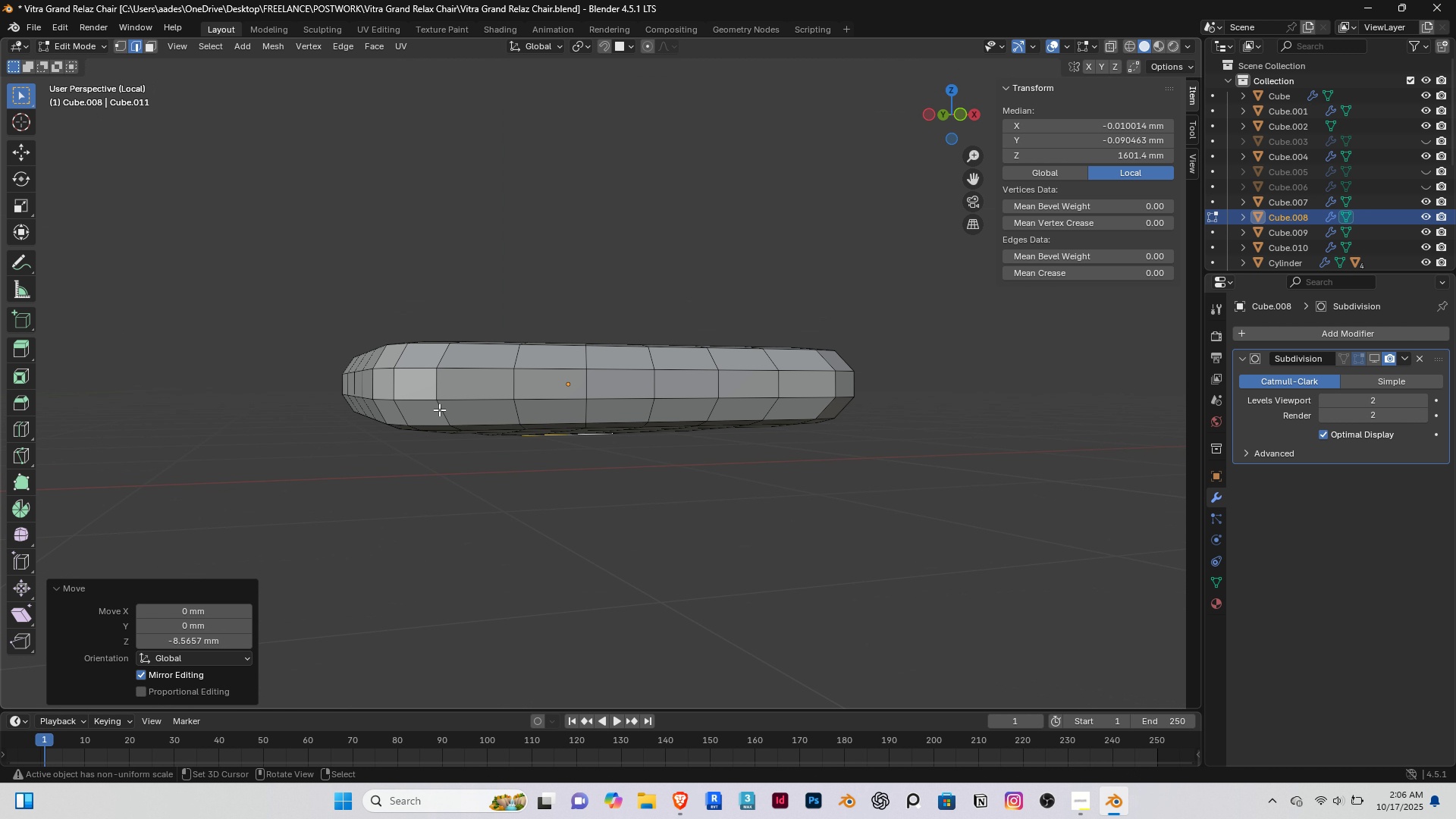 
key(Control+R)
 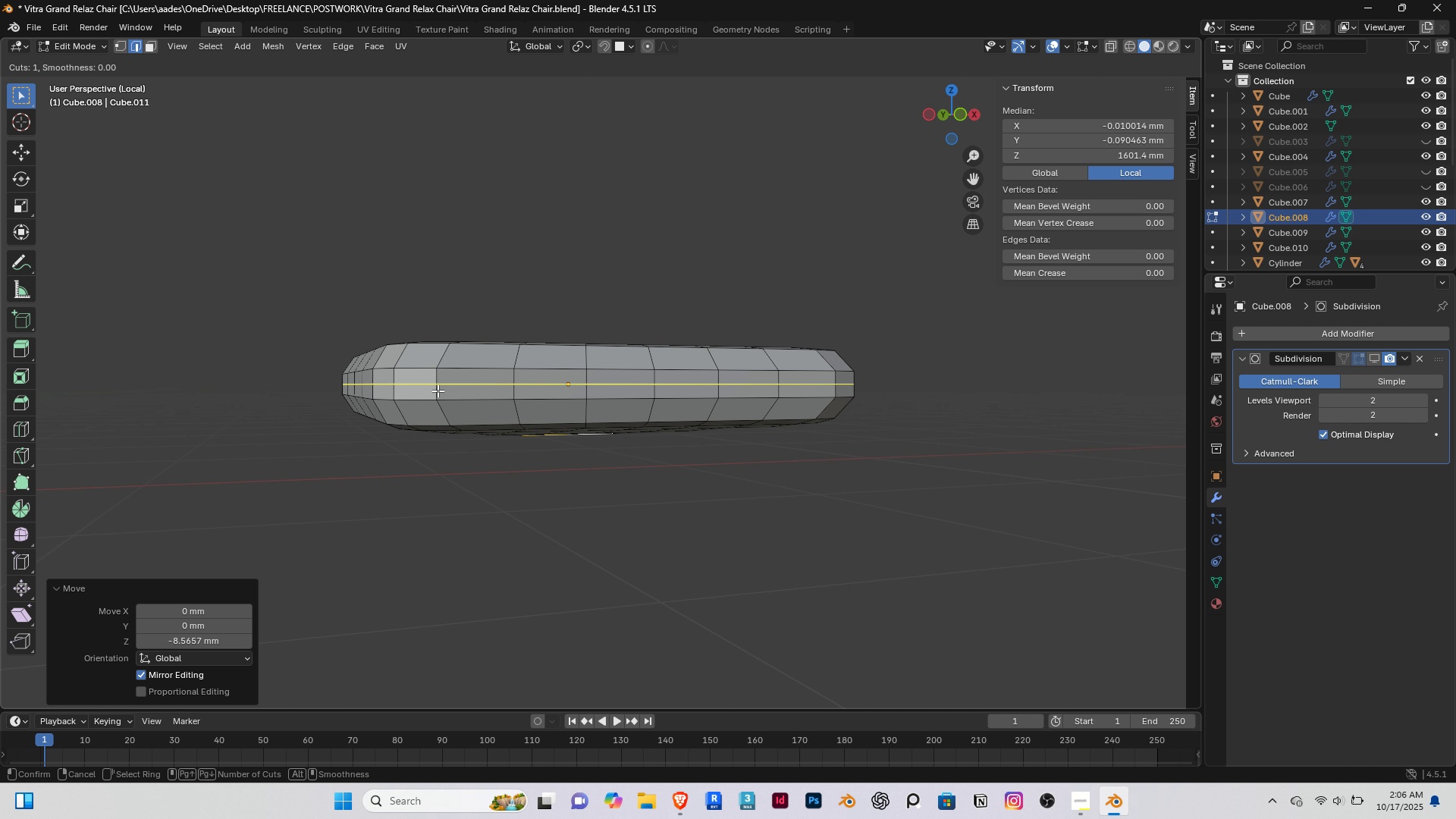 
left_click([438, 391])
 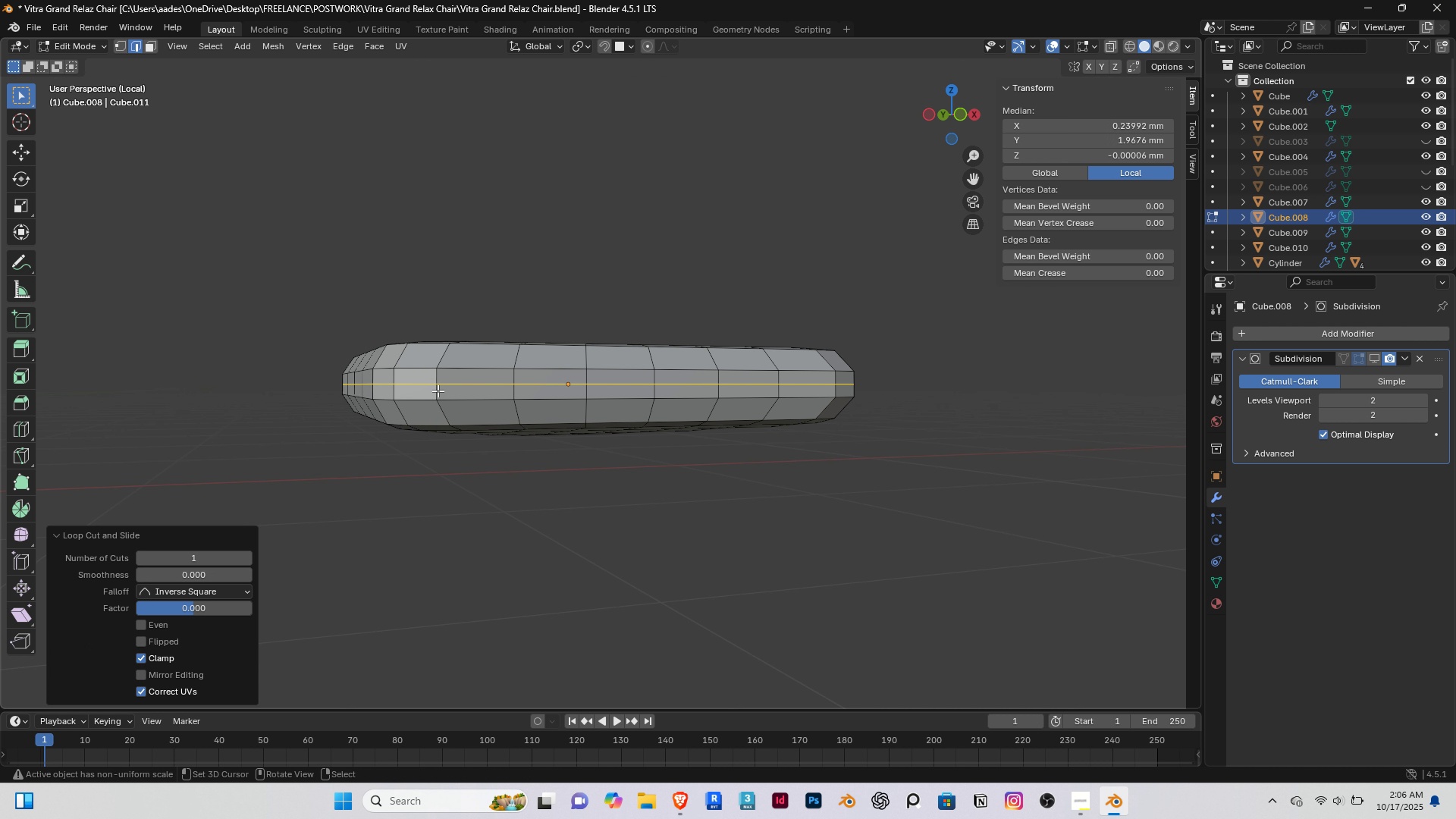 
right_click([438, 391])
 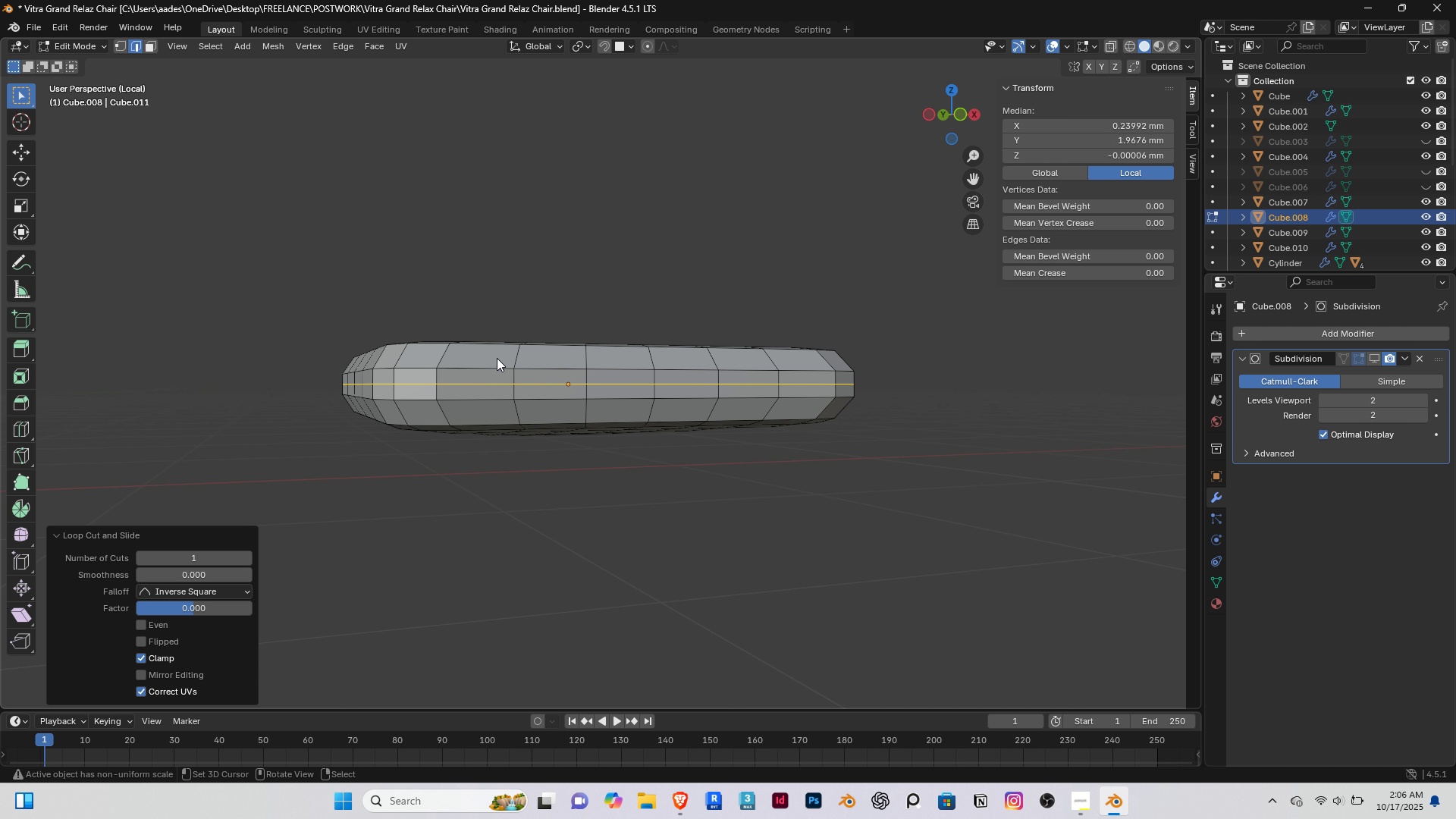 
key(Tab)
 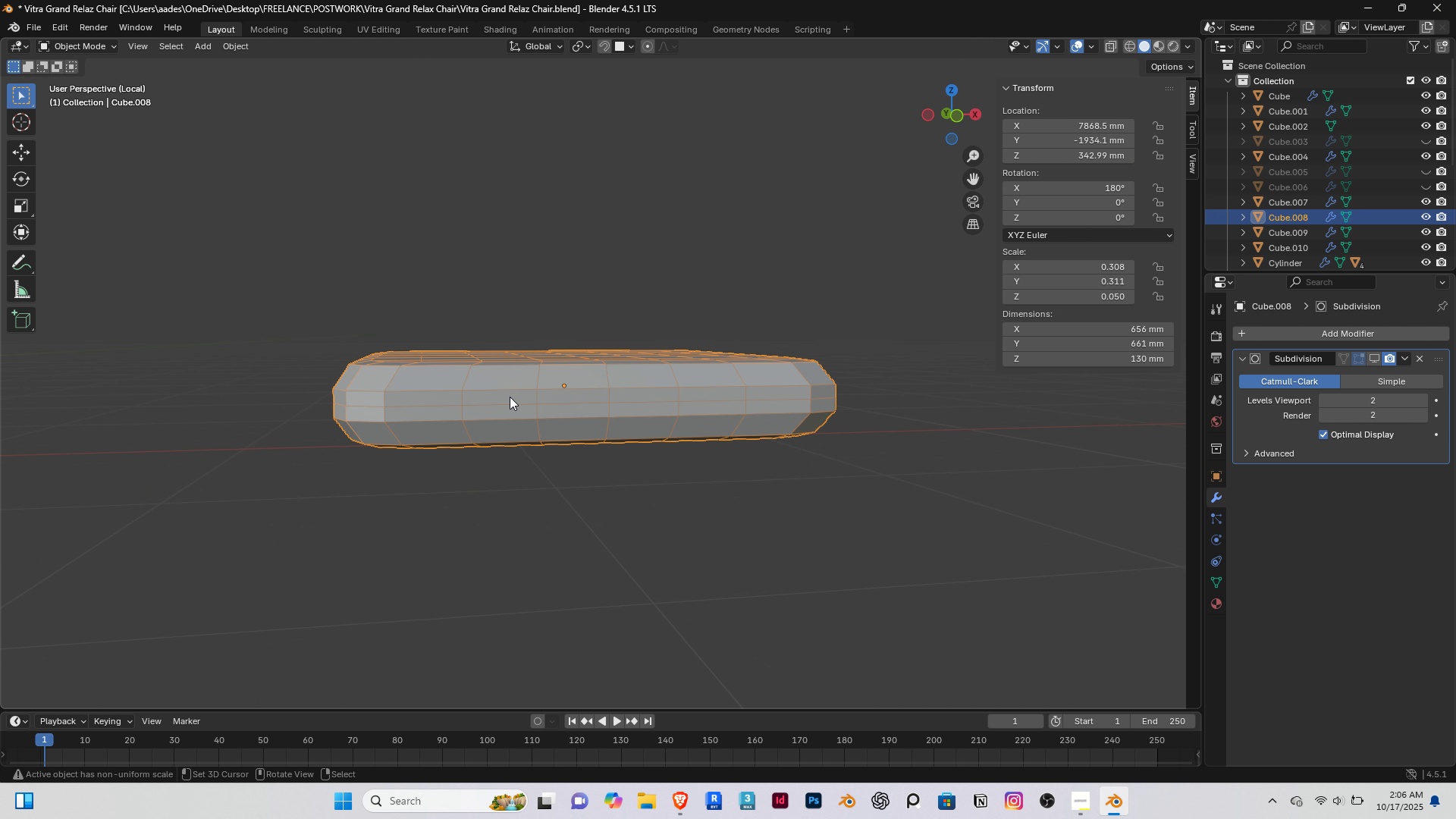 
key(Tab)
 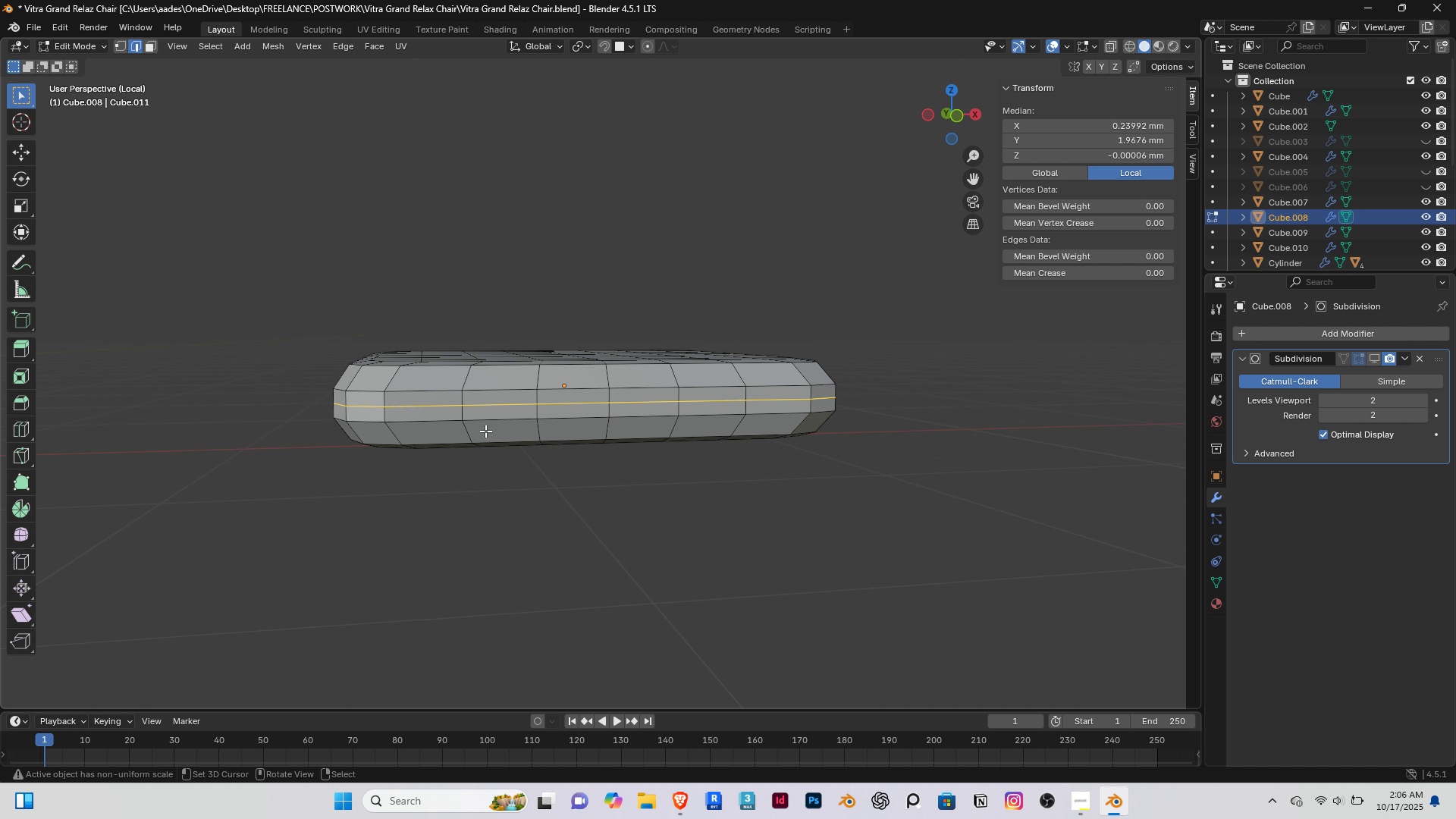 
scroll: coordinate [487, 430], scroll_direction: up, amount: 2.0
 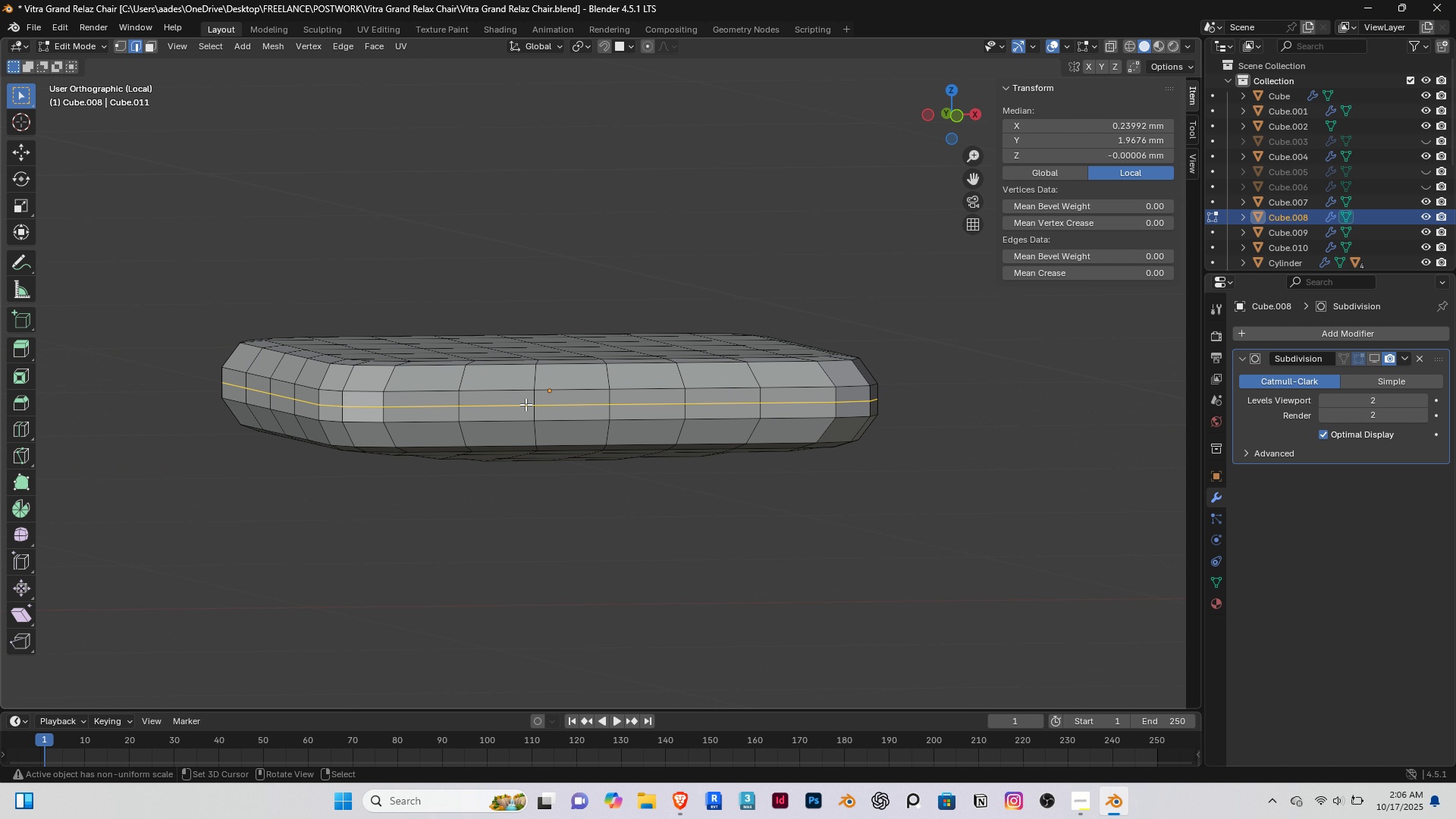 
key(End)
 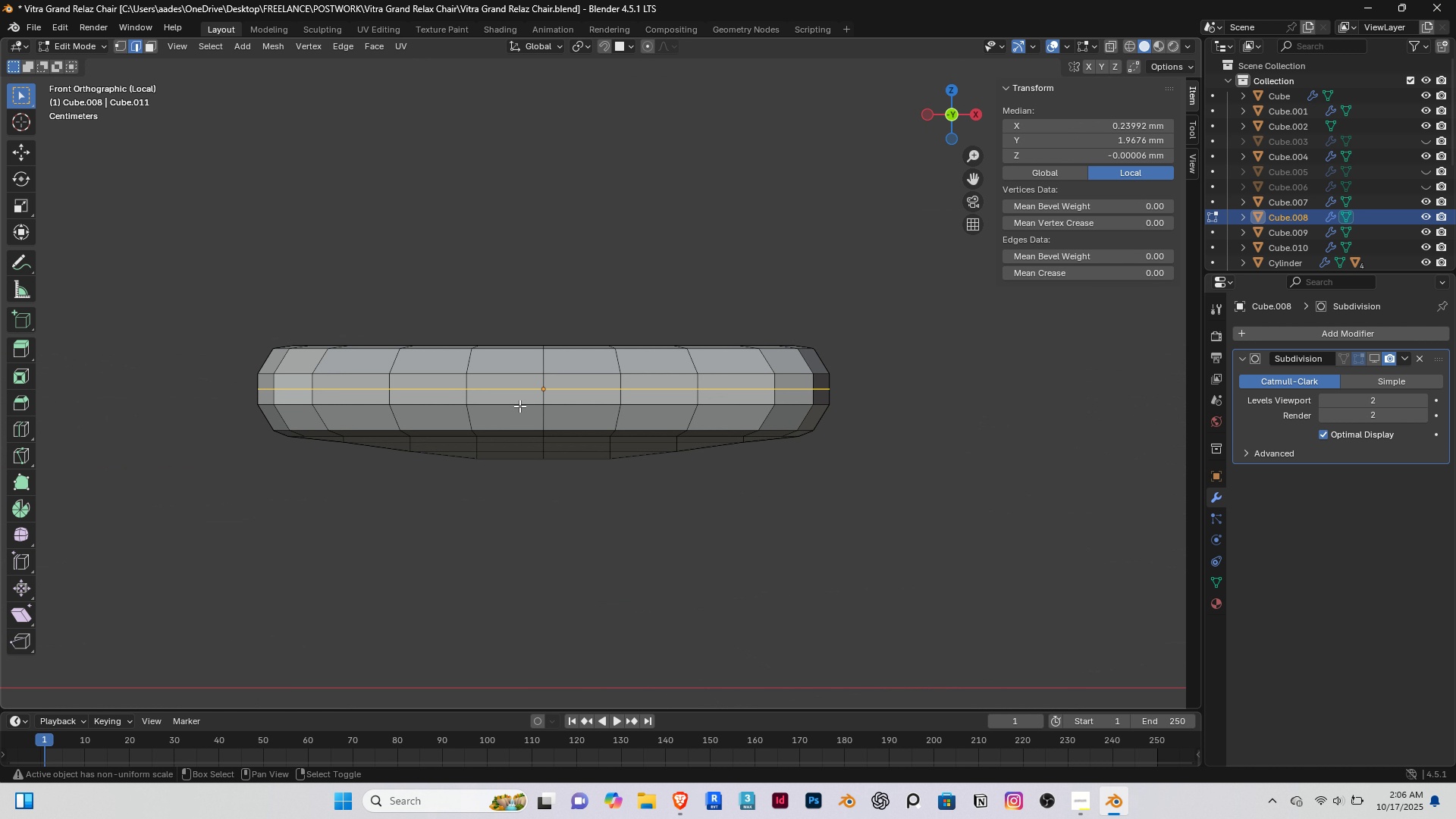 
hold_key(key=ShiftRight, duration=0.34)
 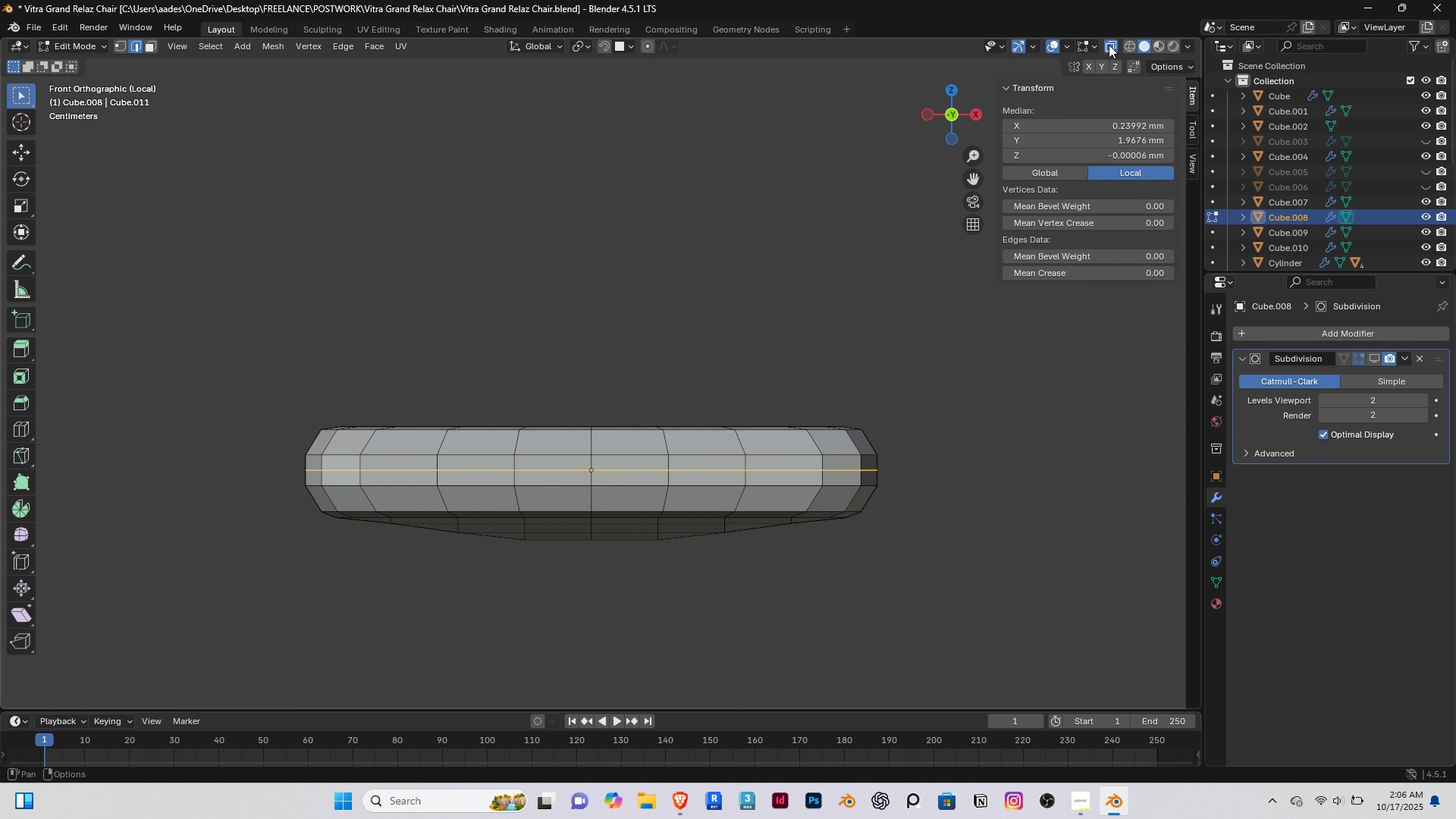 
left_click([1109, 45])
 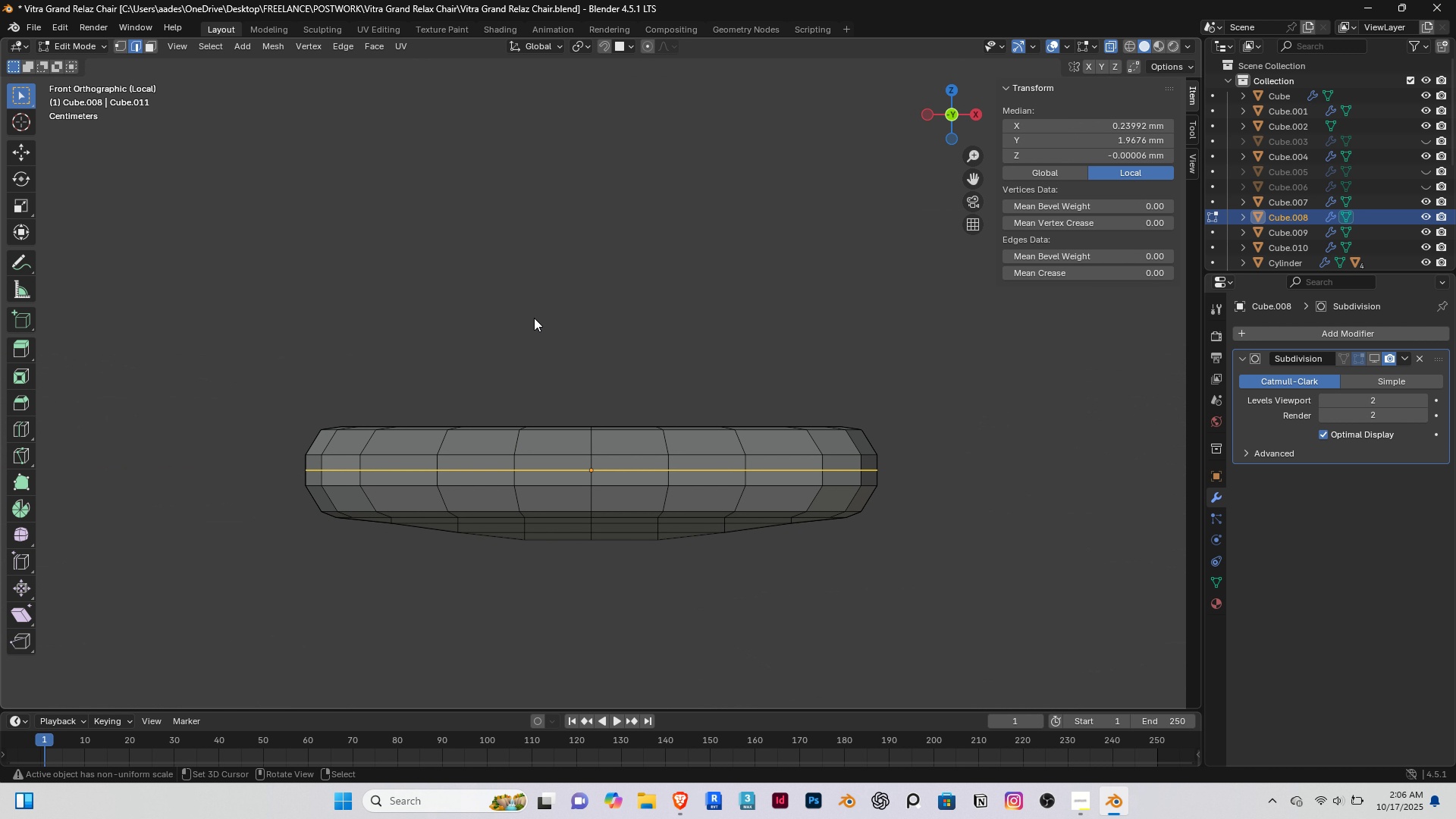 
right_click([534, 318])
 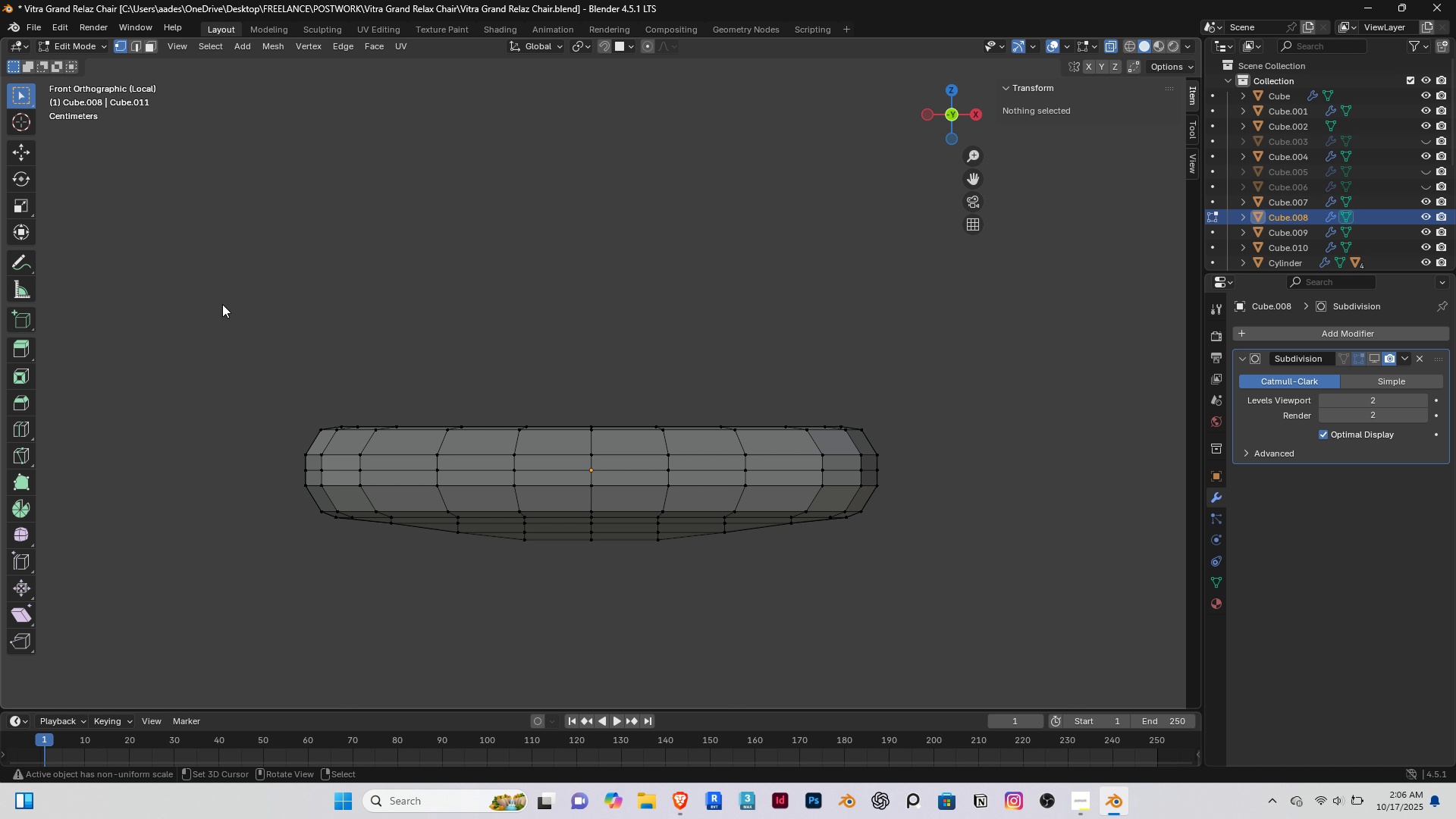 
key(1)
 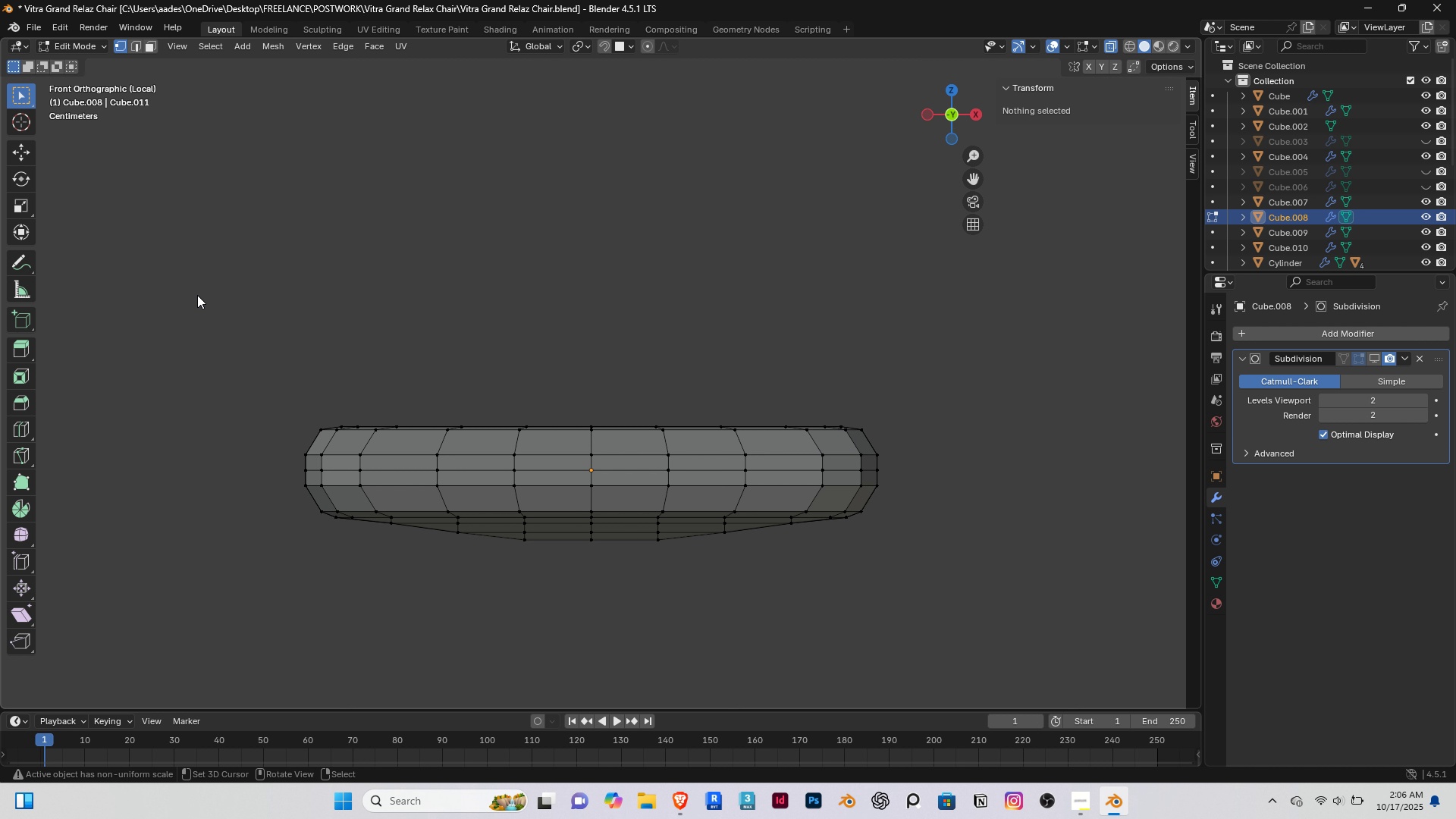 
left_click_drag(start_coordinate=[197, 295], to_coordinate=[926, 459])
 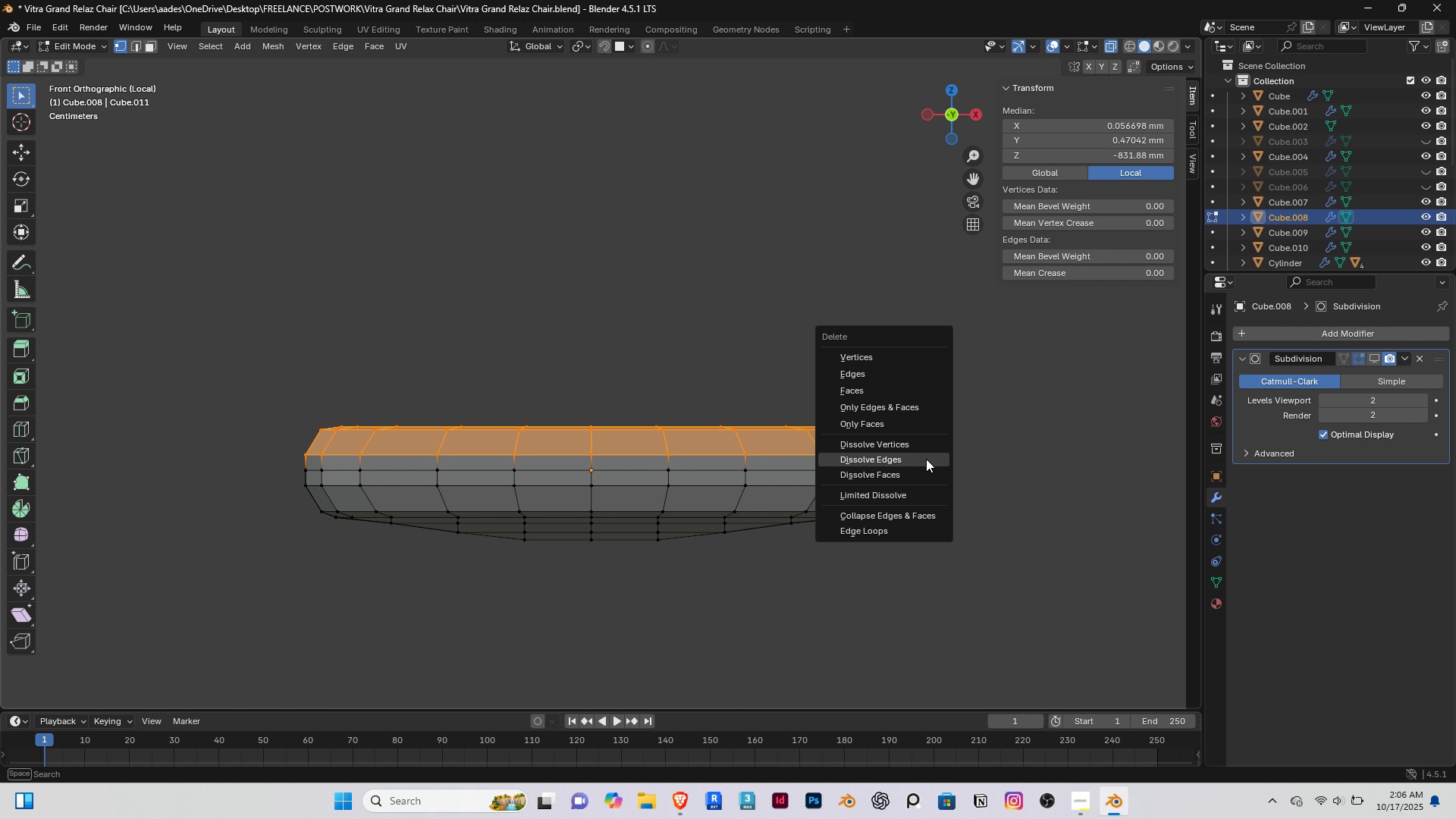 
key(Delete)
 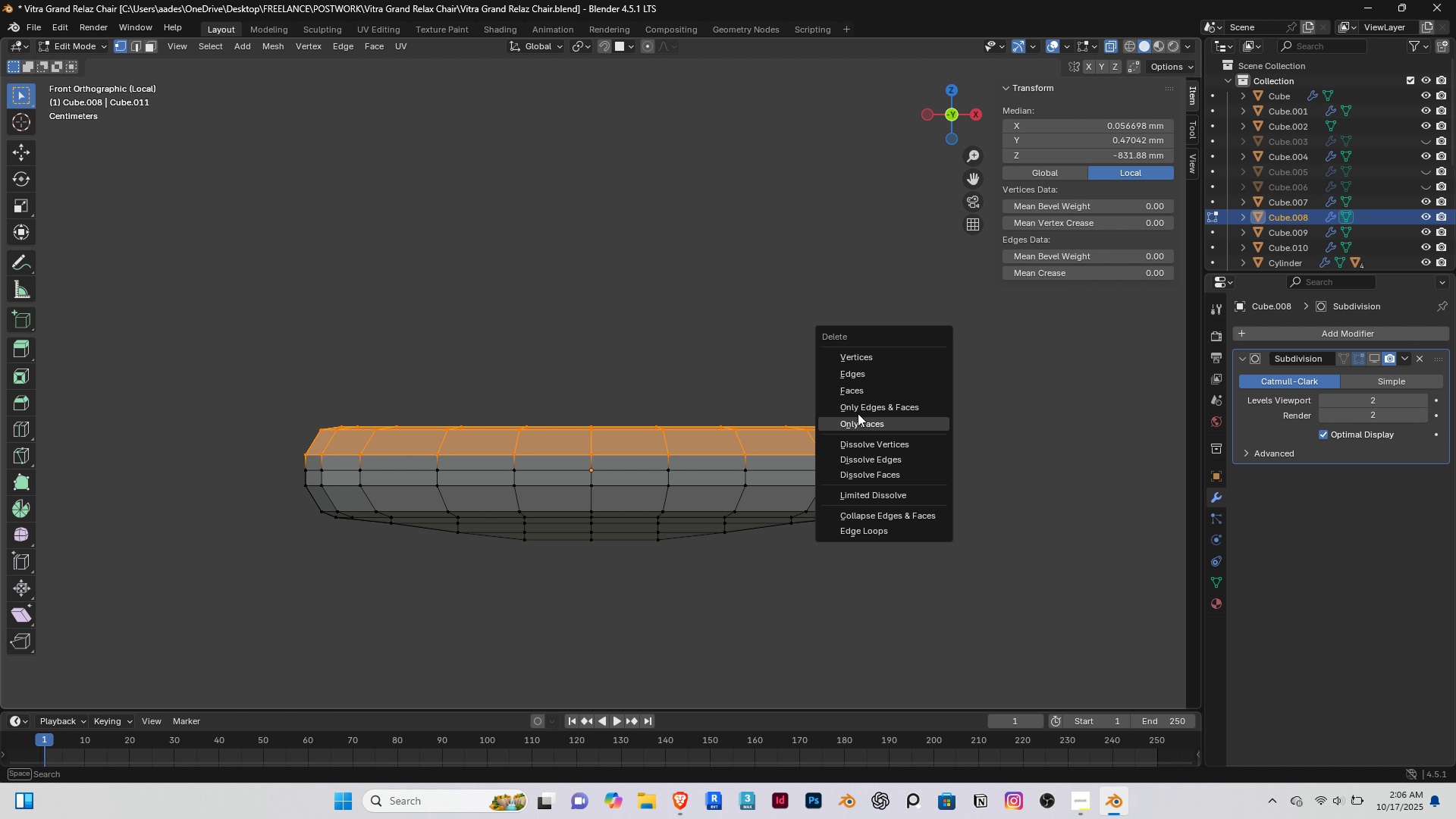 
left_click([854, 385])
 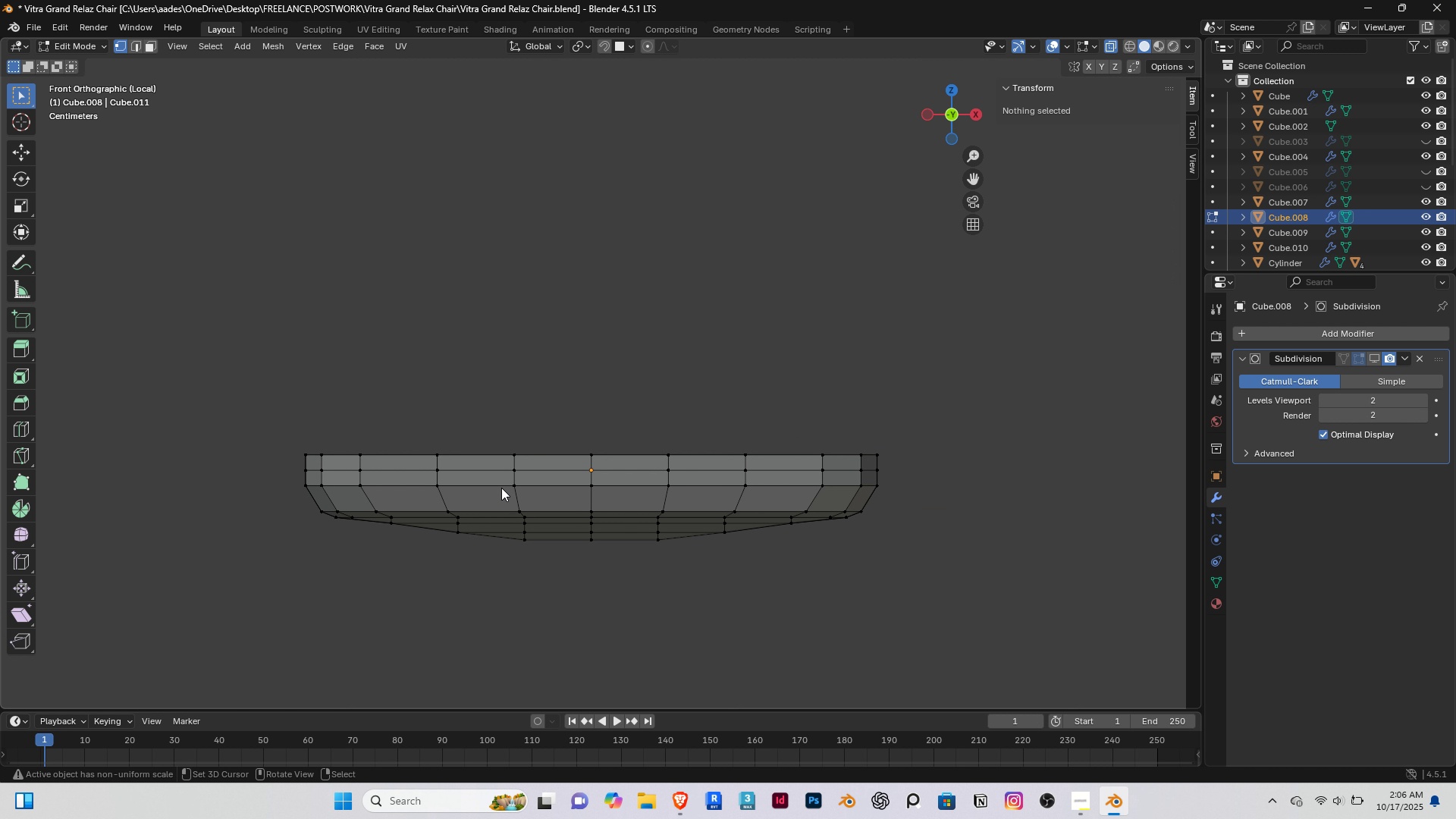 
key(Tab)
 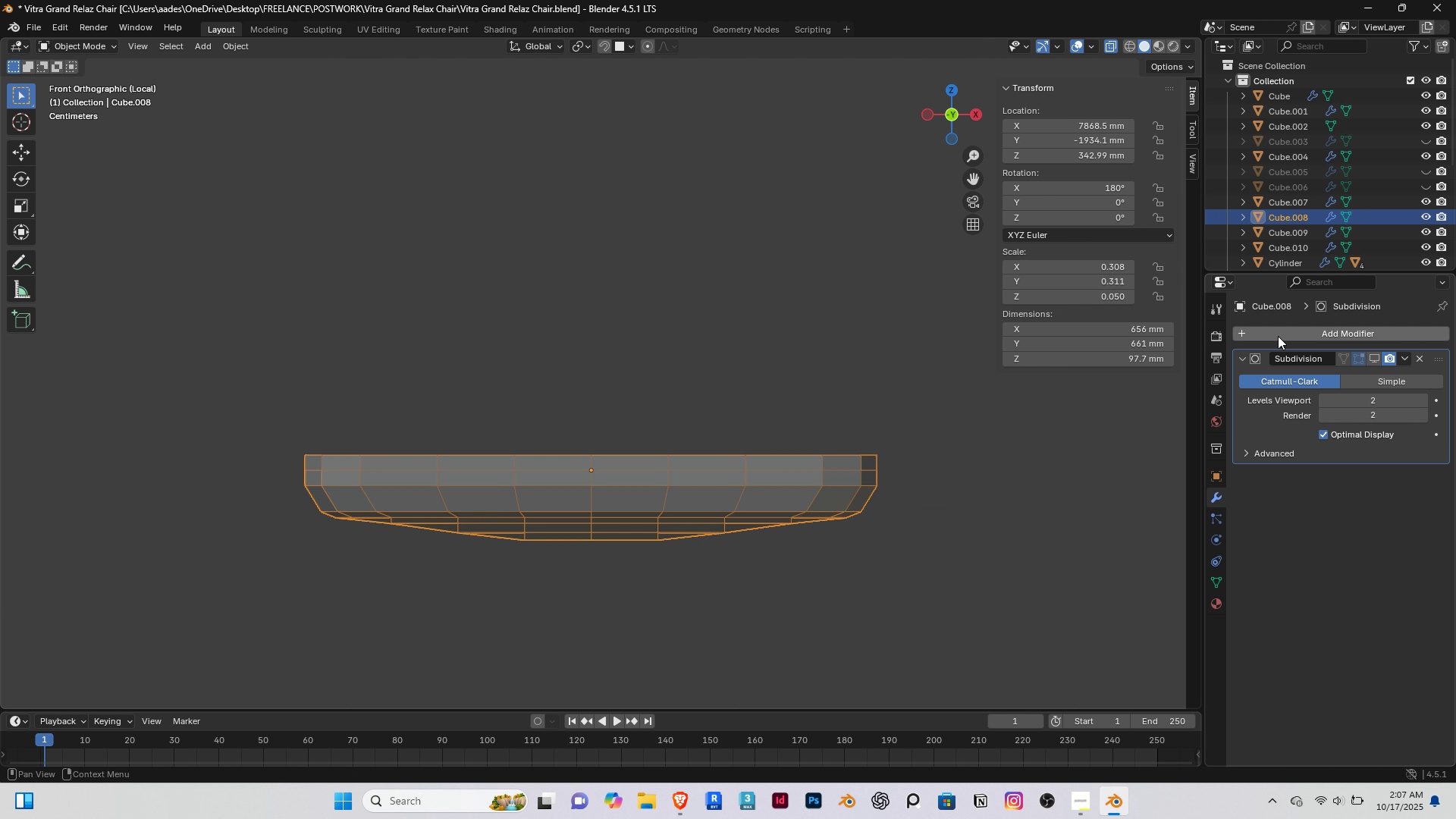 
left_click([1278, 336])
 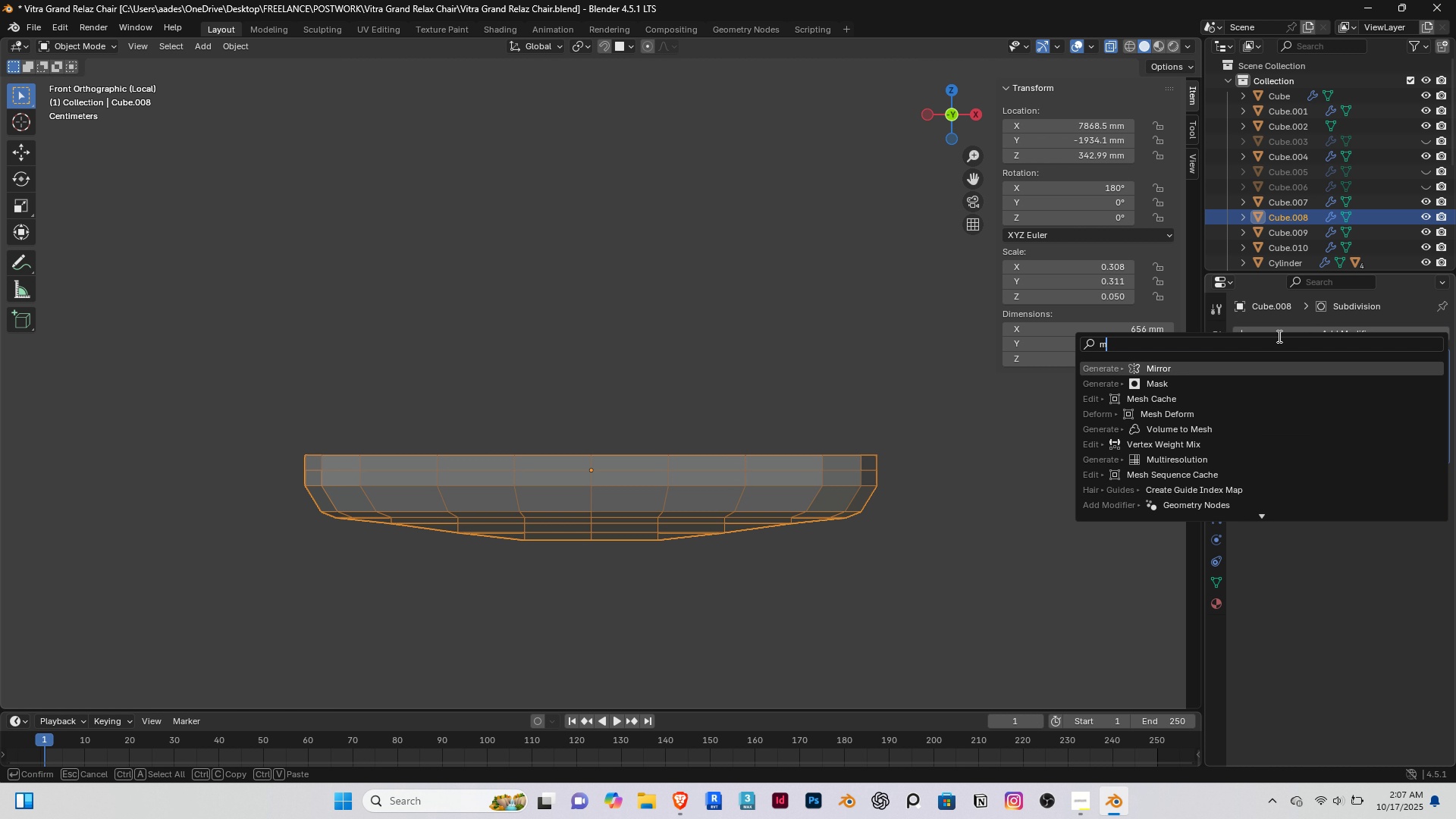 
type(mir)
 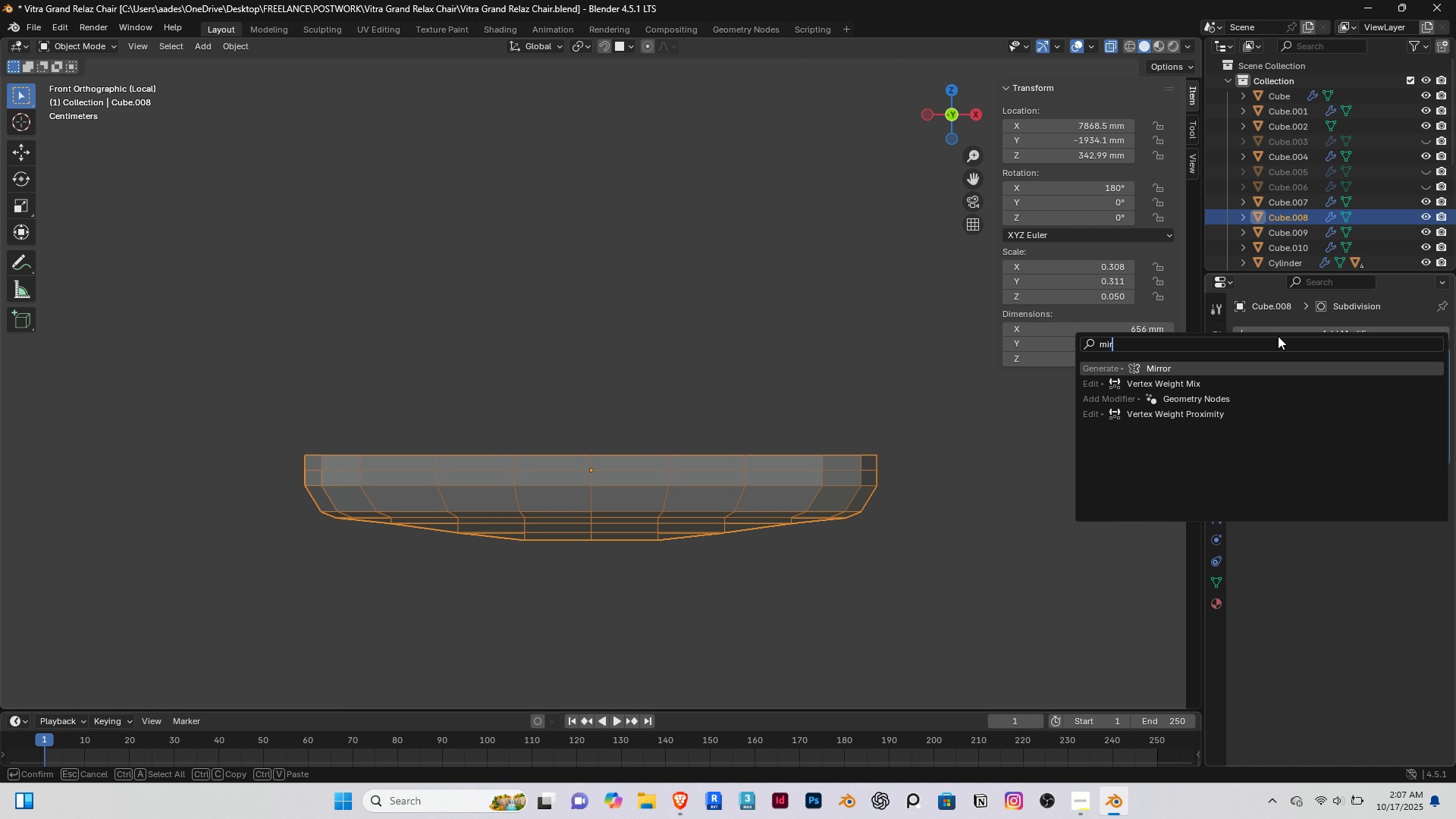 
key(Enter)
 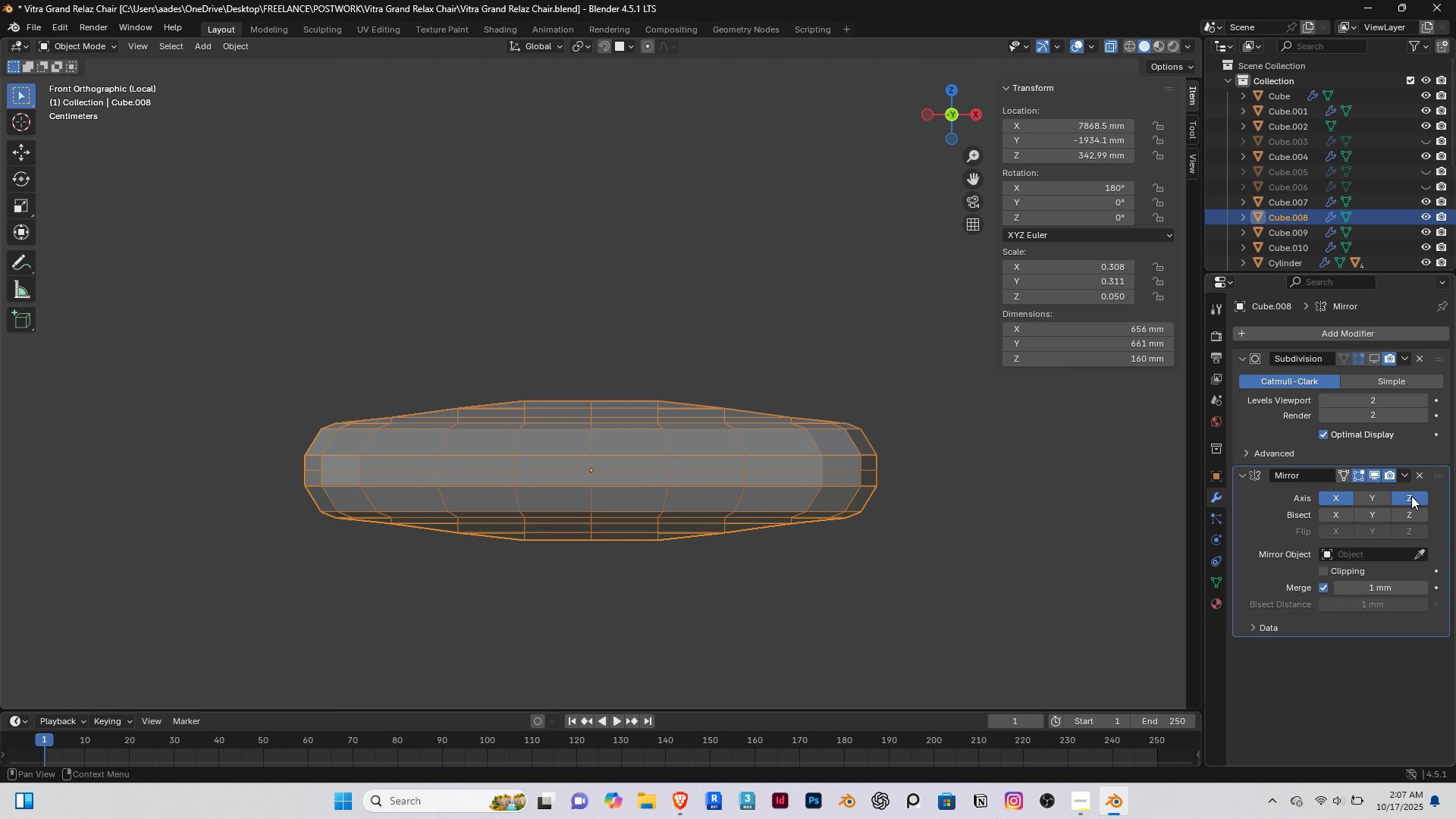 
double_click([1325, 497])
 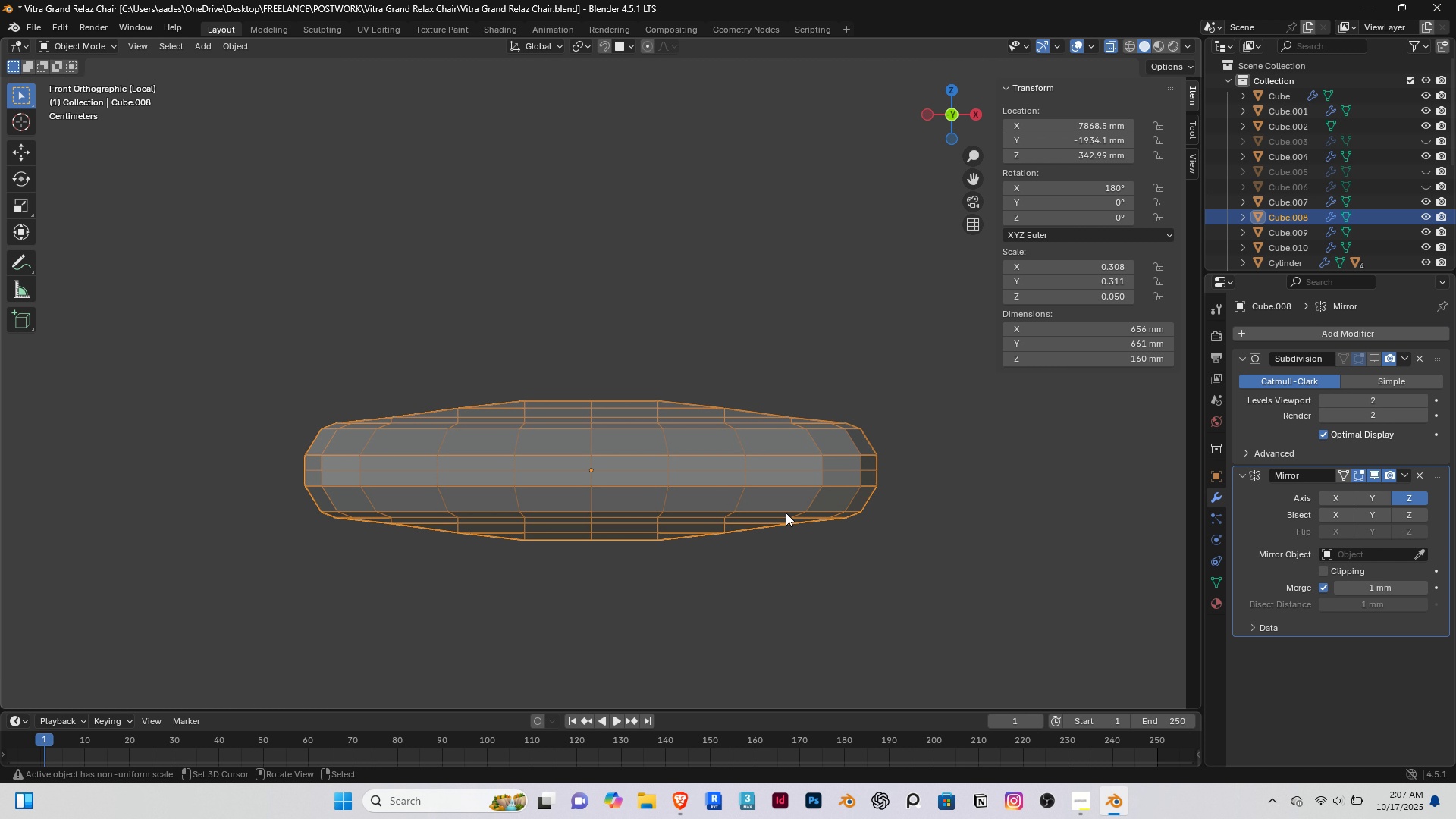 
scroll: coordinate [786, 513], scroll_direction: down, amount: 1.0
 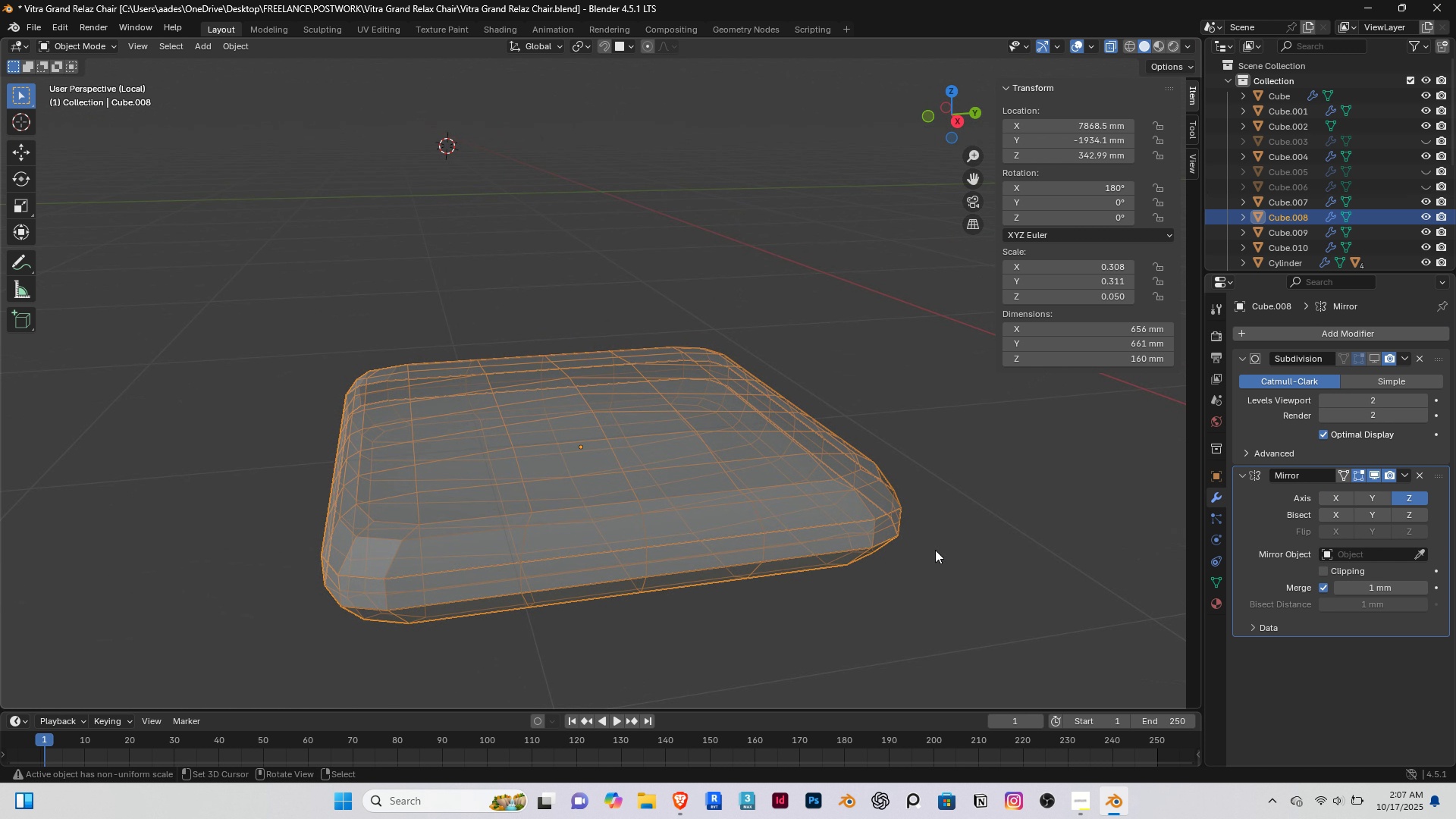 
wait(5.9)
 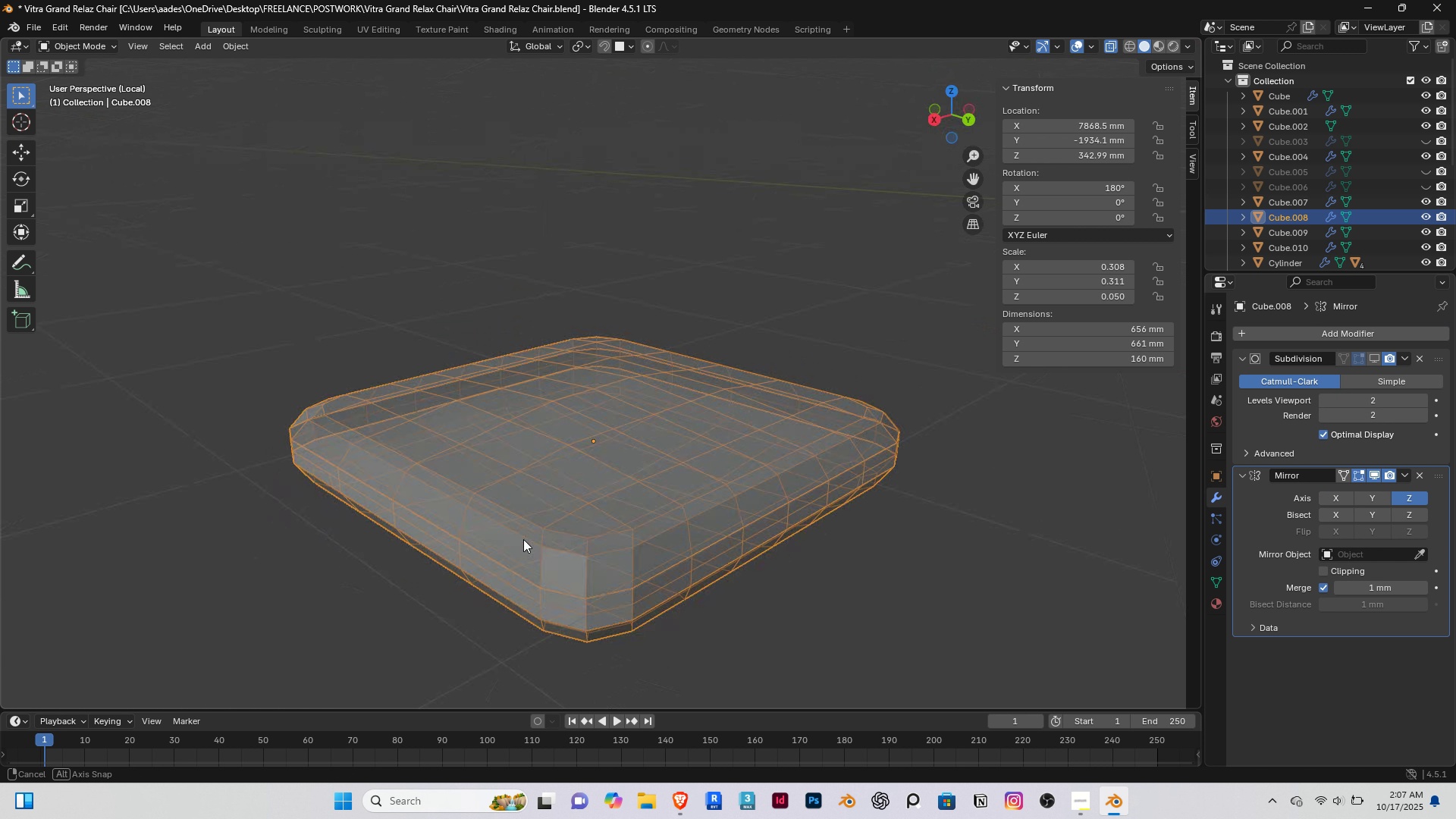 
left_click([1324, 569])
 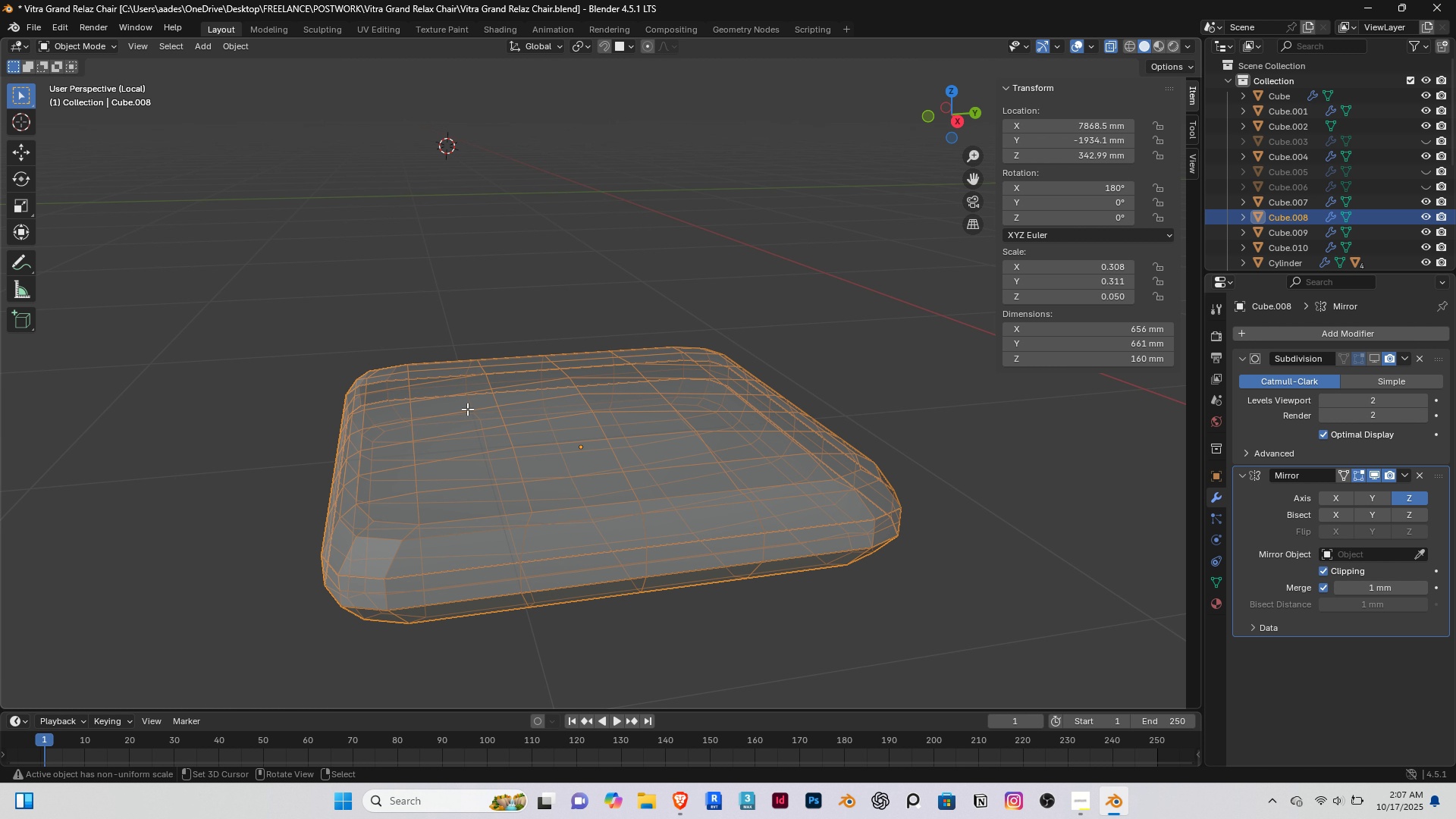 
key(Tab)
 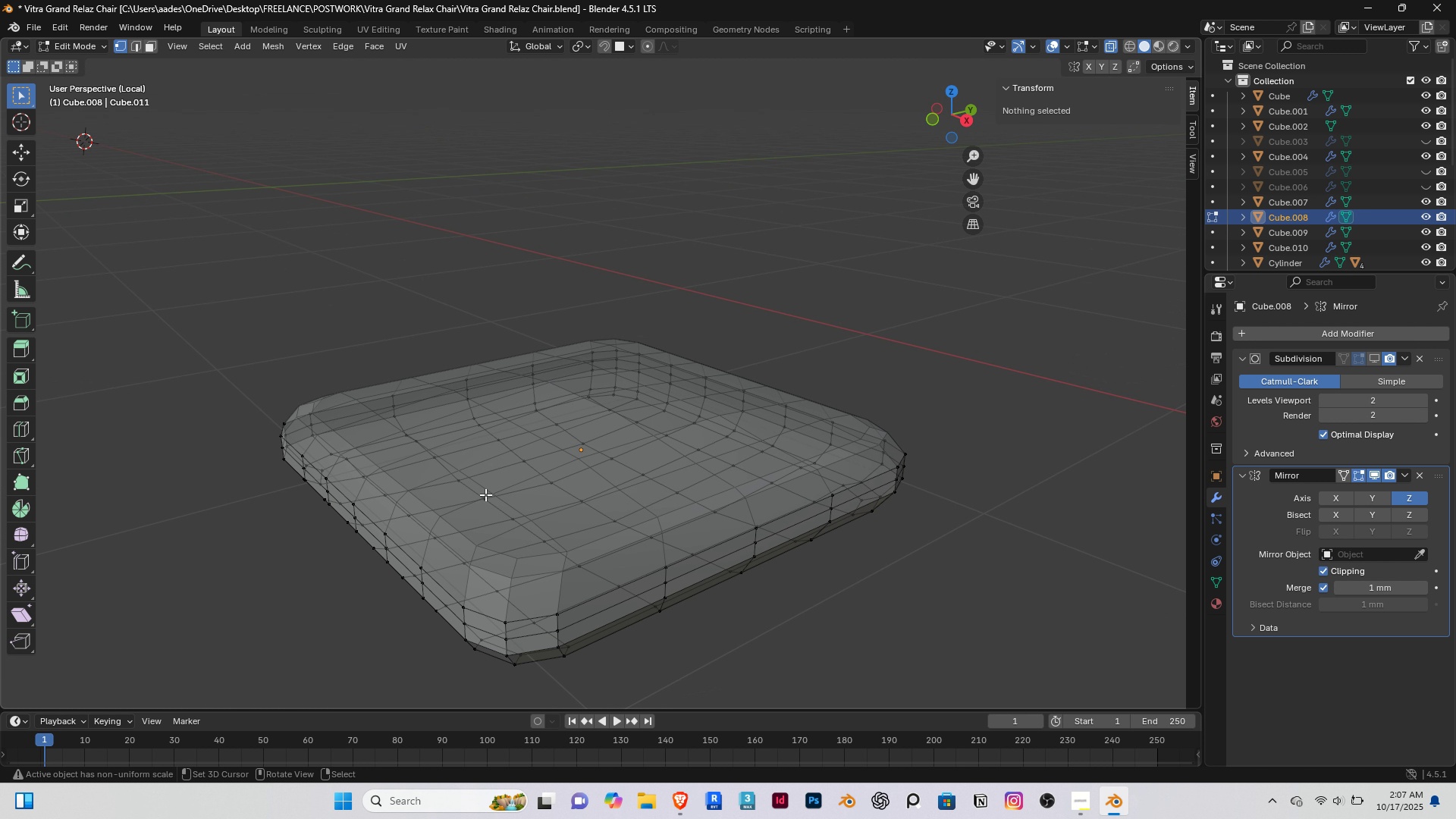 
scroll: coordinate [474, 573], scroll_direction: up, amount: 2.0
 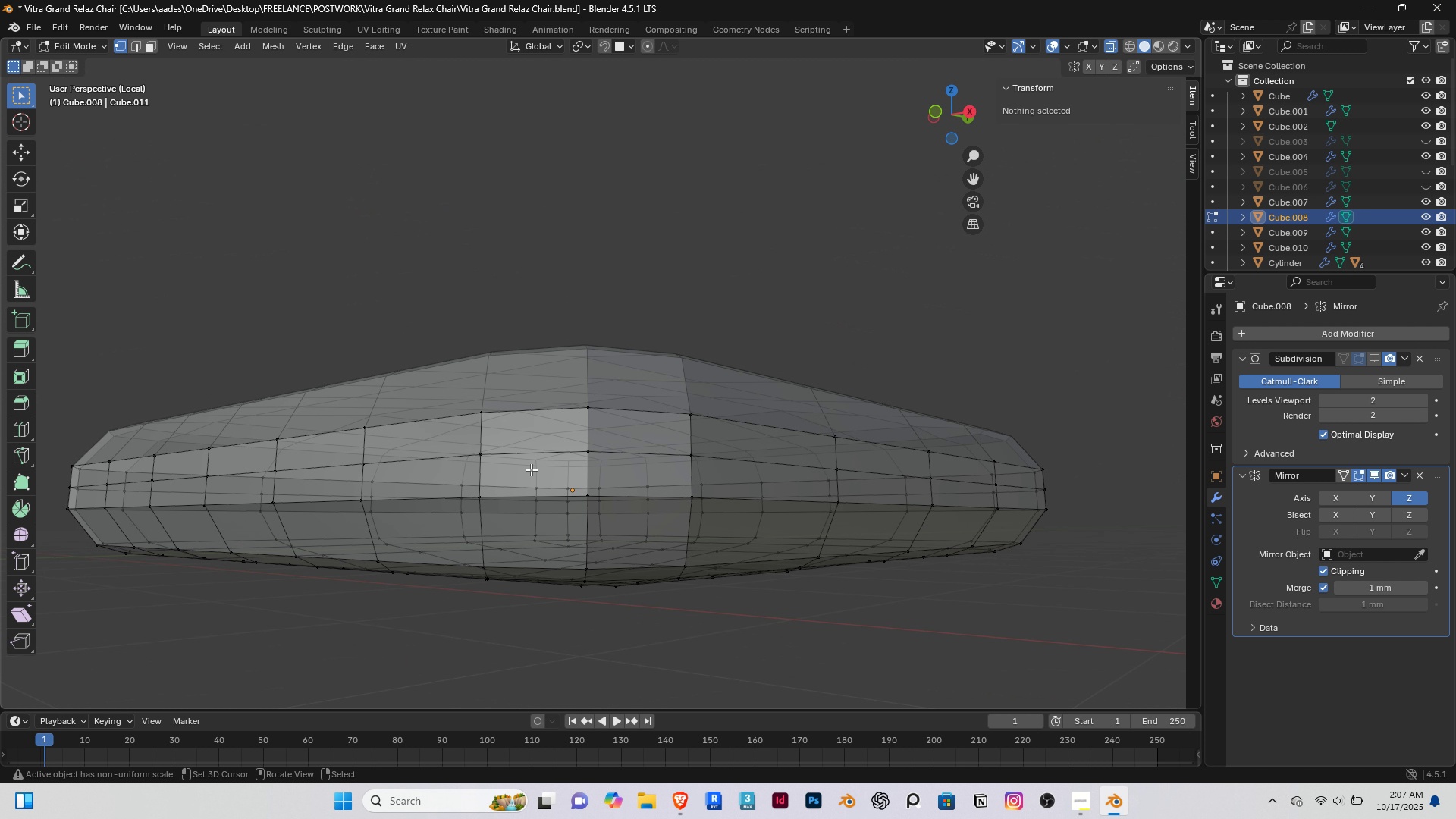 
right_click([530, 463])
 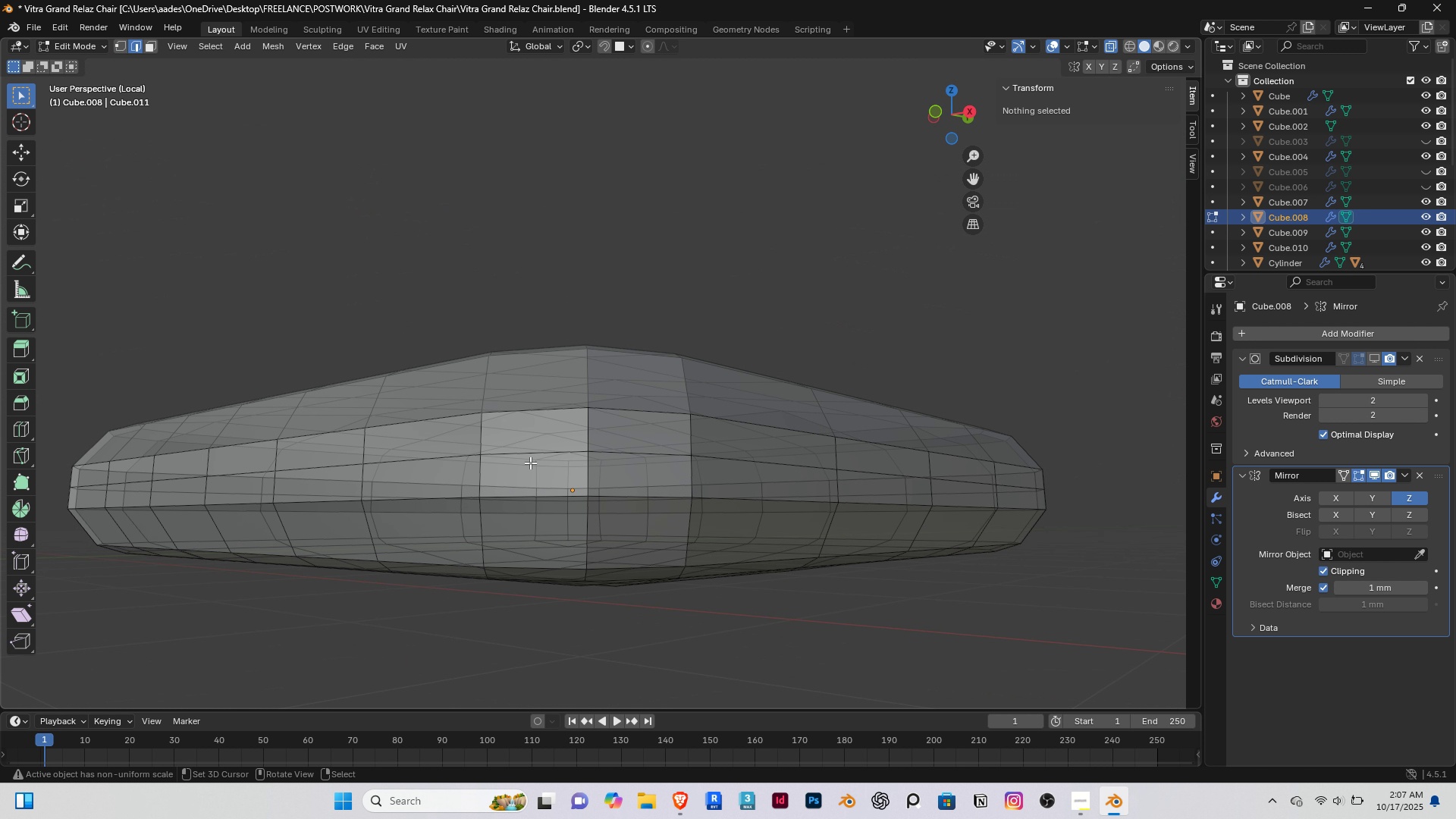 
key(2)
 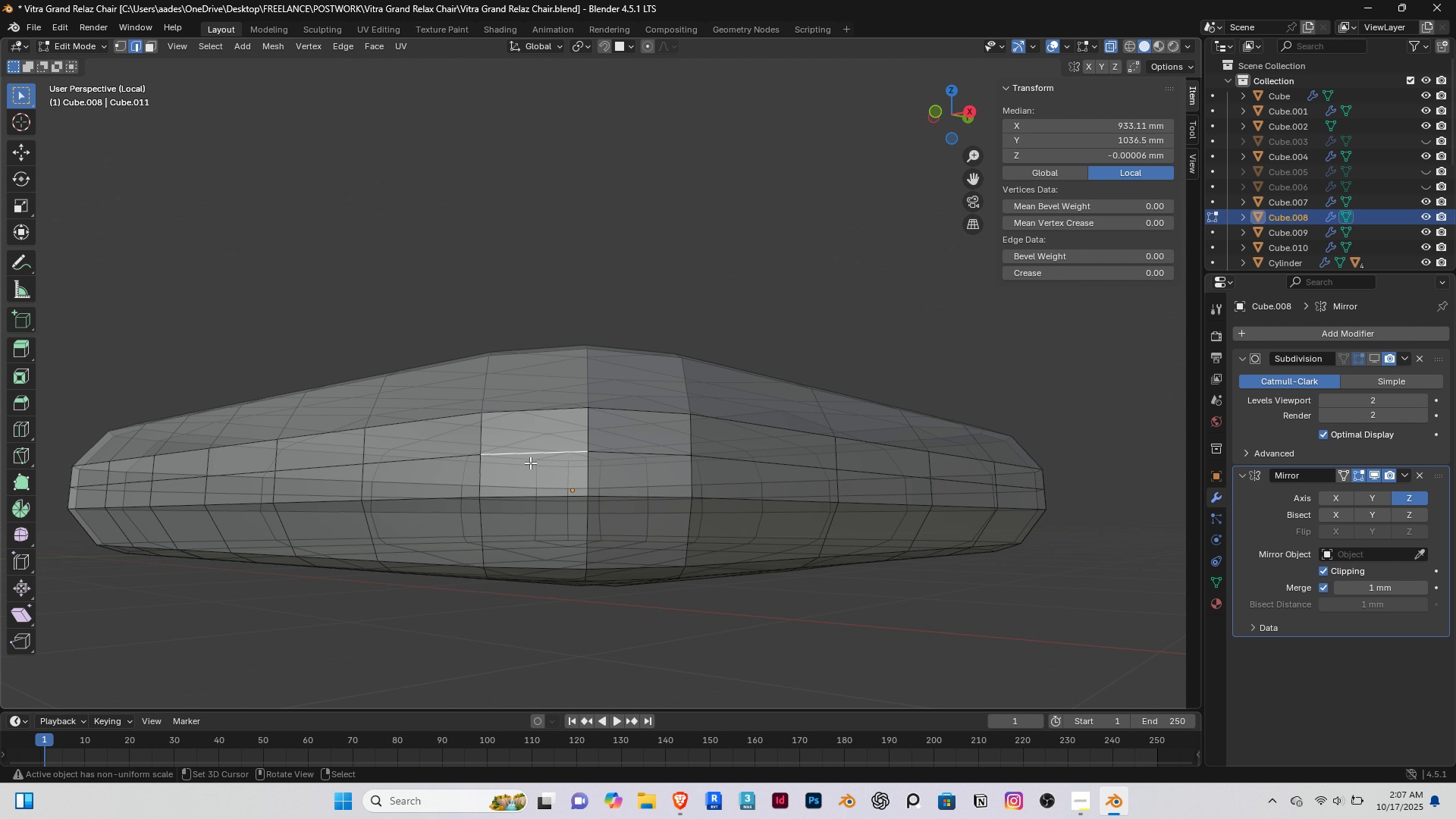 
right_click([530, 463])
 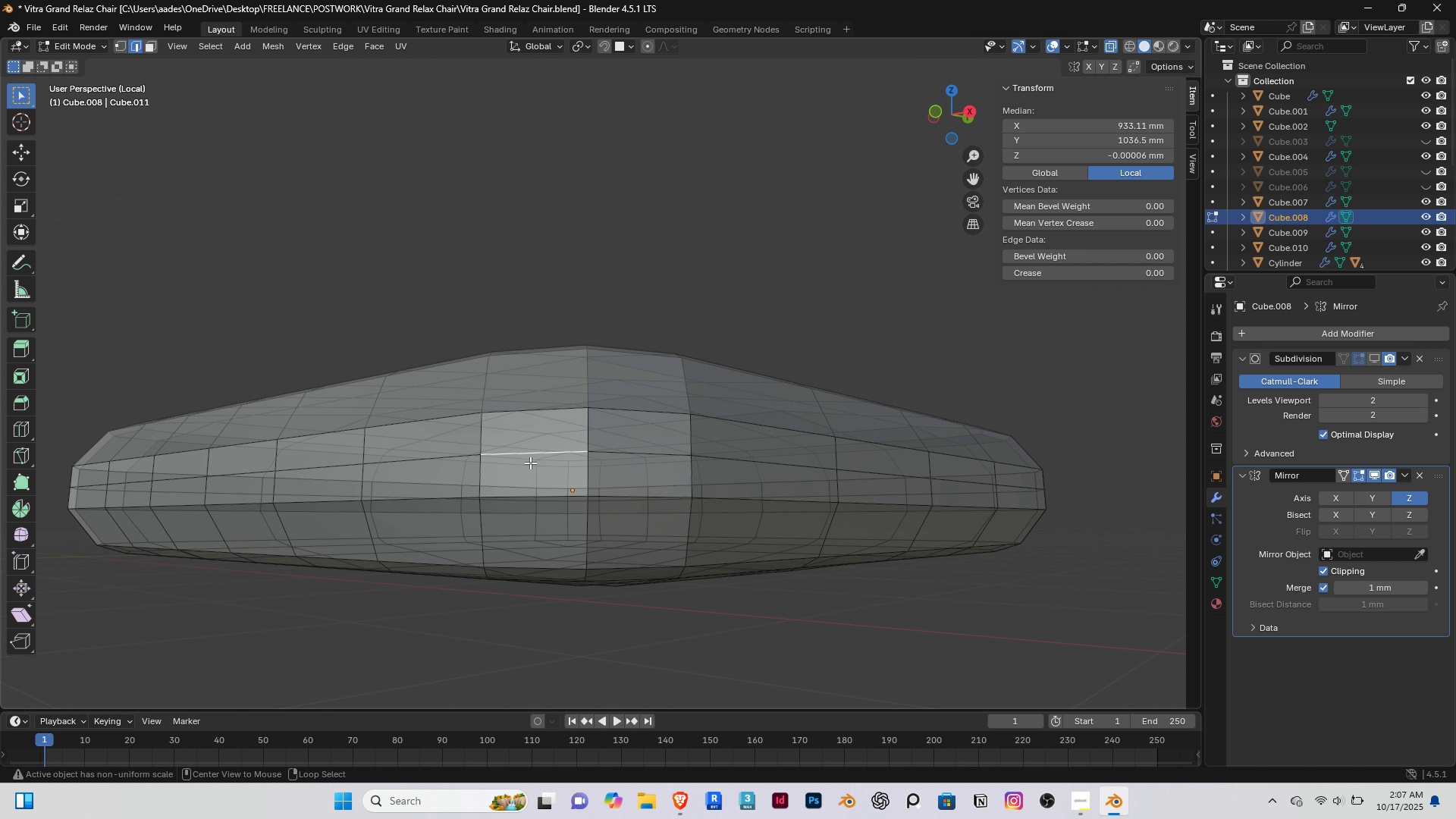 
hold_key(key=AltRight, duration=0.42)
right_click([530, 463])
 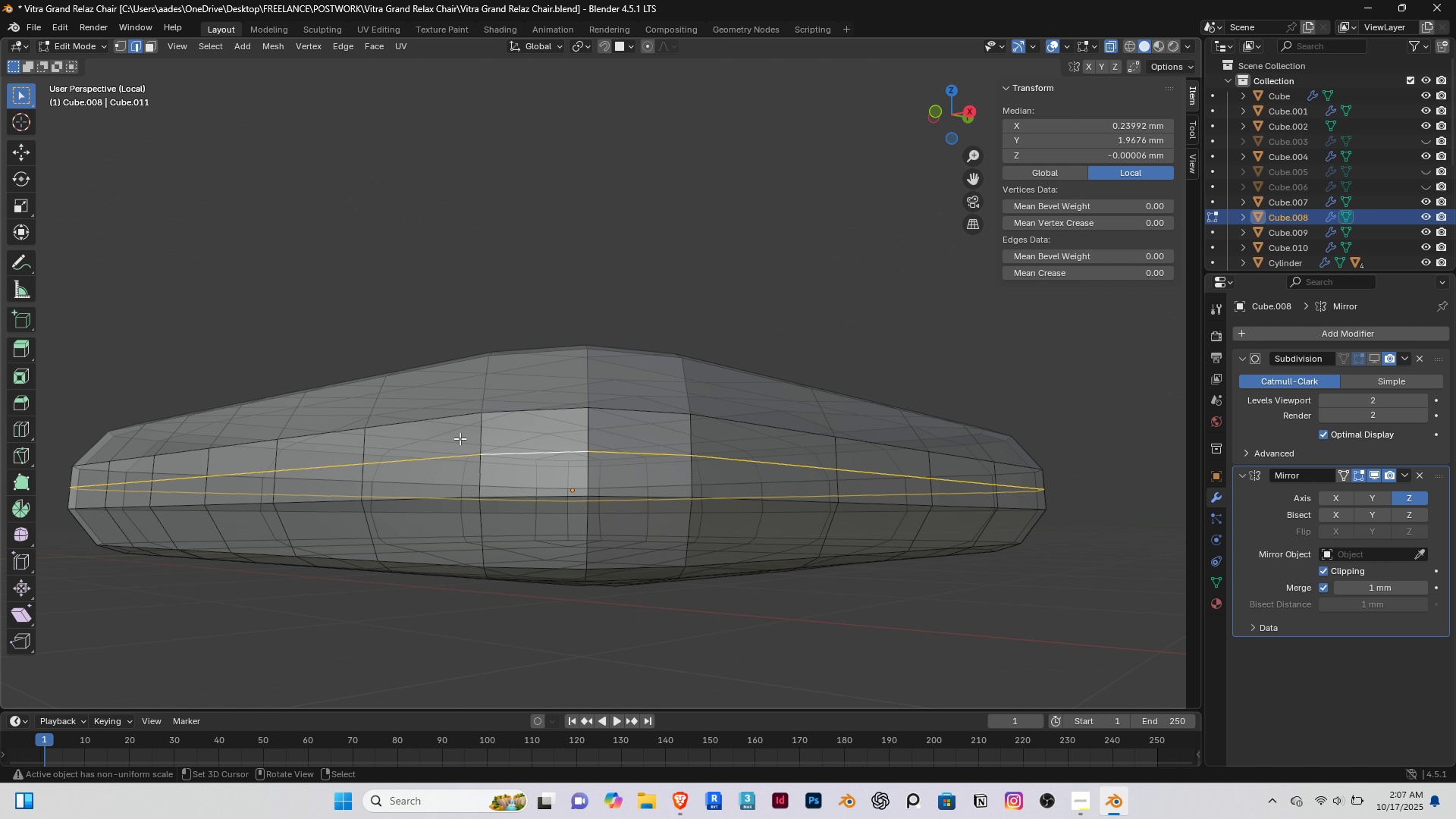 
key(S)
 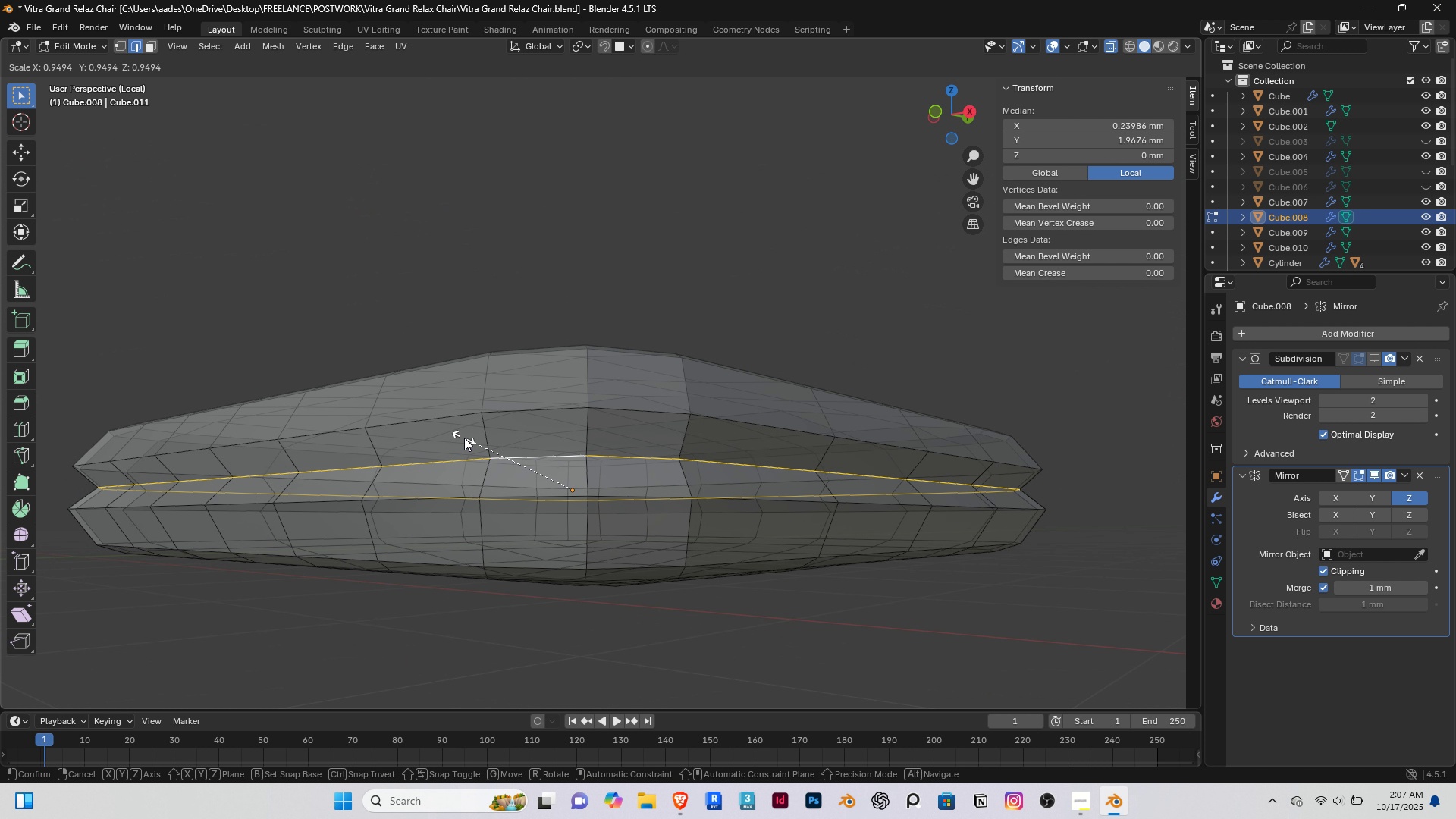 
right_click([467, 434])
 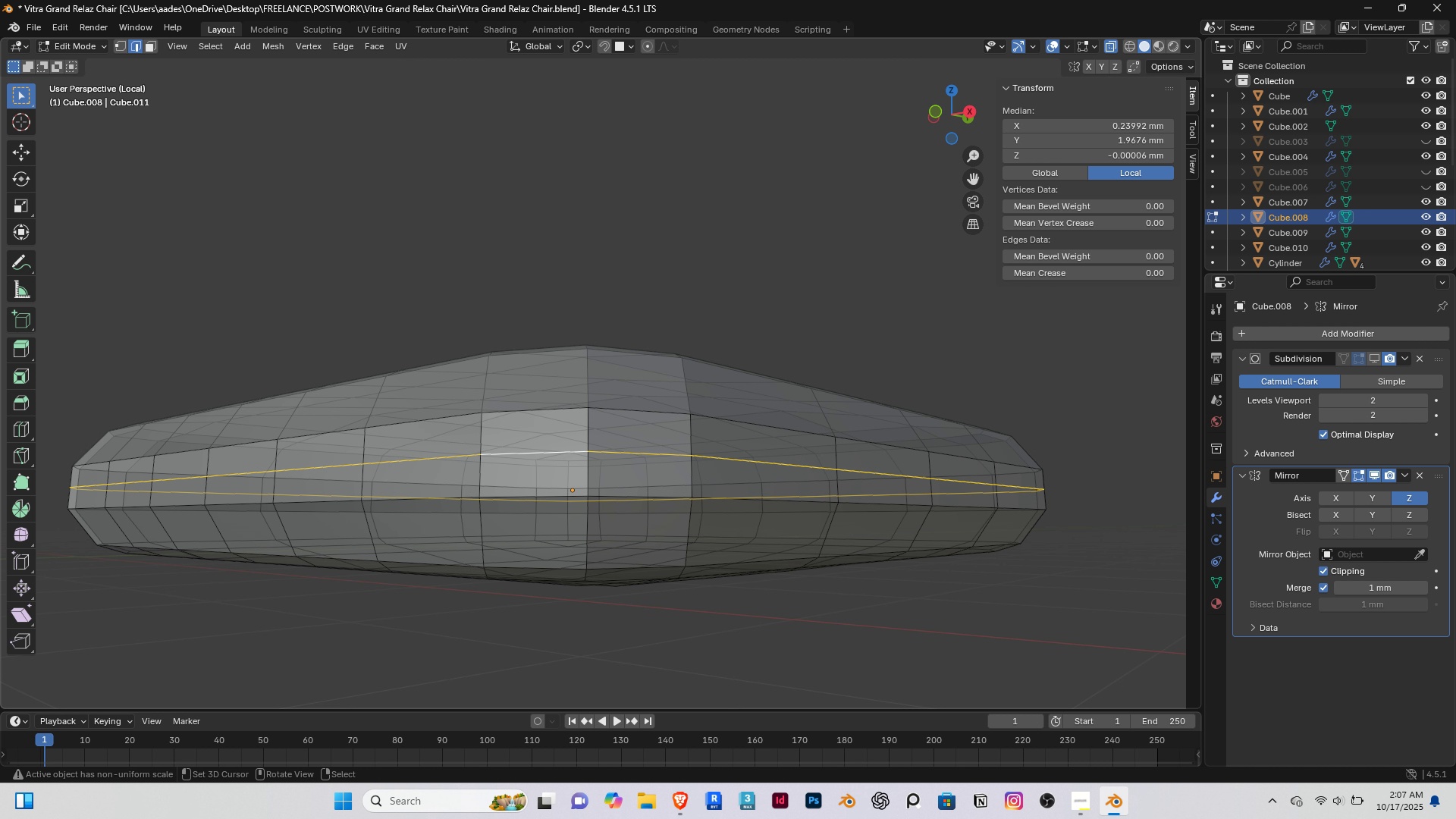 
key(S)
 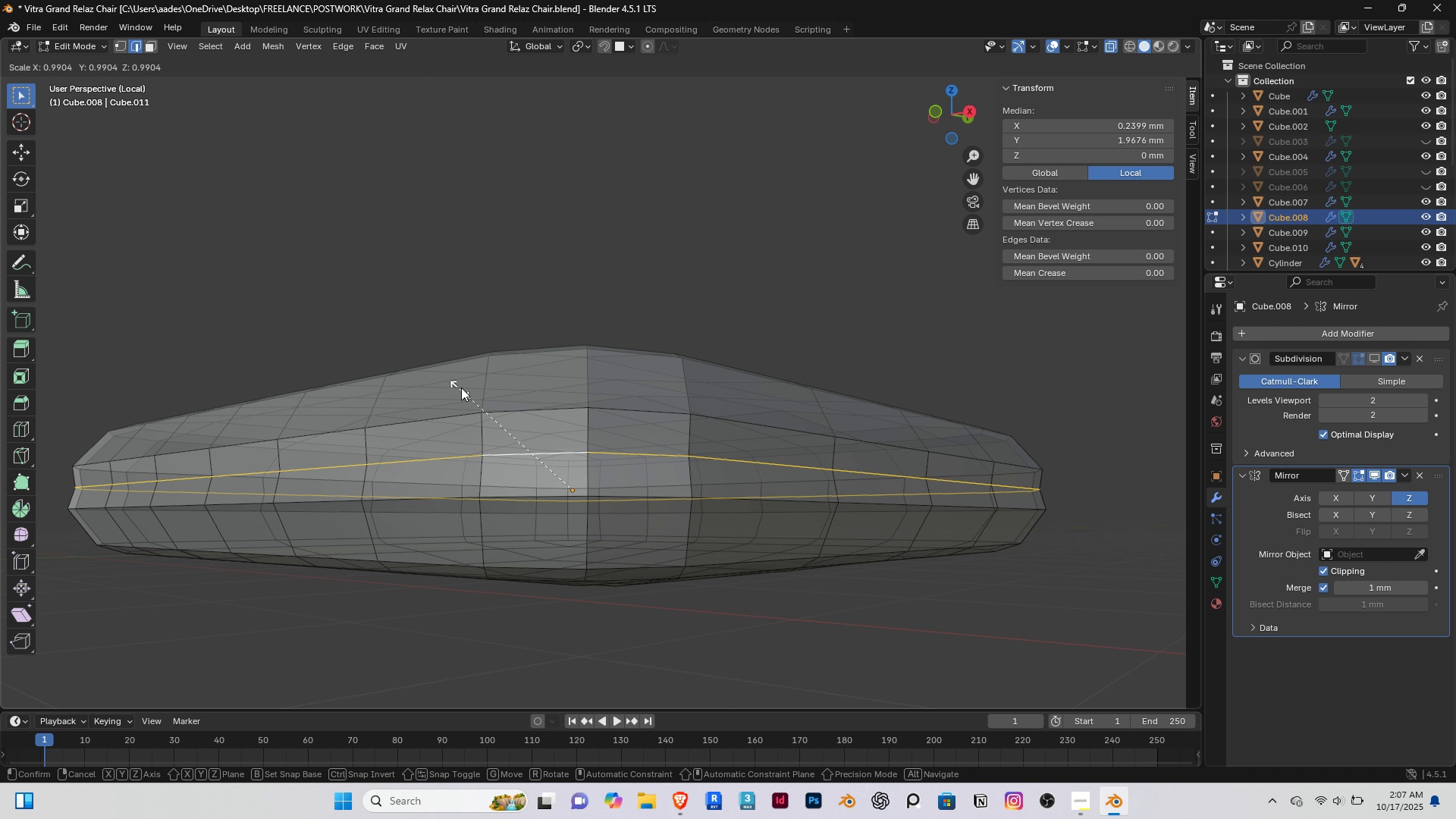 
right_click([467, 383])
 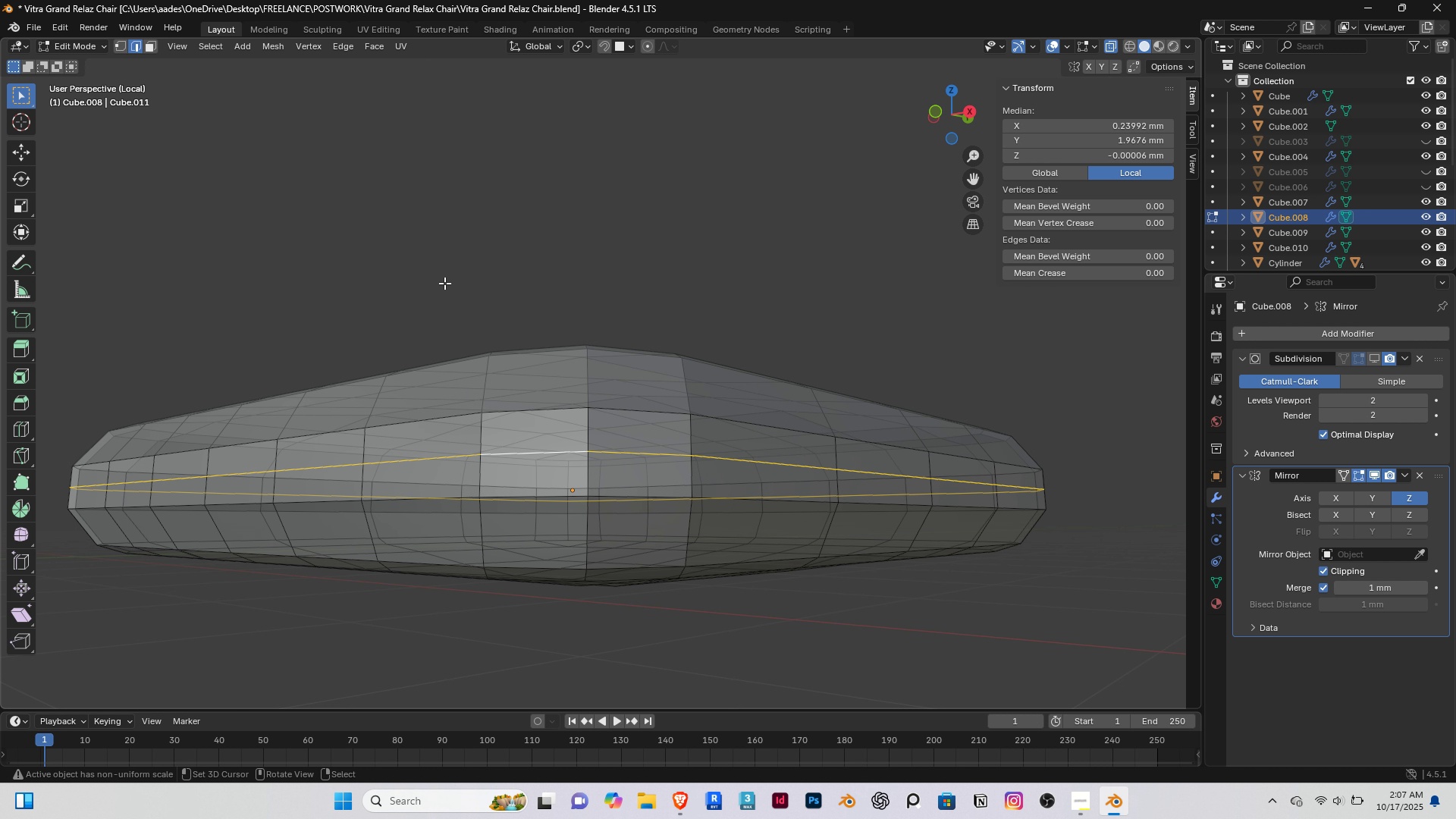 
key(S)
 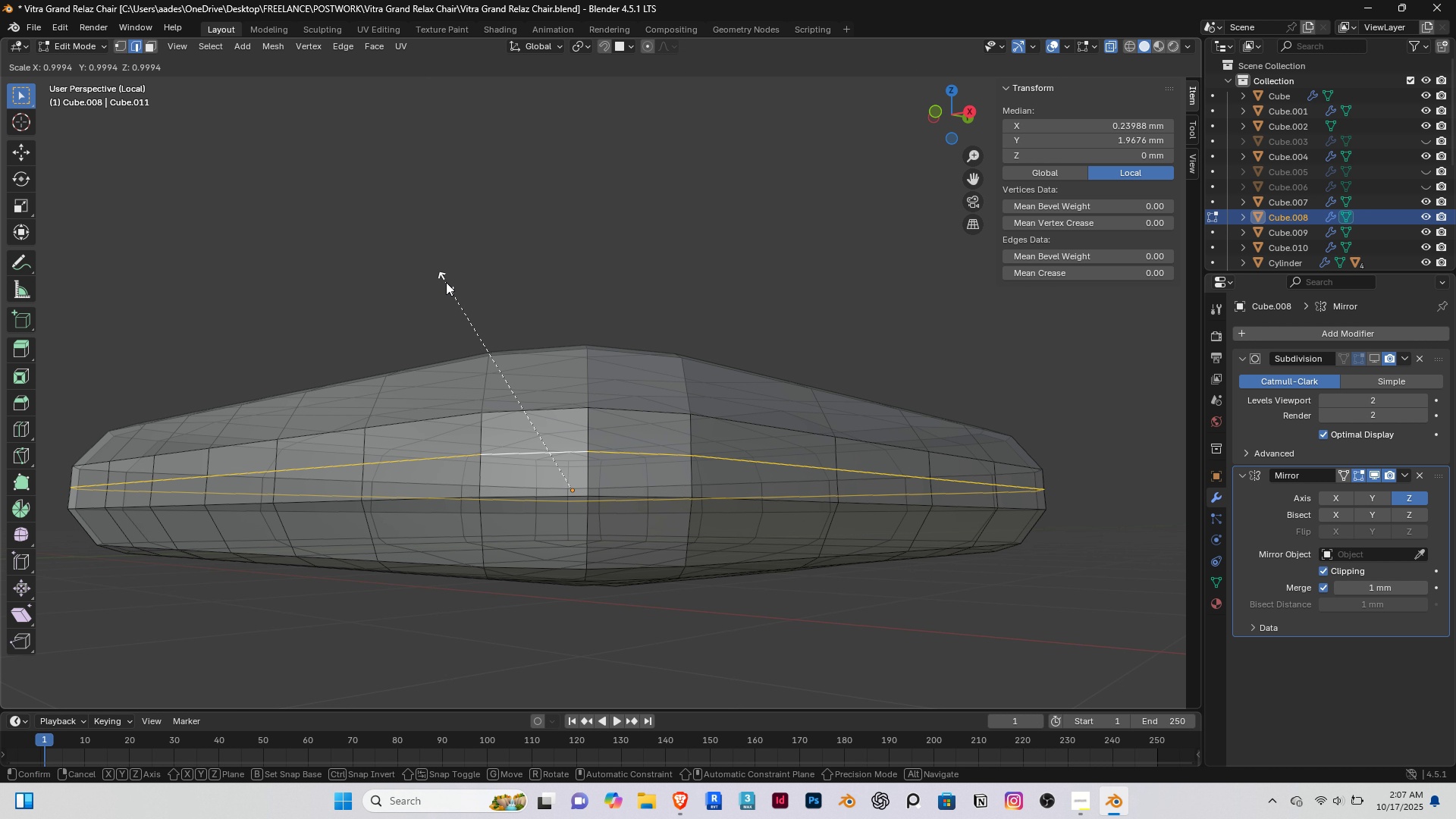 
left_click([447, 282])
 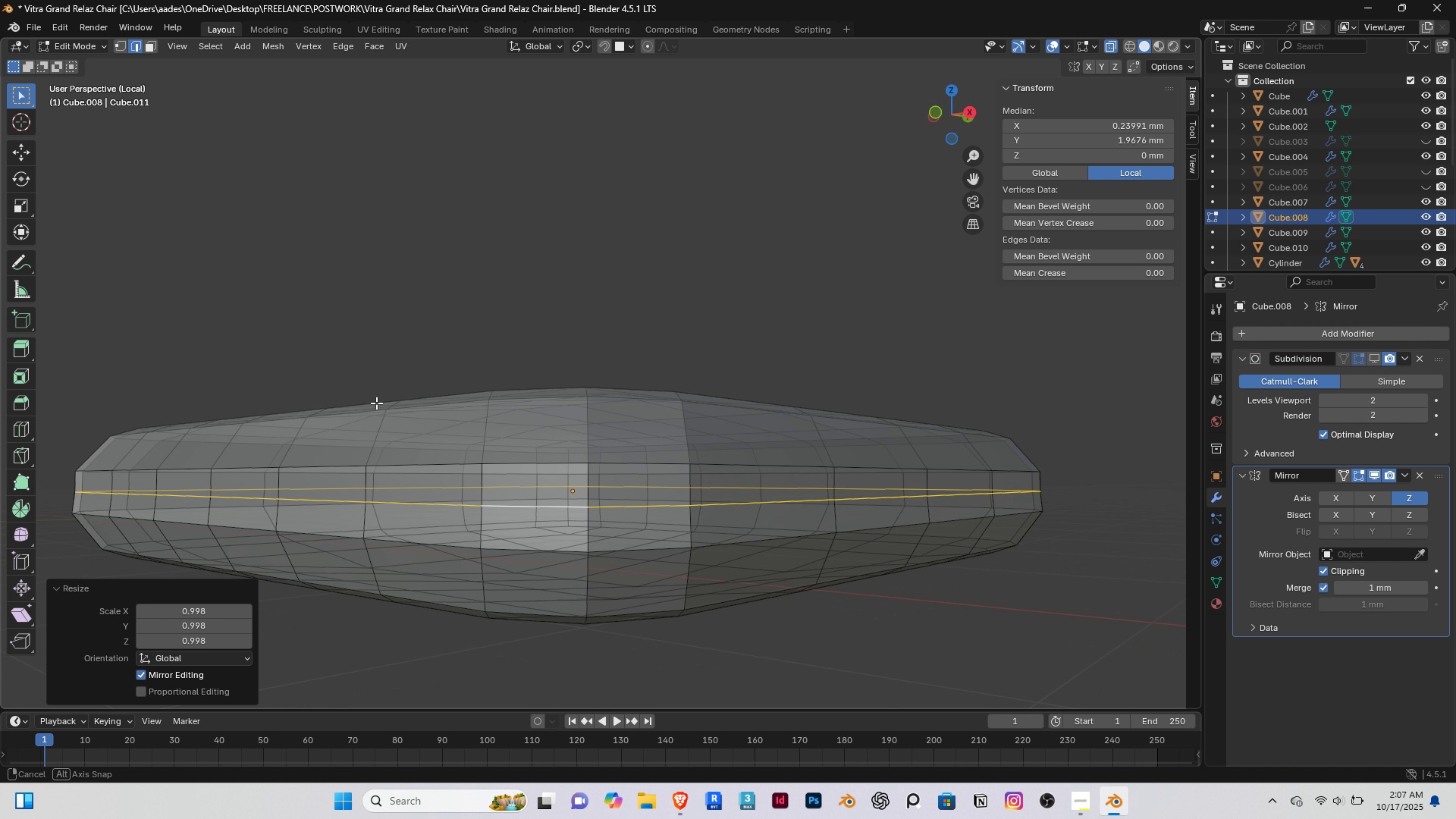 
scroll: coordinate [368, 438], scroll_direction: down, amount: 3.0
 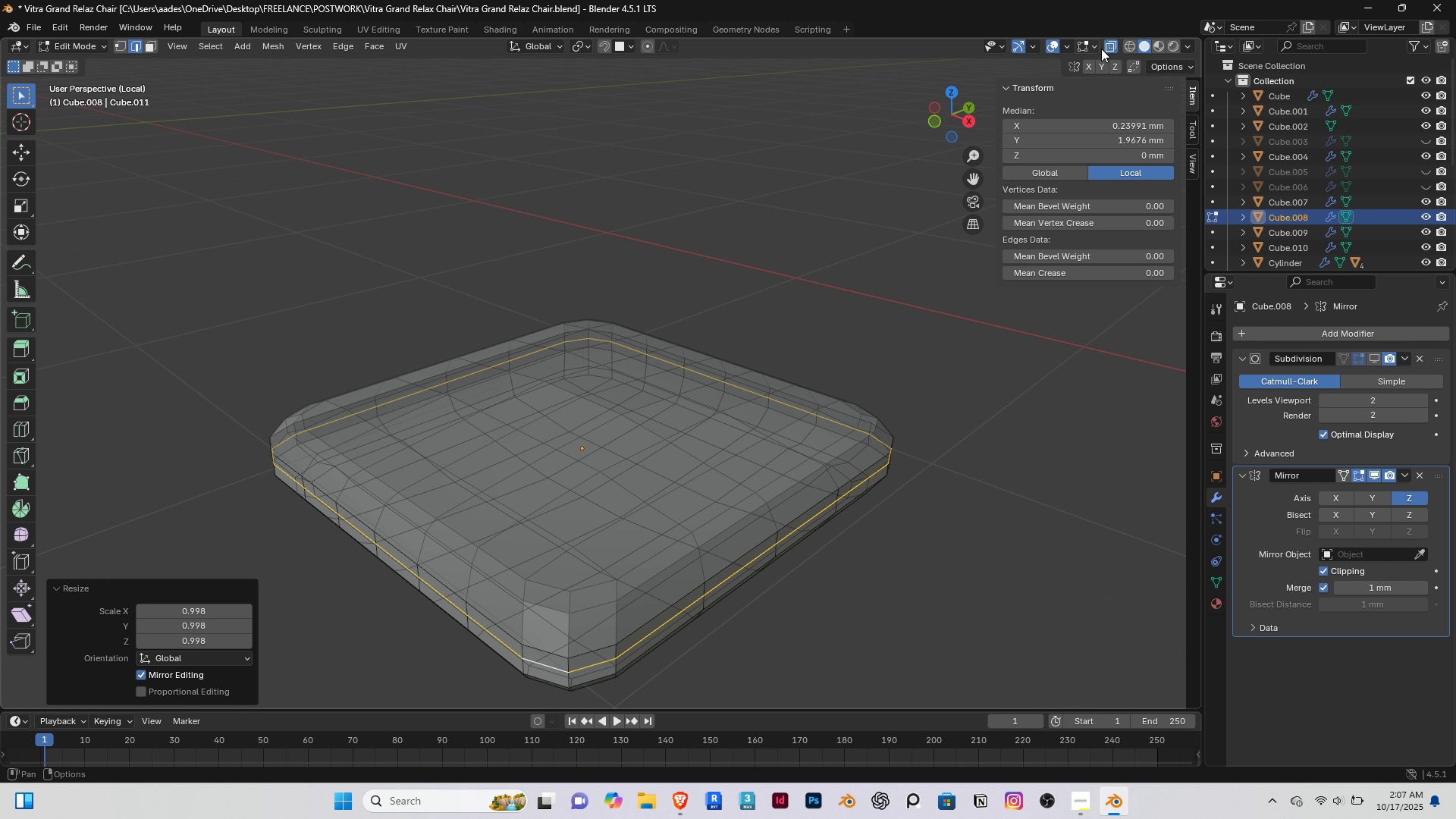 
left_click([1107, 49])
 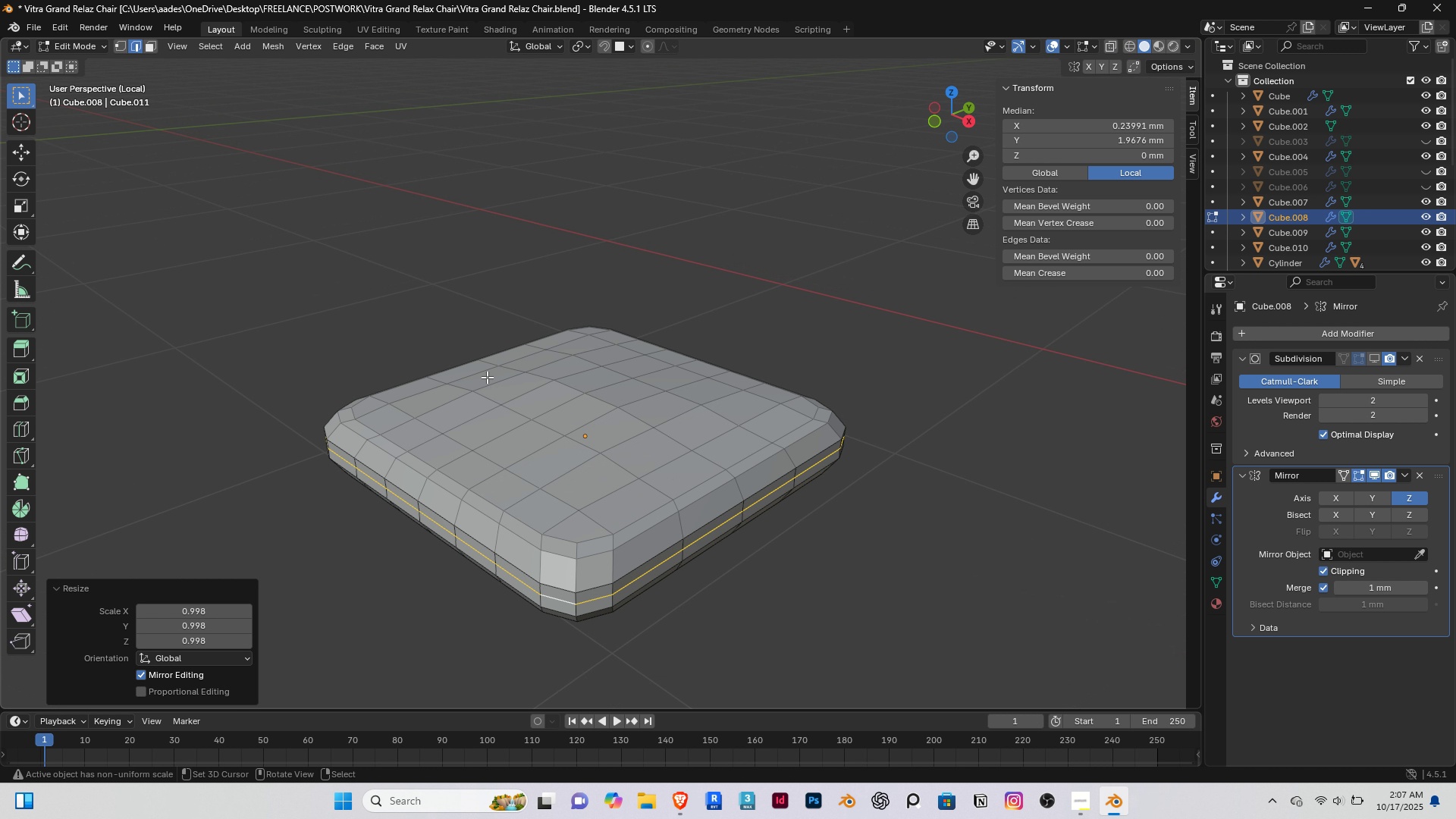 
scroll: coordinate [487, 377], scroll_direction: down, amount: 2.0
 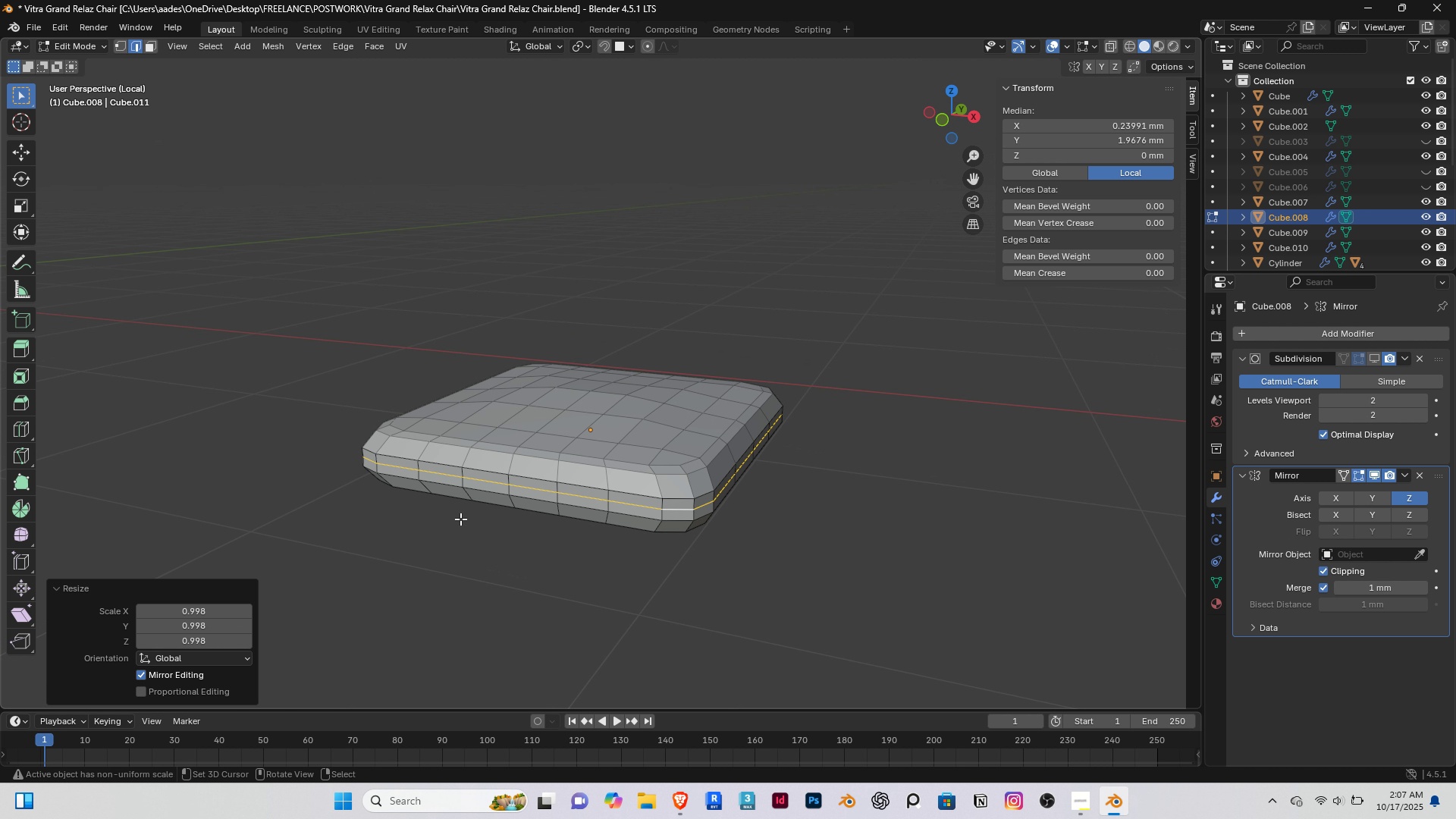 
scroll: coordinate [460, 535], scroll_direction: up, amount: 2.0
 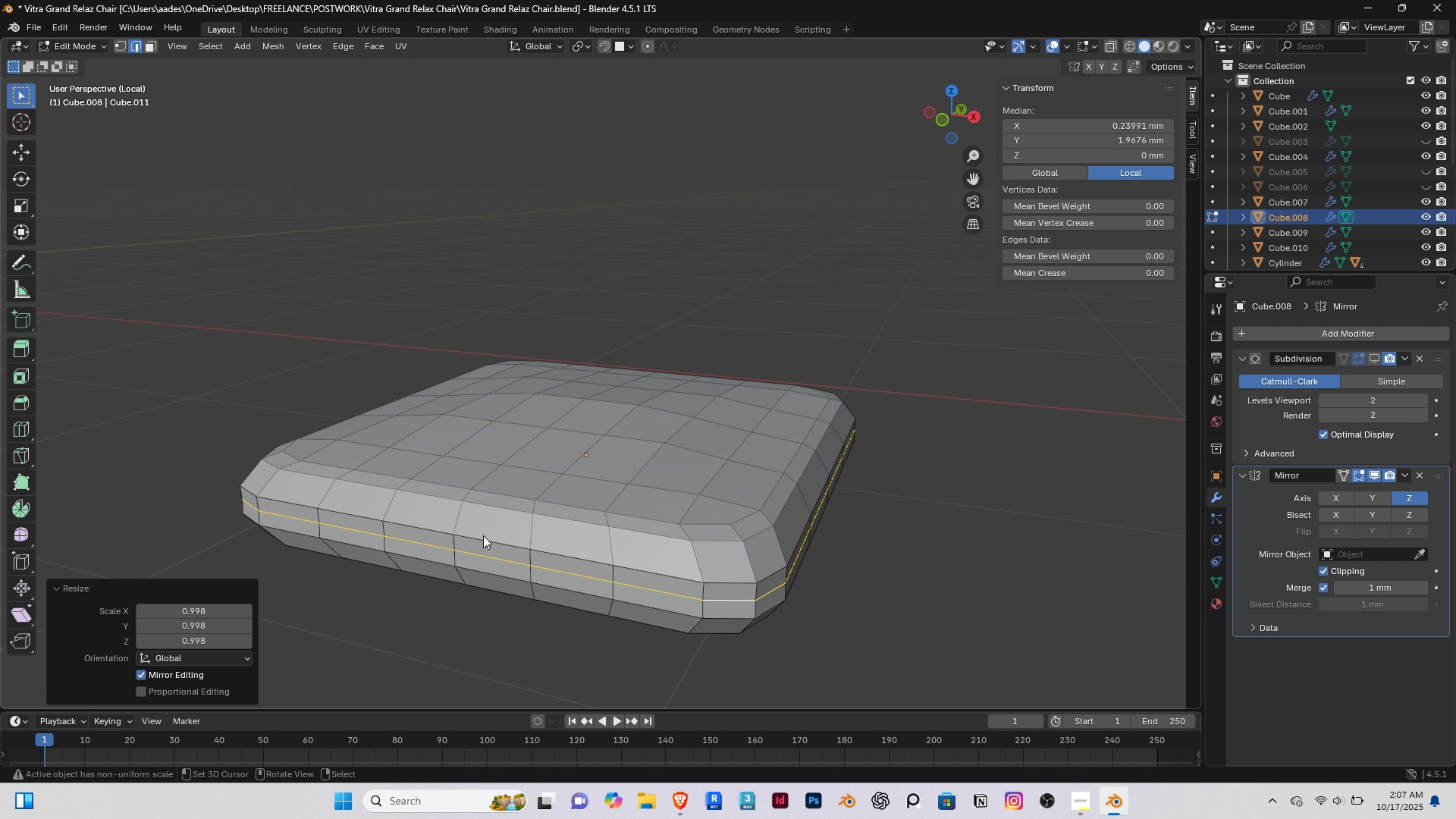 
key(Tab)
 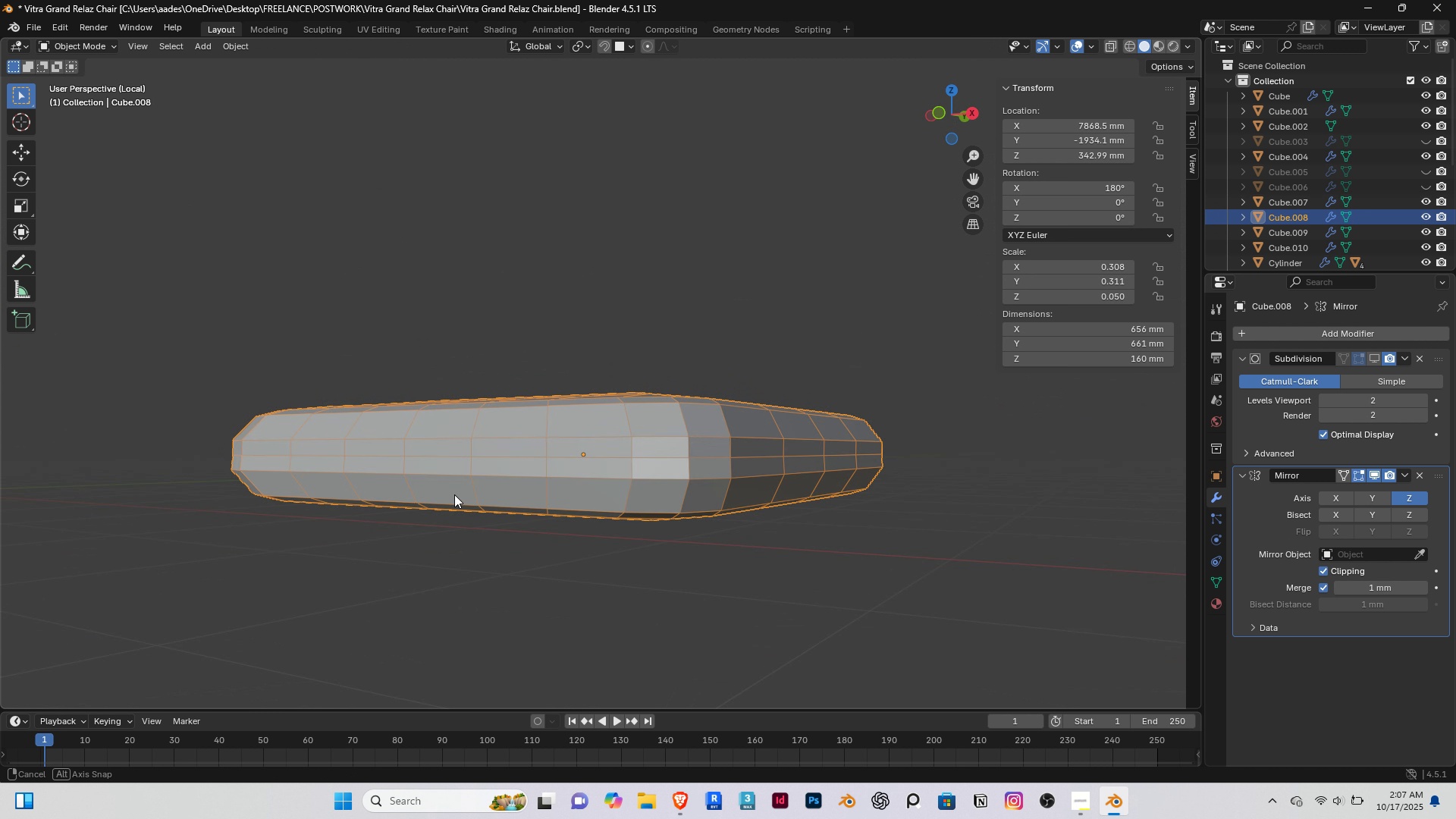 
key(Tab)
 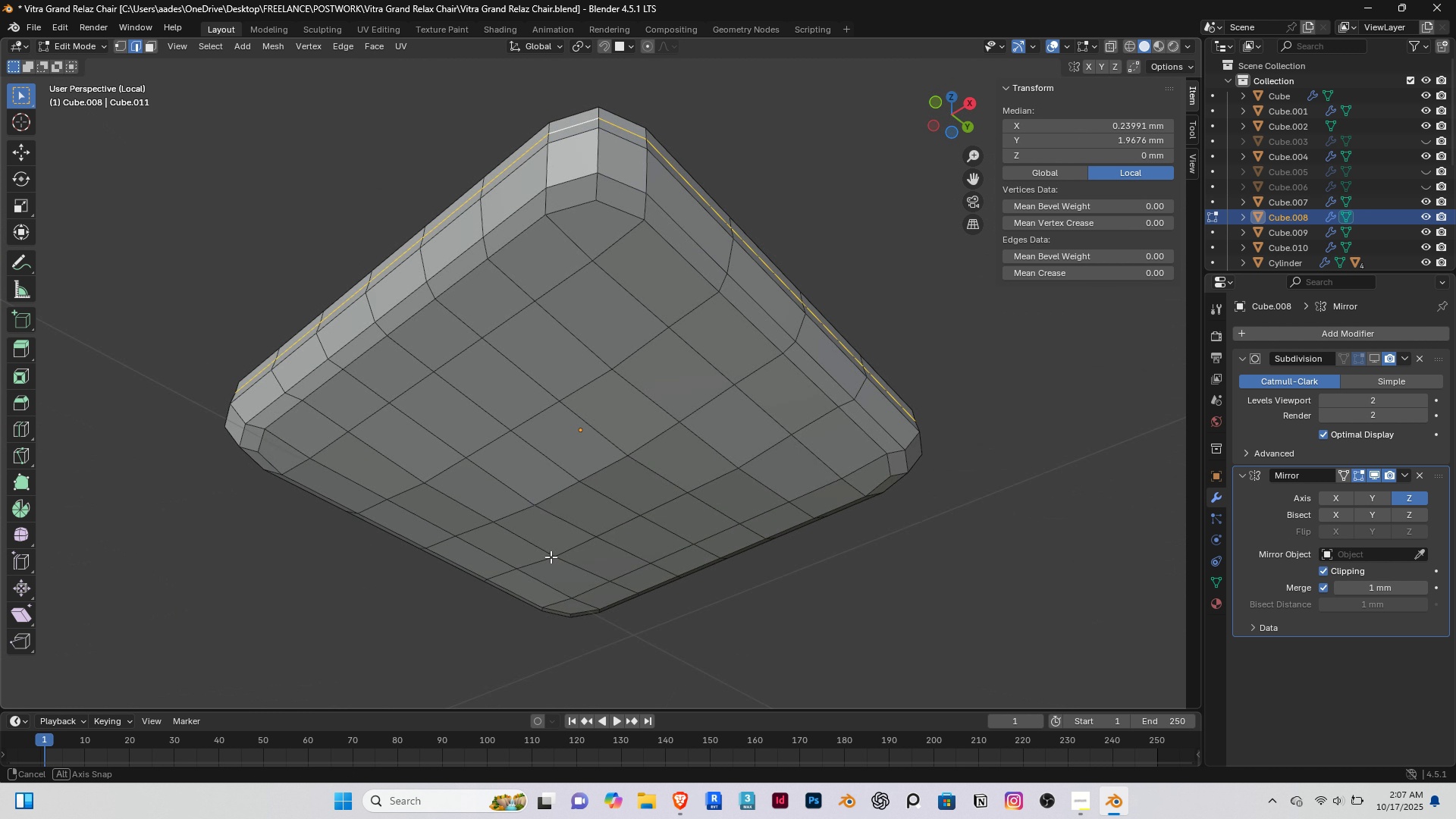 
key(Tab)
 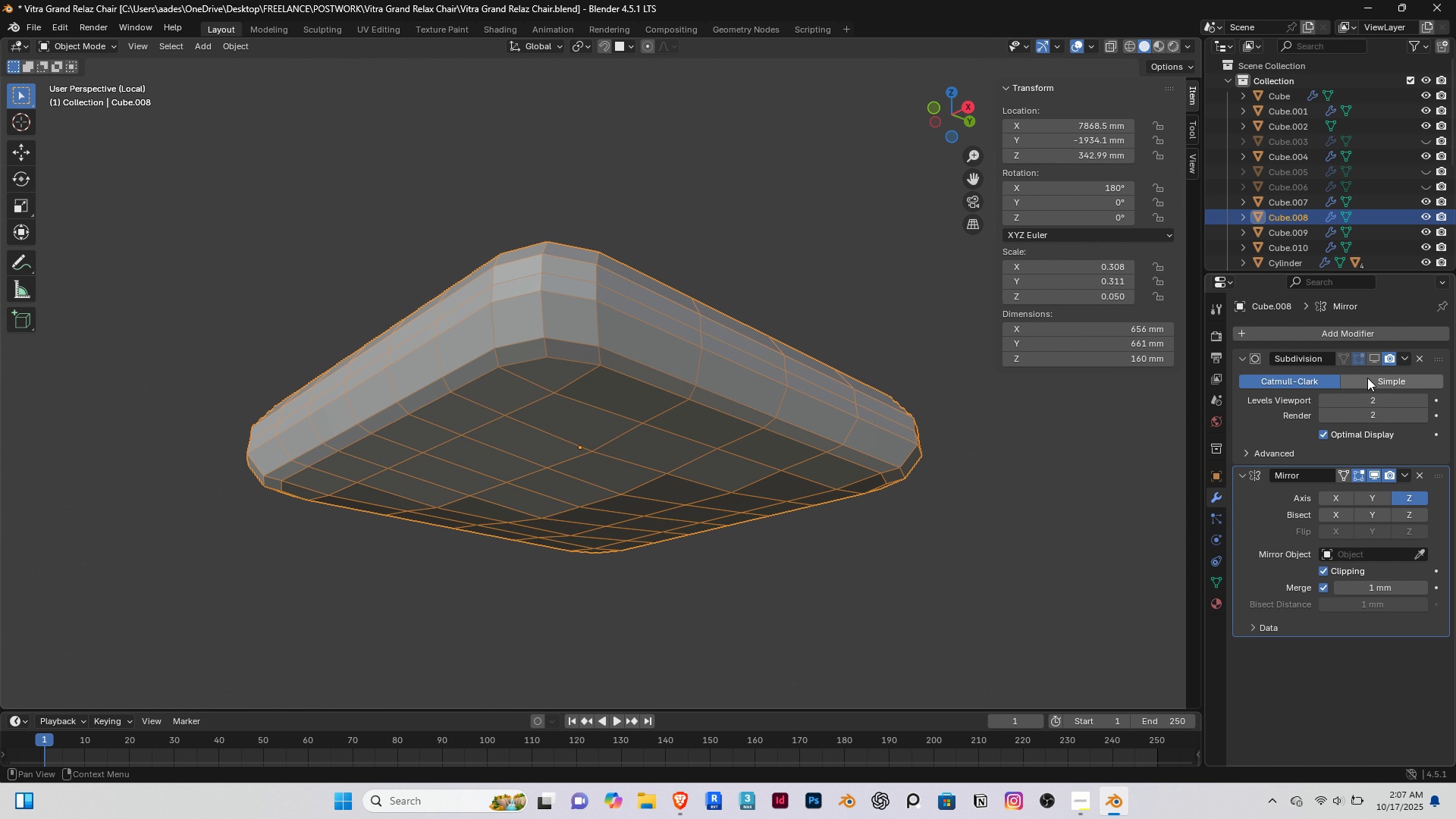 
left_click([1371, 359])
 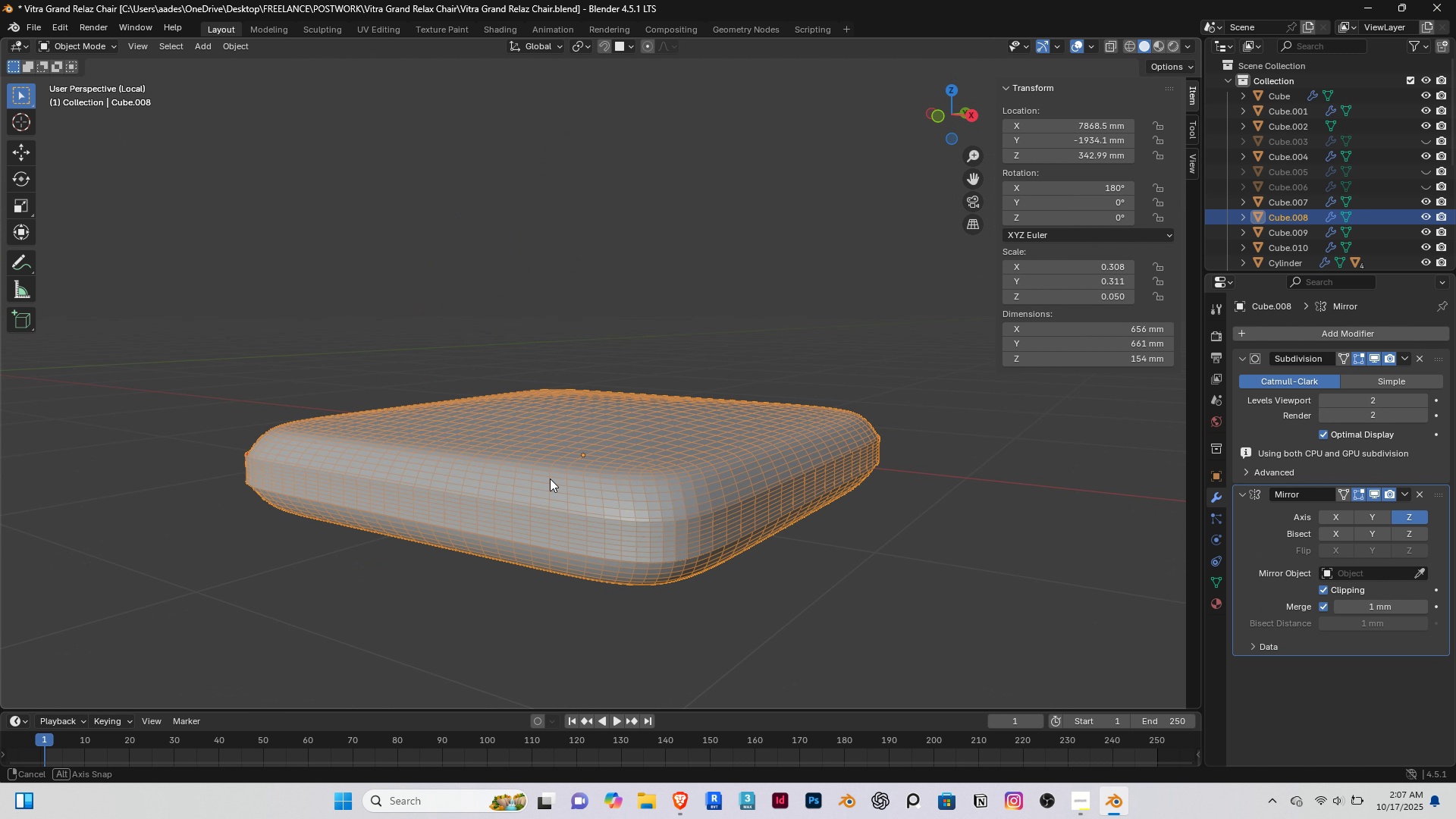 
right_click([417, 301])
 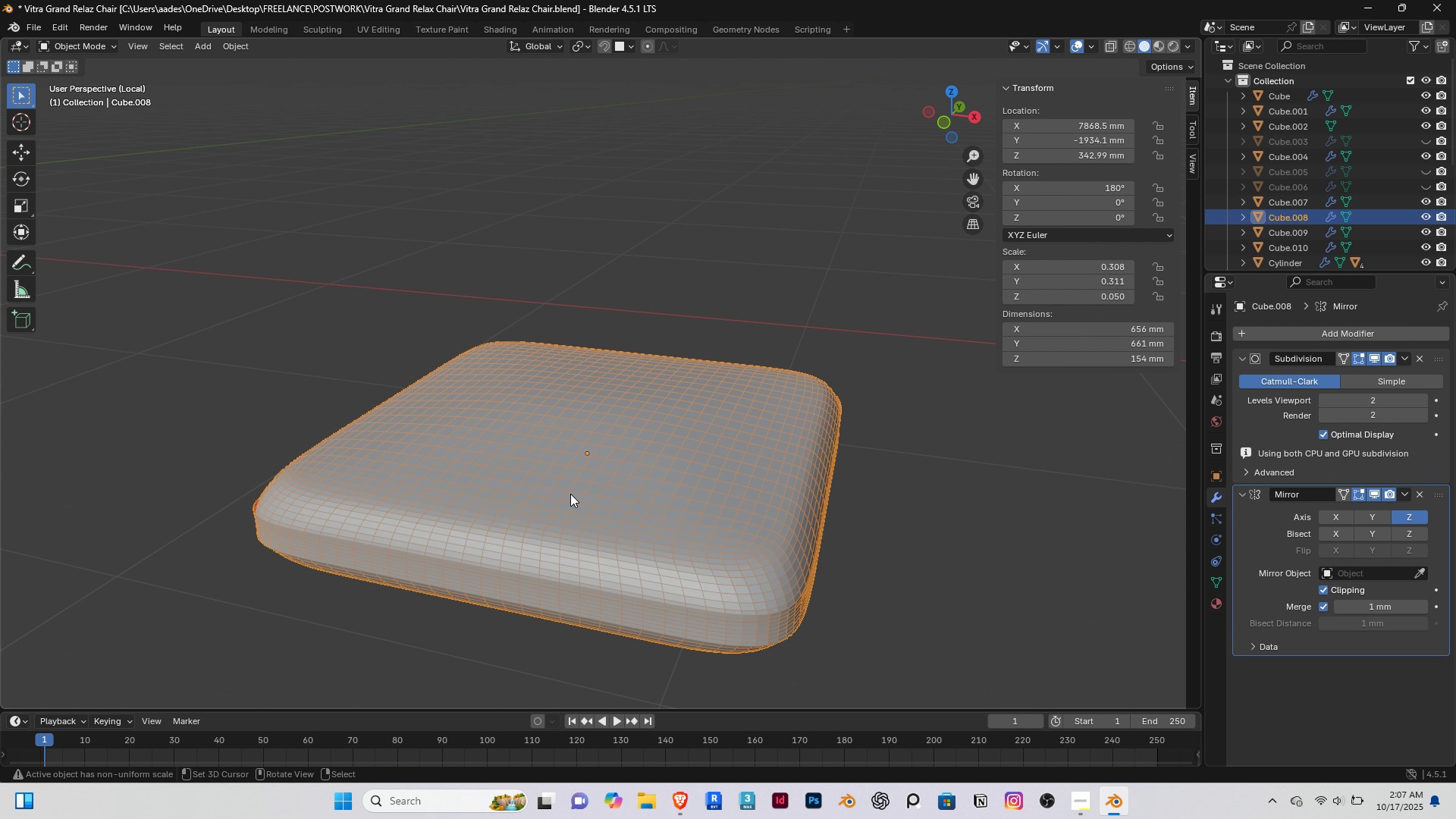 
right_click([570, 494])
 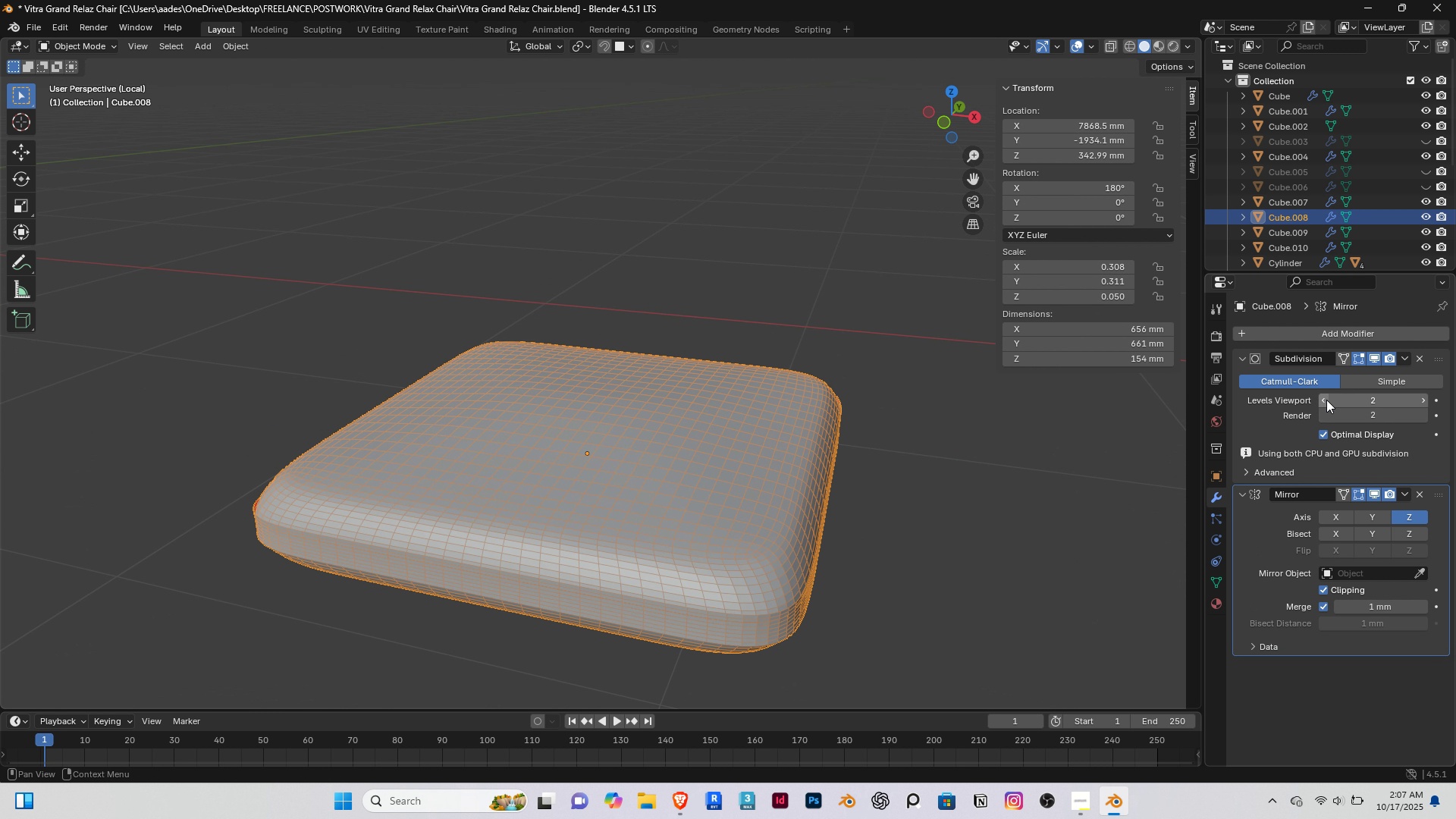 
left_click([1326, 400])
 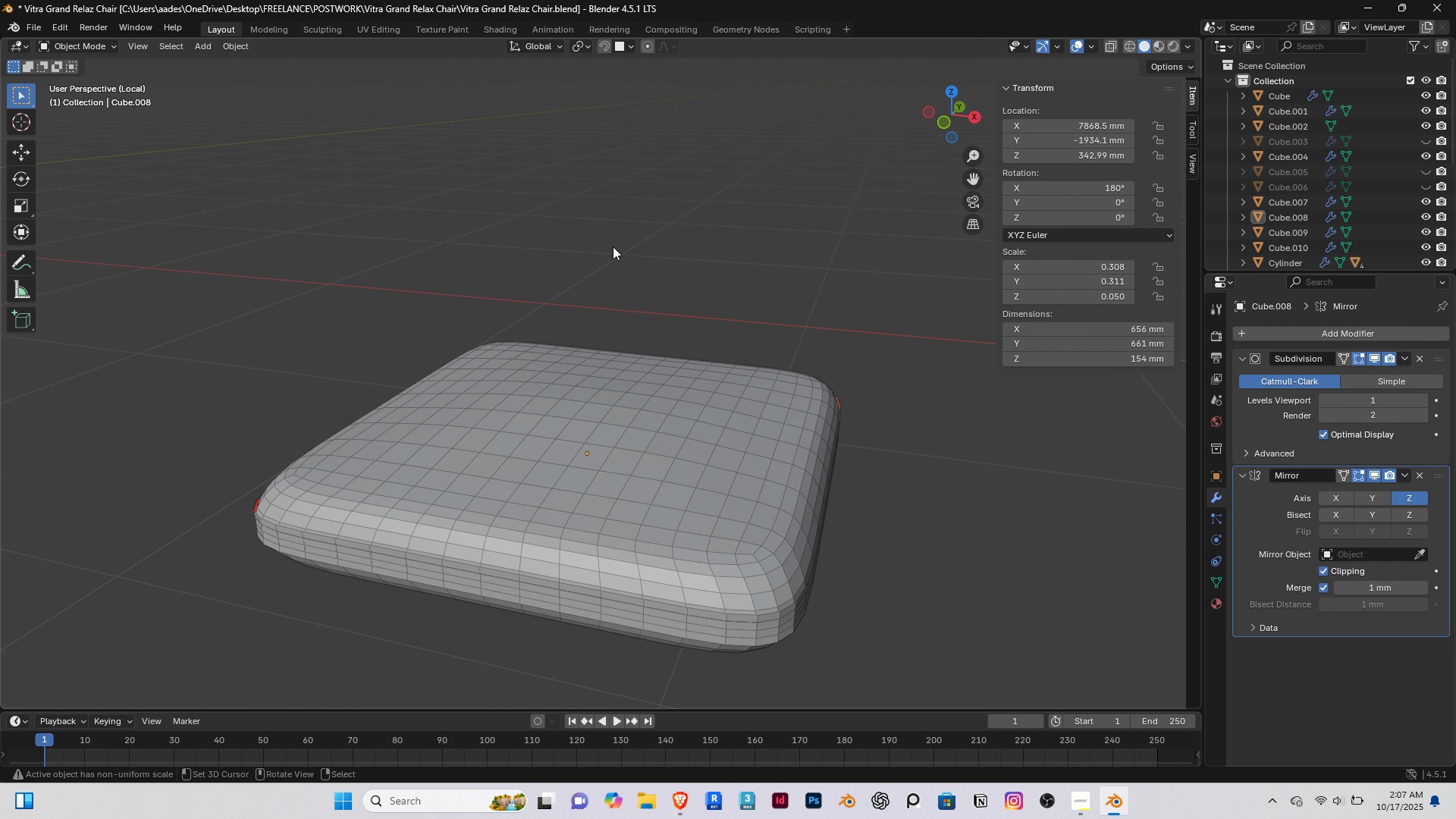 
right_click([619, 237])
 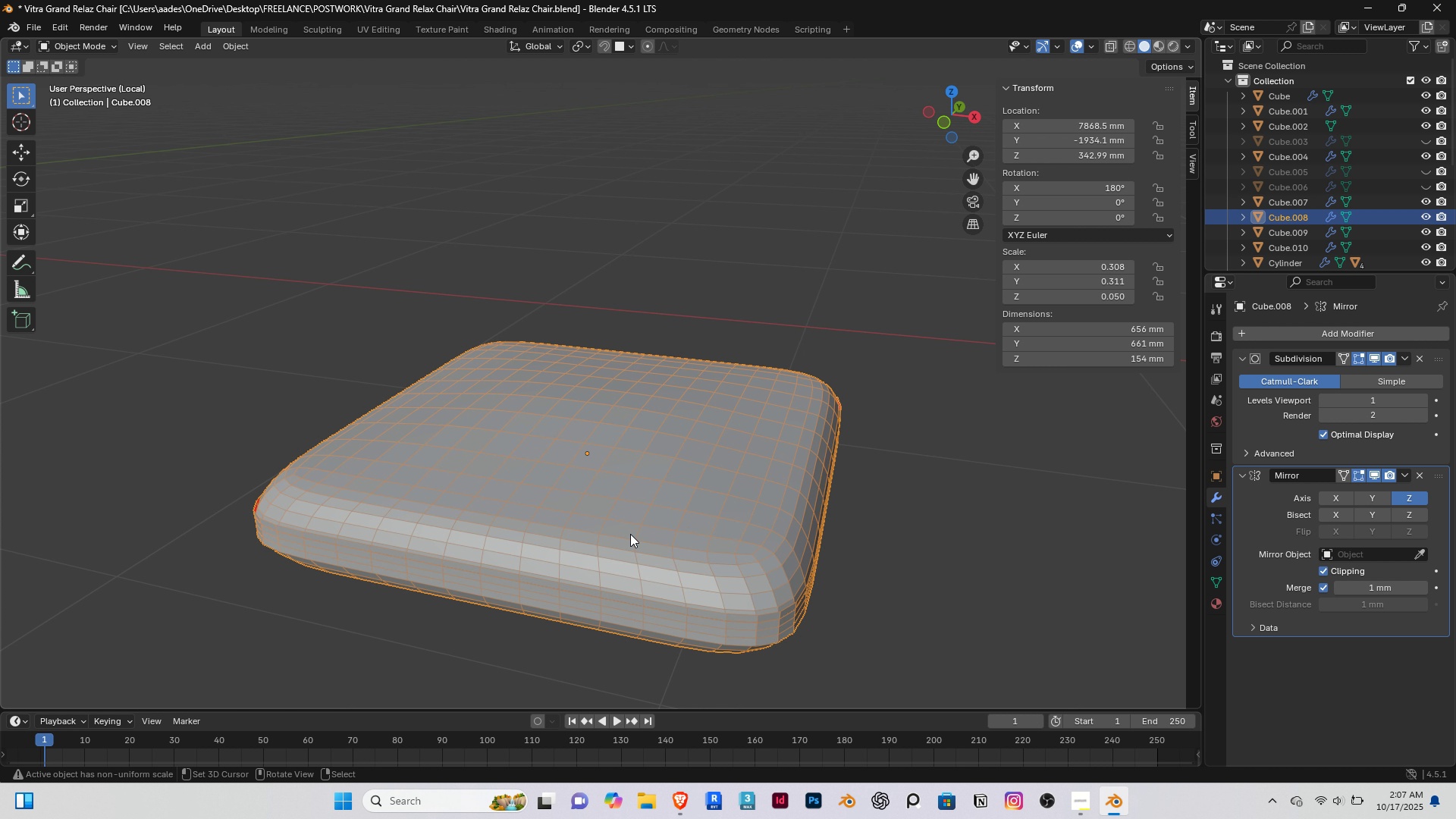 
right_click([629, 534])
 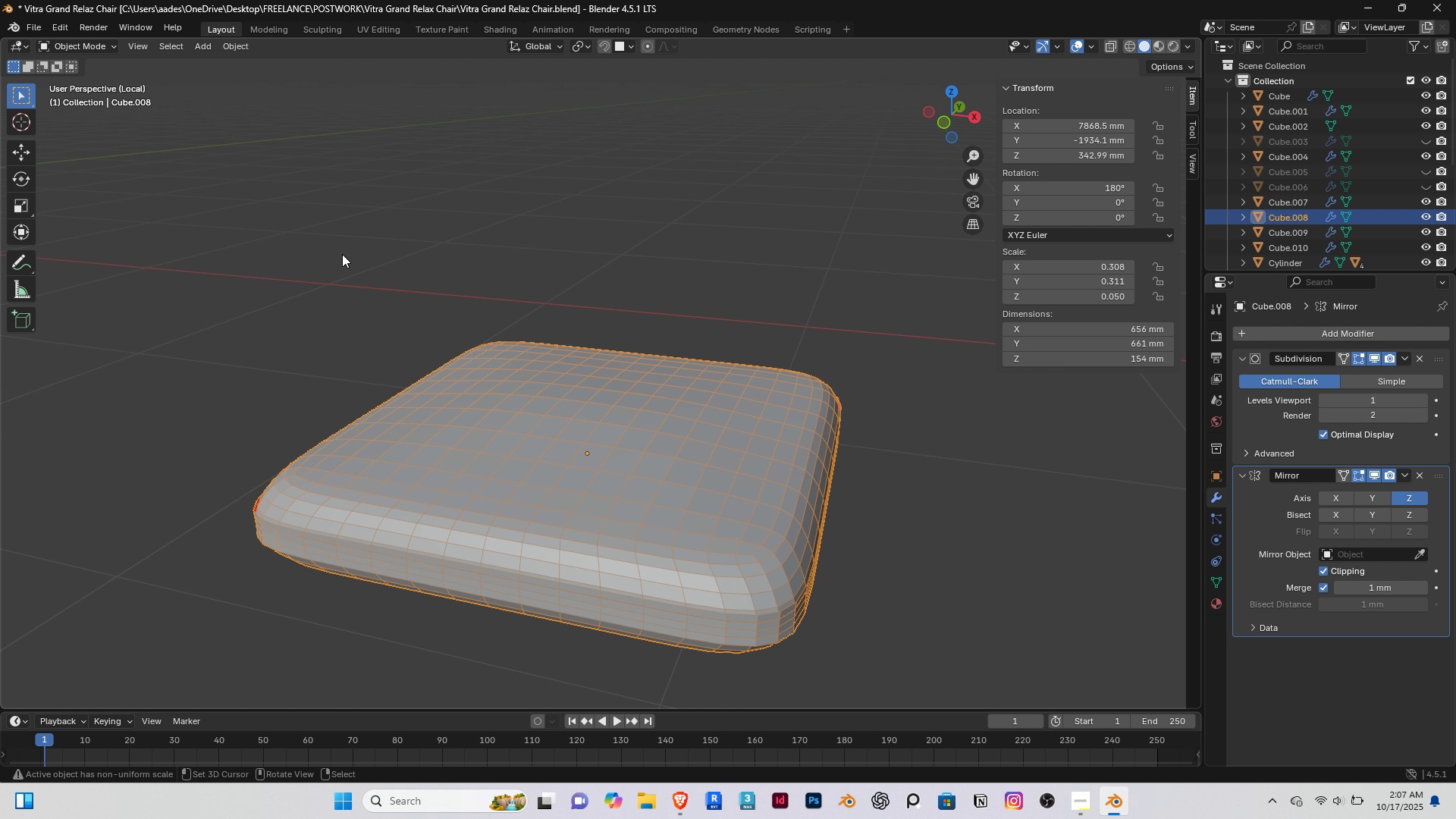 
right_click([338, 252])
 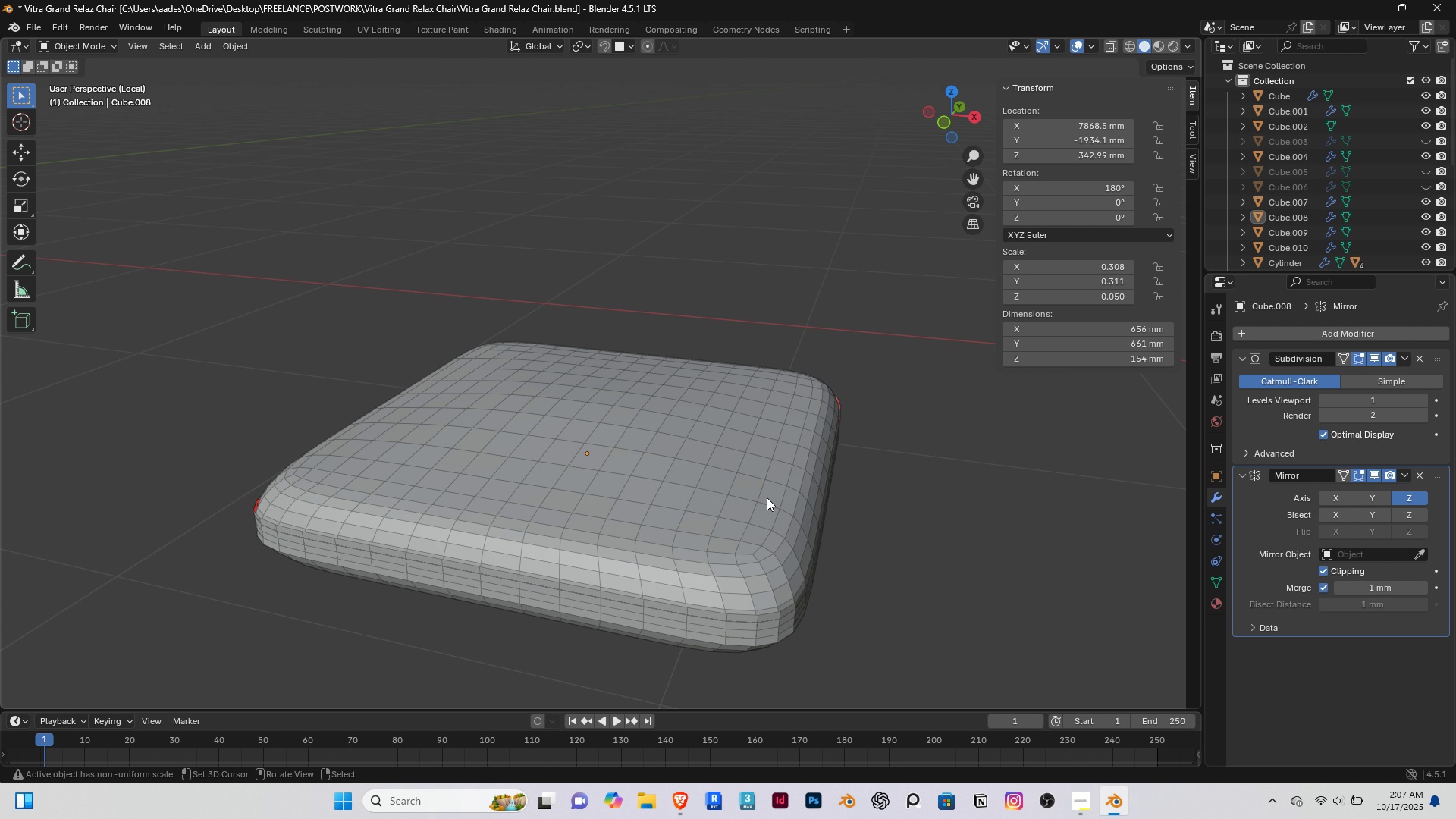 
right_click([767, 497])
 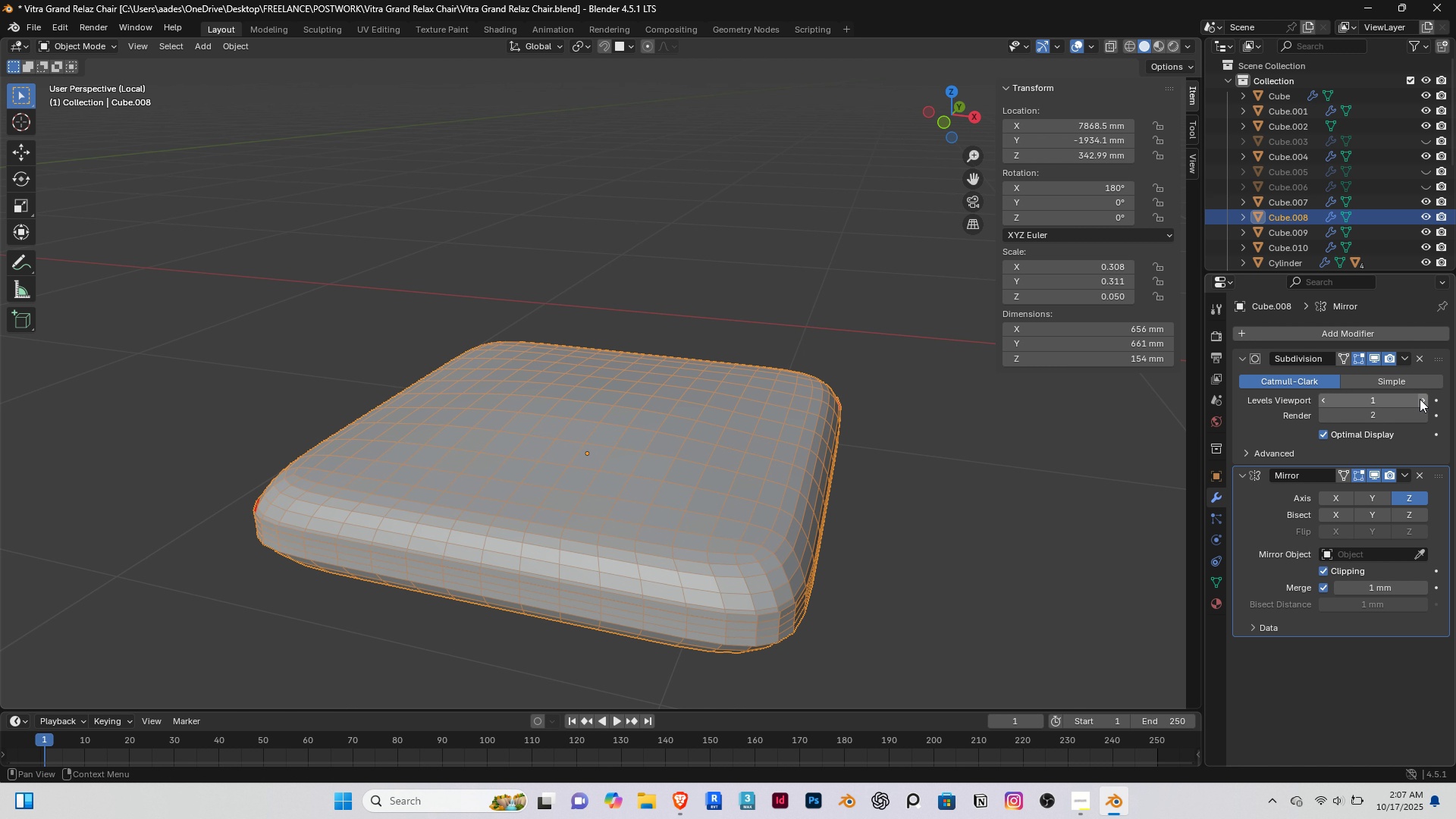 
left_click([1420, 399])
 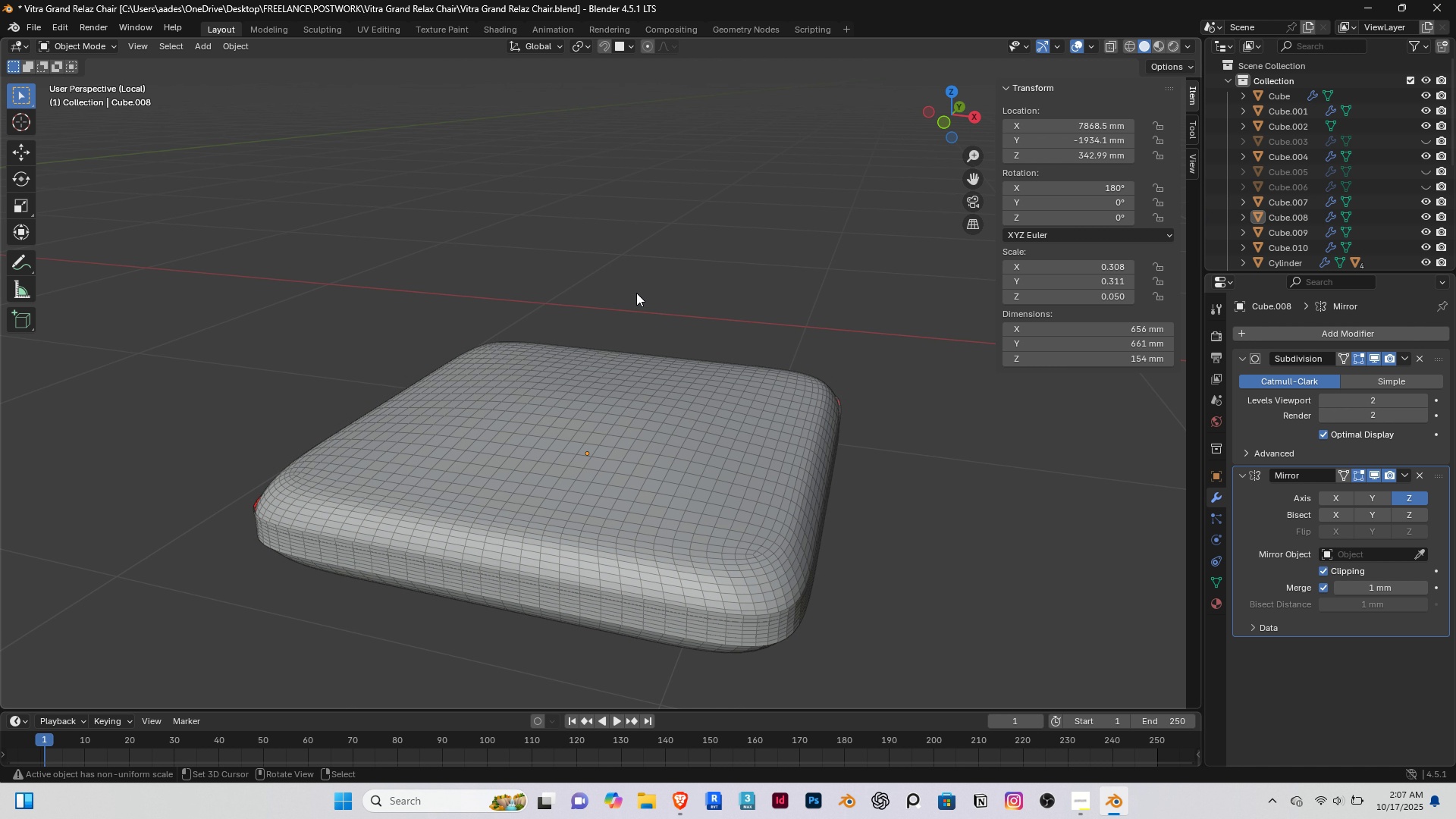 
right_click([636, 293])
 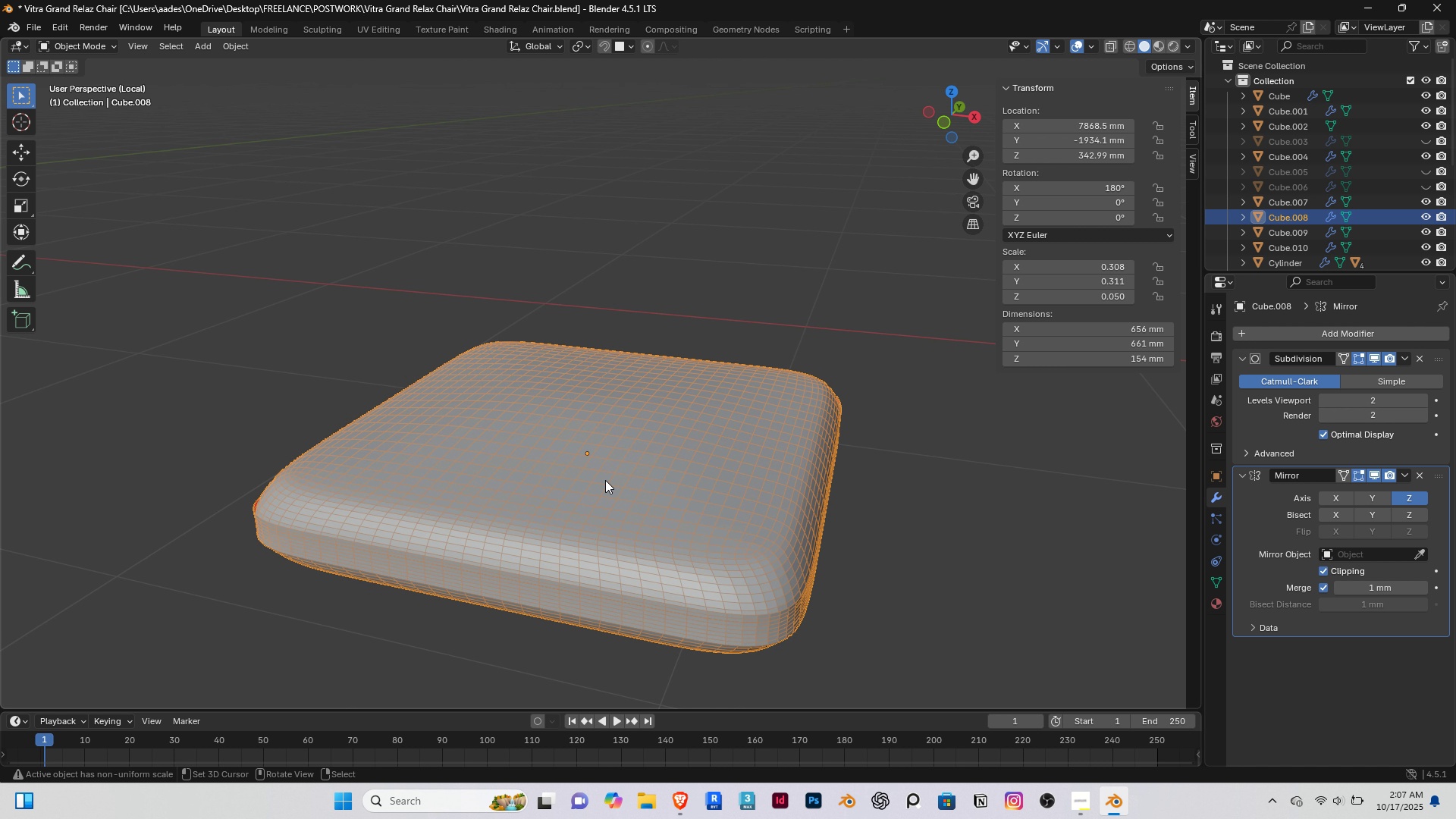 
right_click([605, 480])
 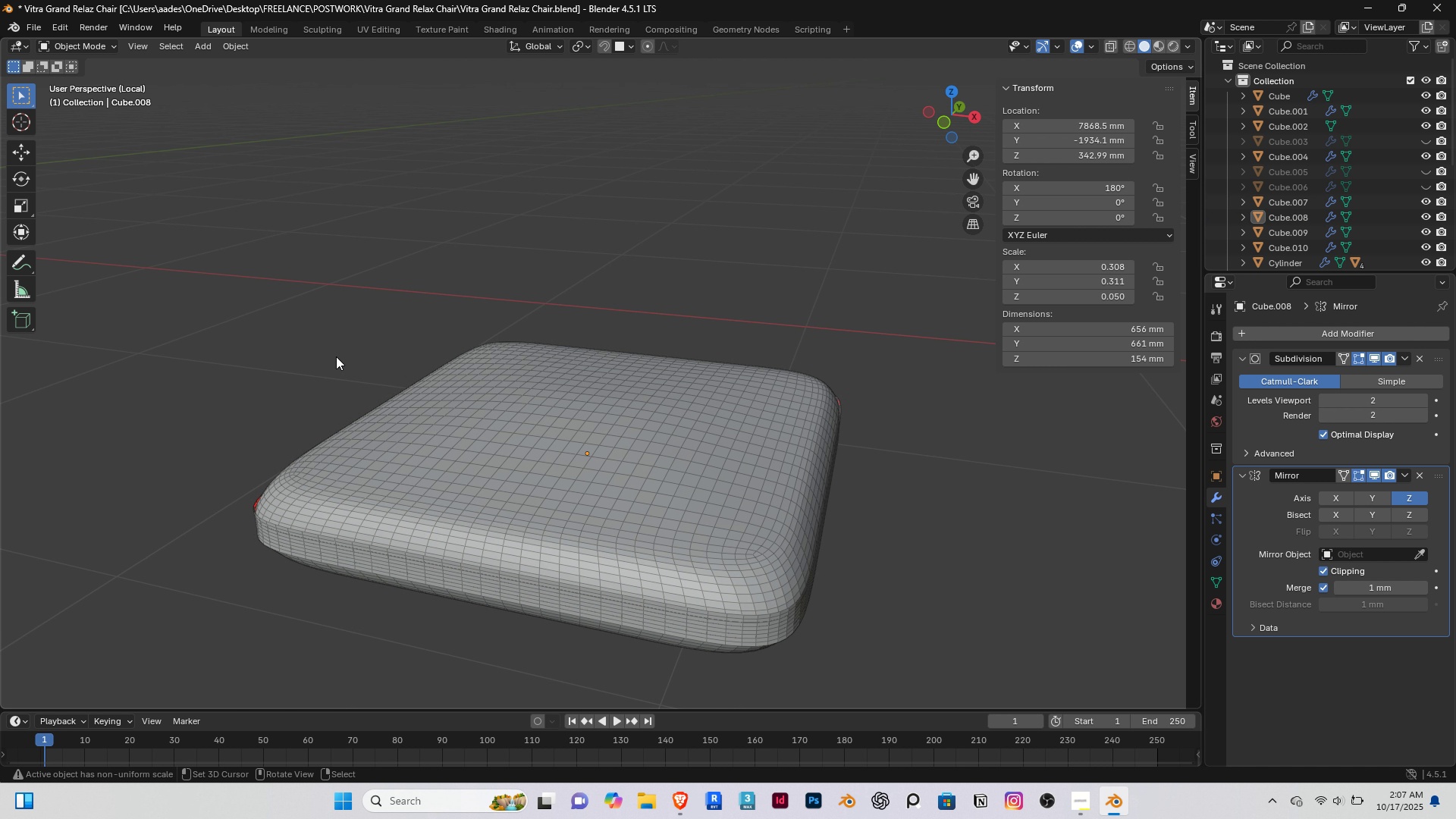 
right_click([336, 356])
 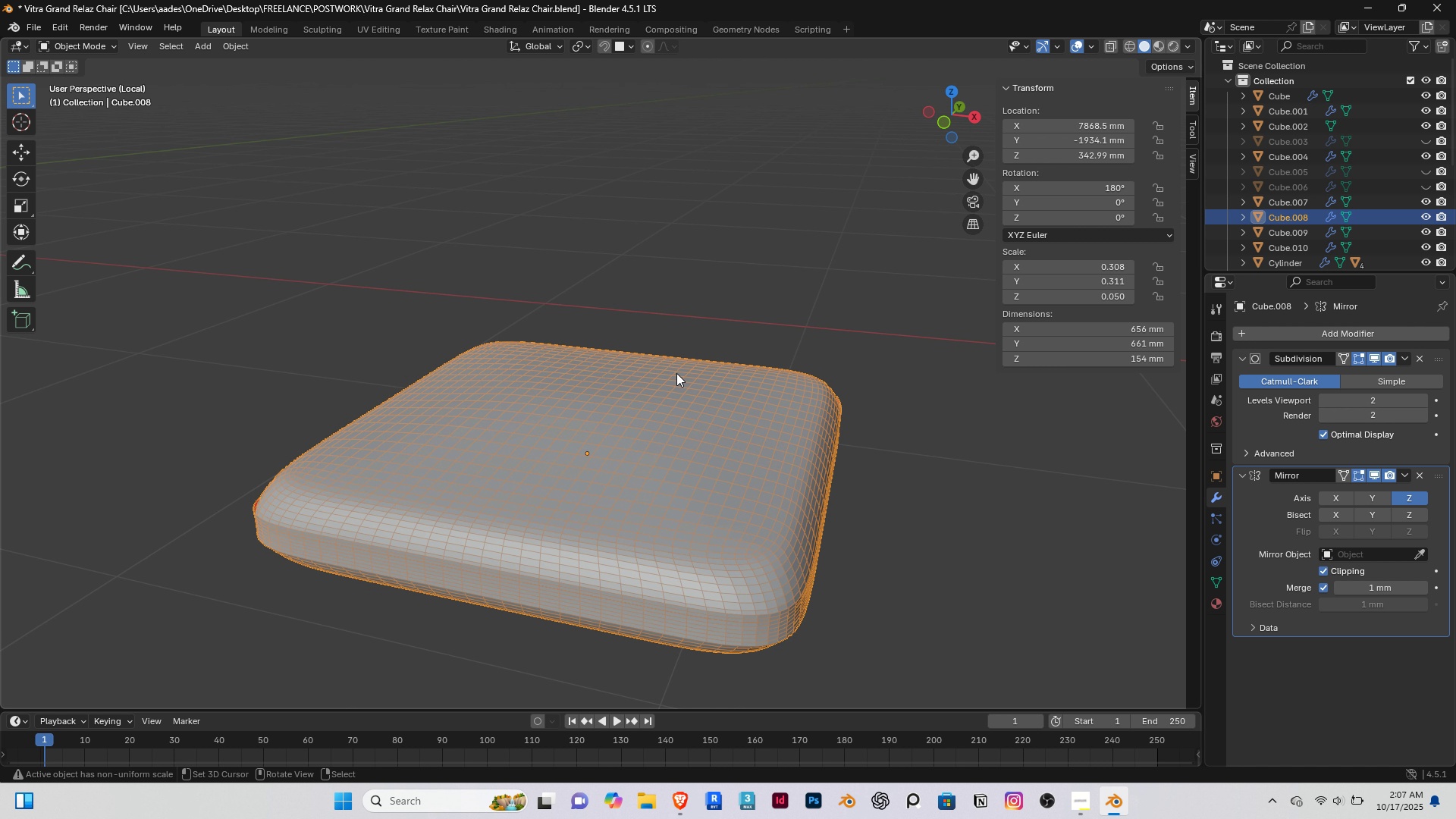 
right_click([652, 403])
 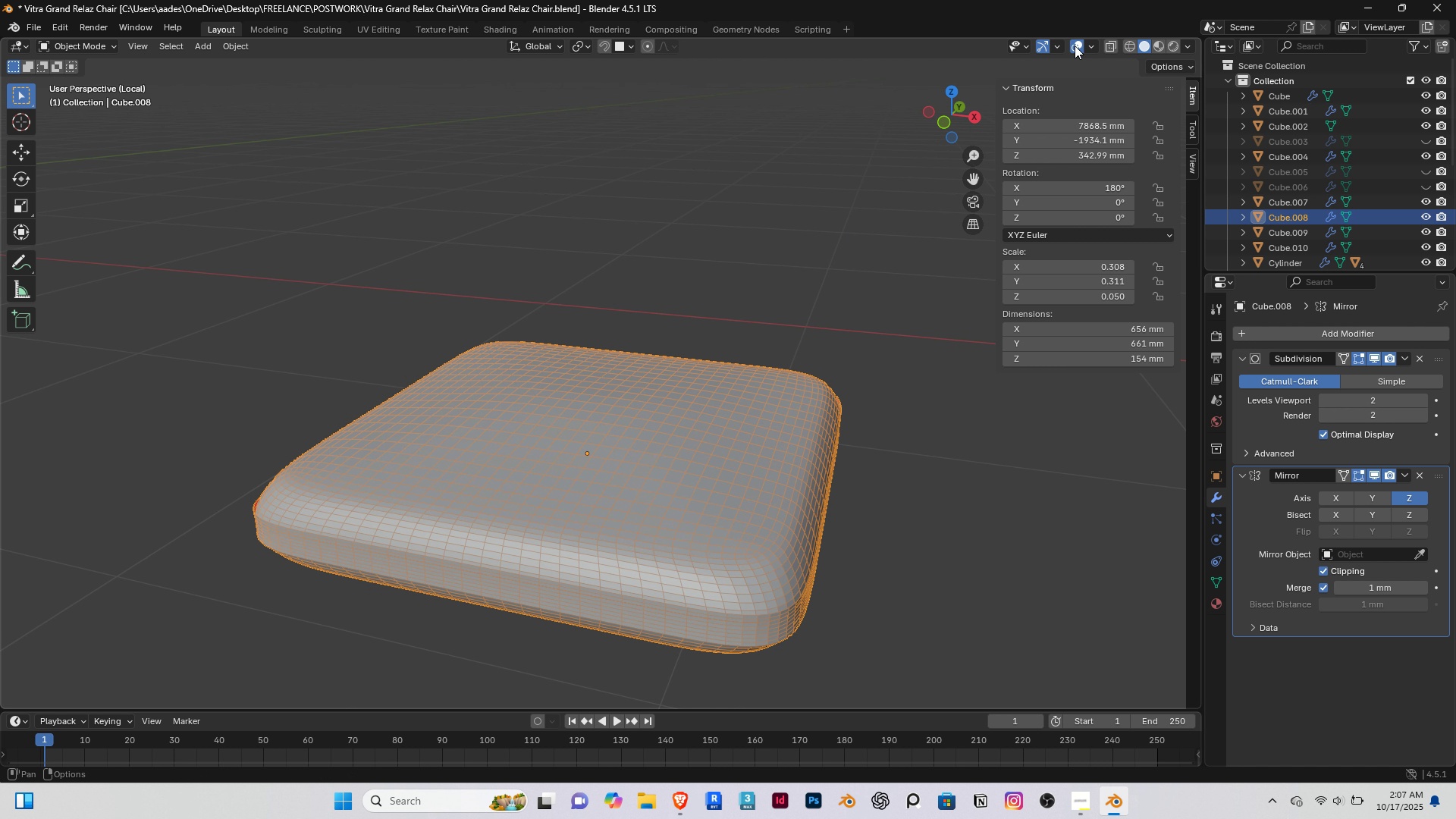 
left_click([1075, 46])
 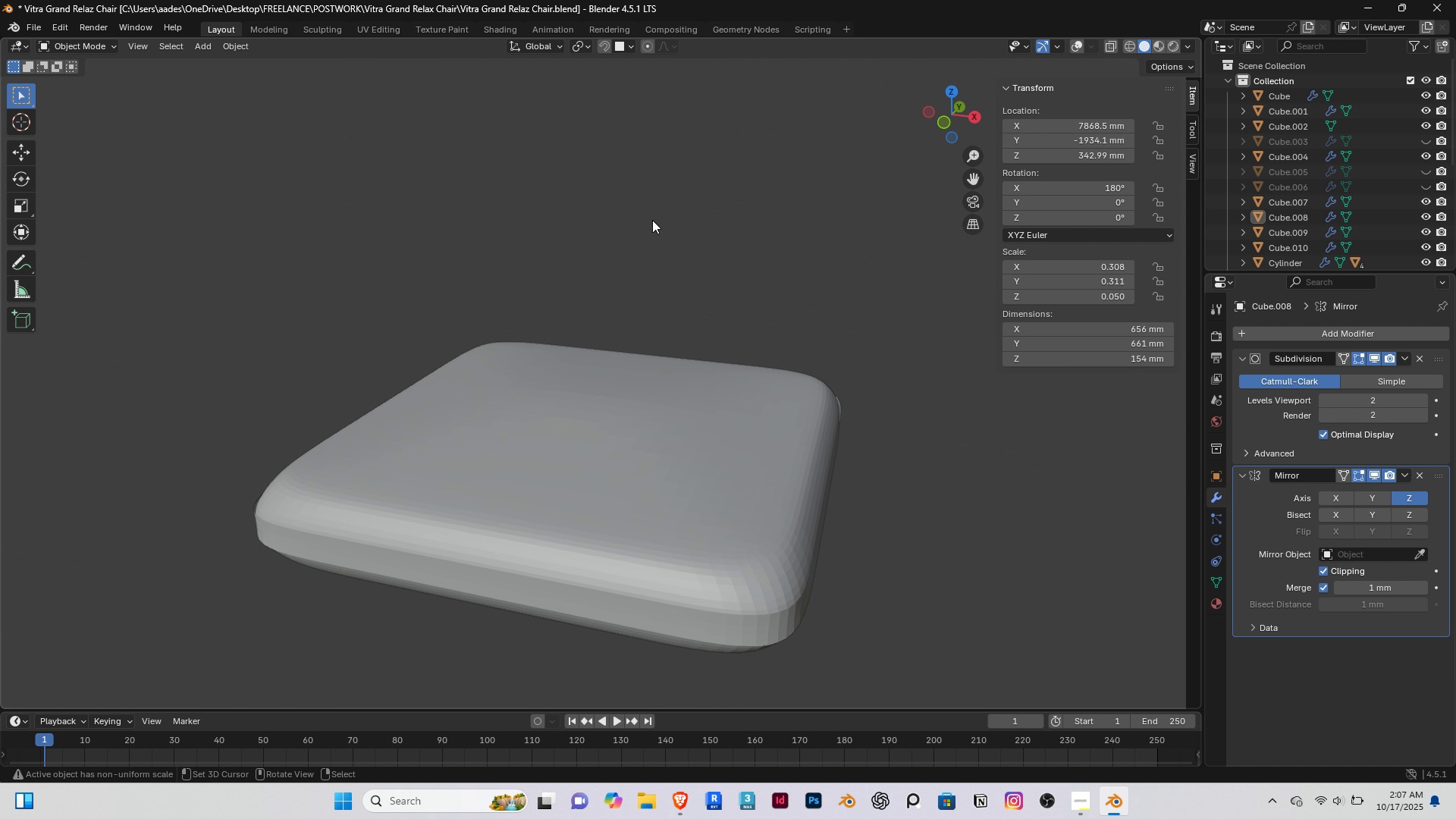 
right_click([652, 220])
 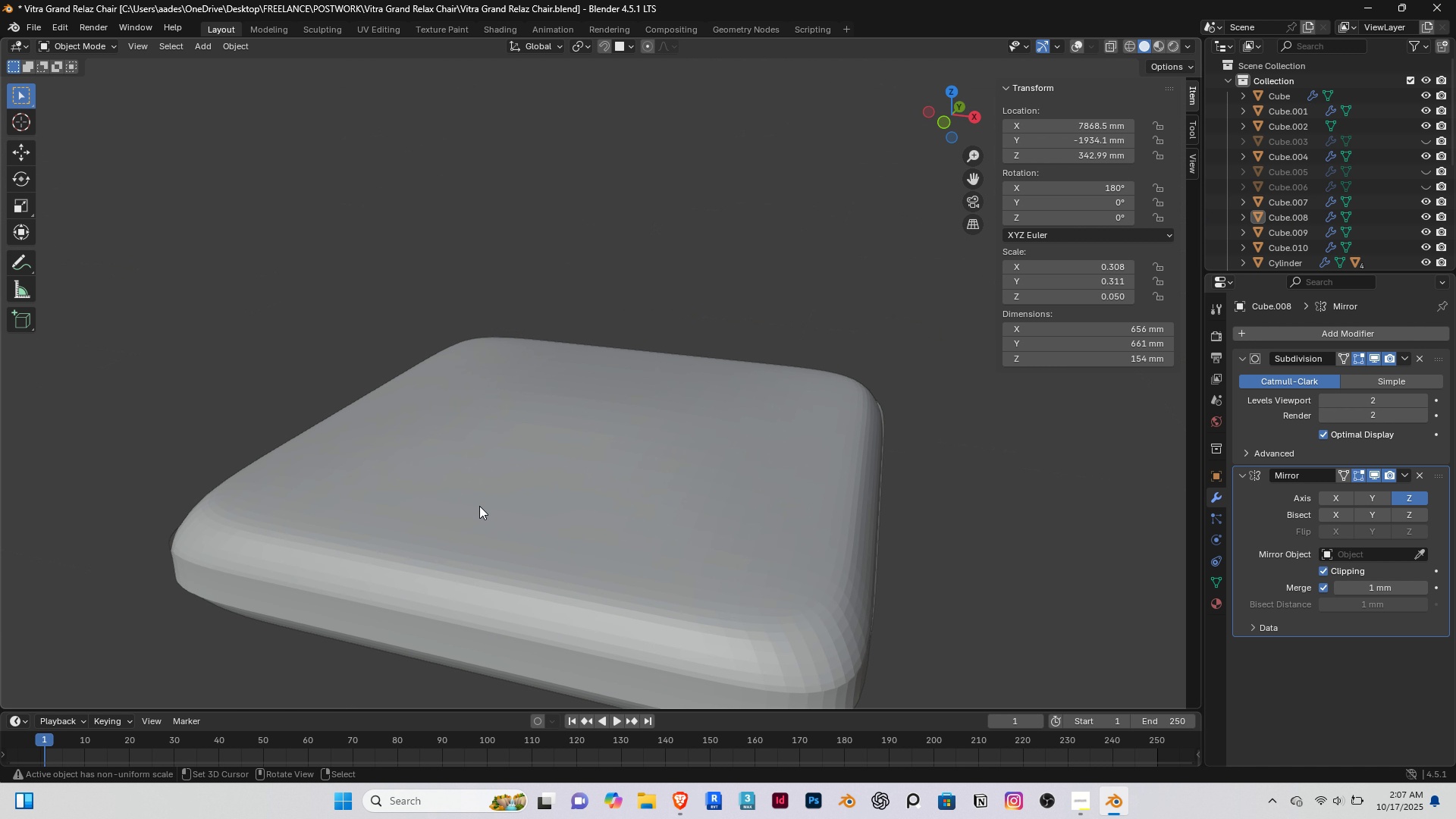 
scroll: coordinate [479, 506], scroll_direction: up, amount: 1.0
 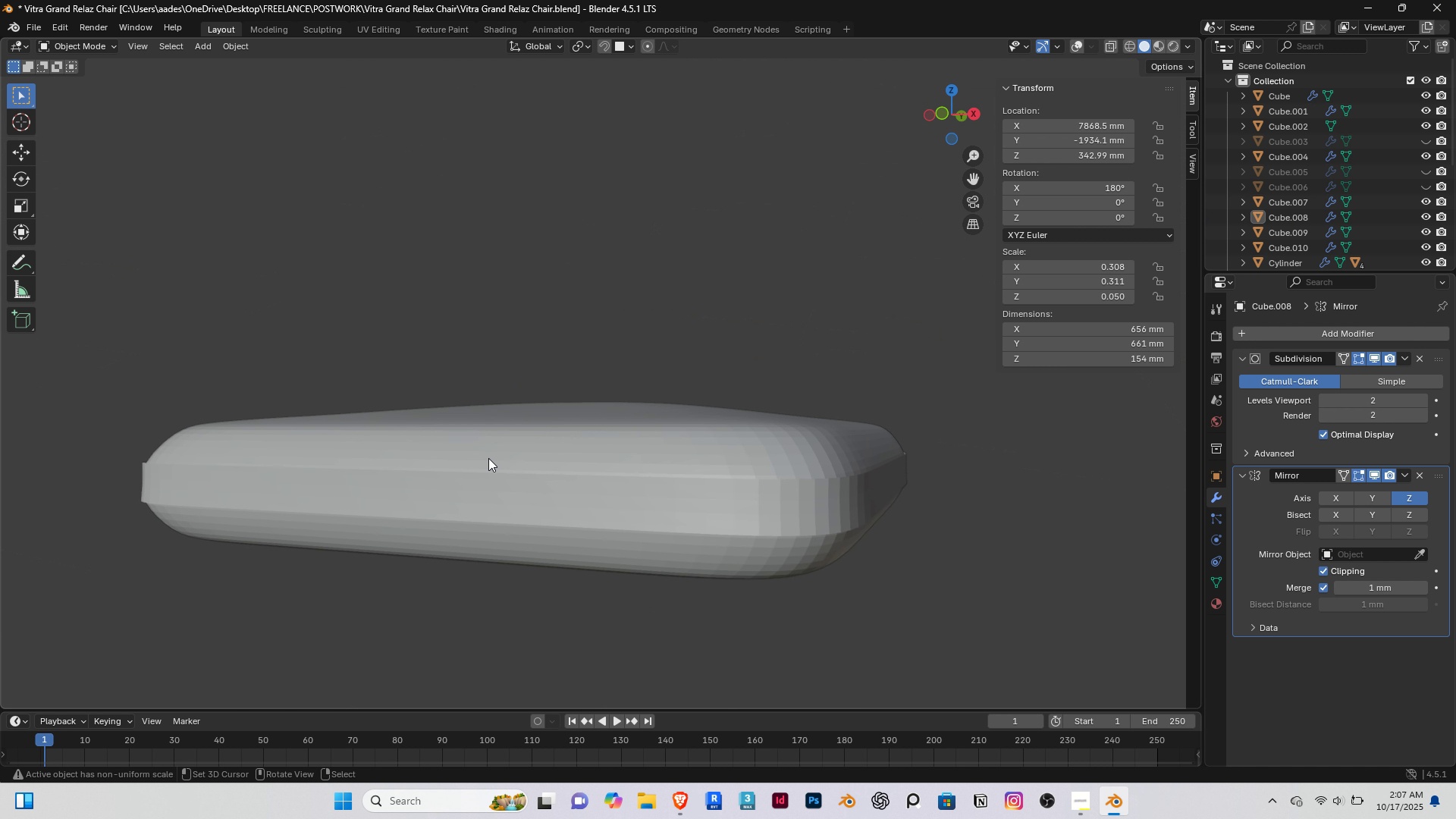 
right_click([488, 458])
 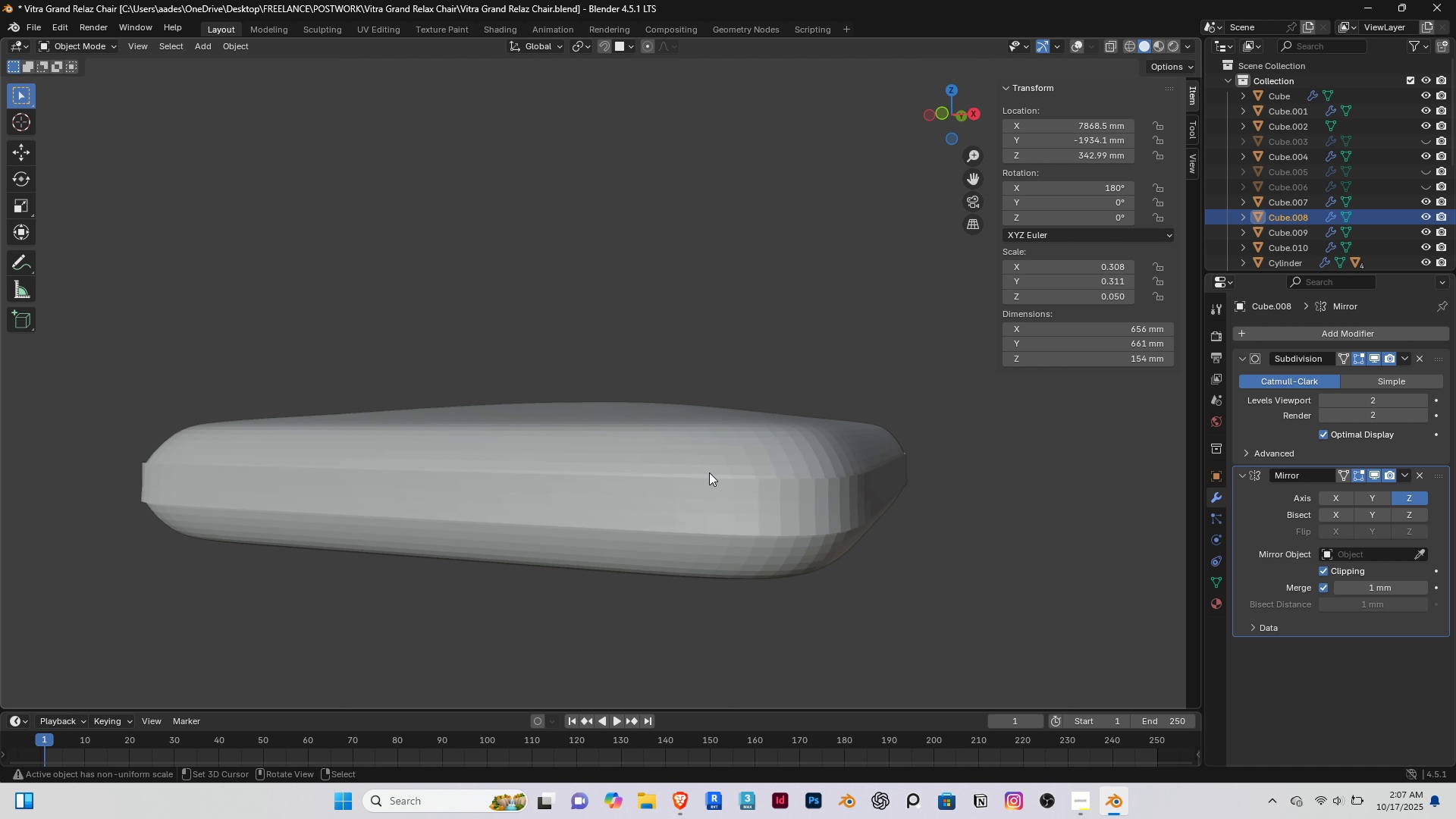 
right_click([702, 472])
 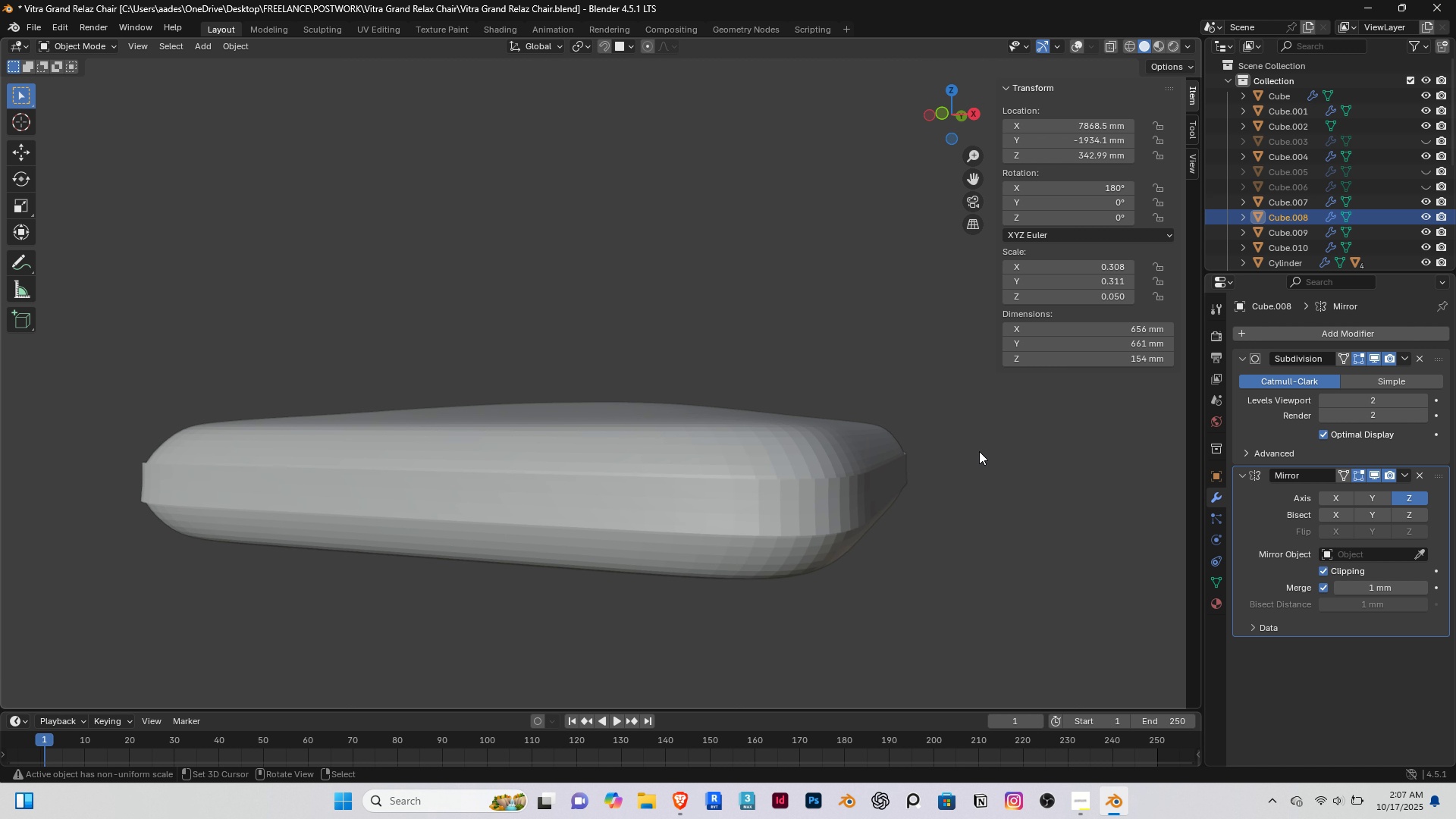 
right_click([770, 475])
 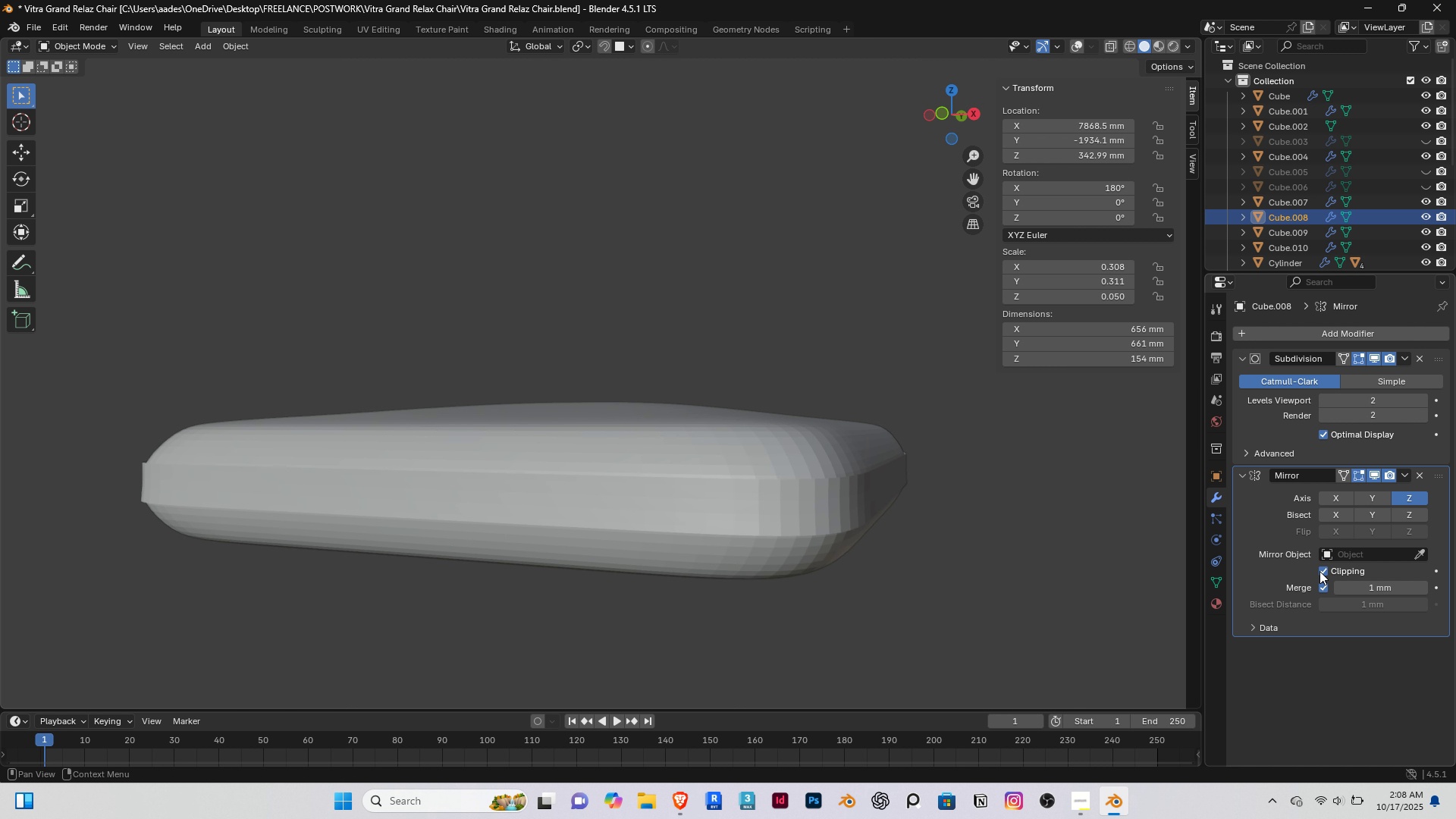 
left_click([1323, 569])
 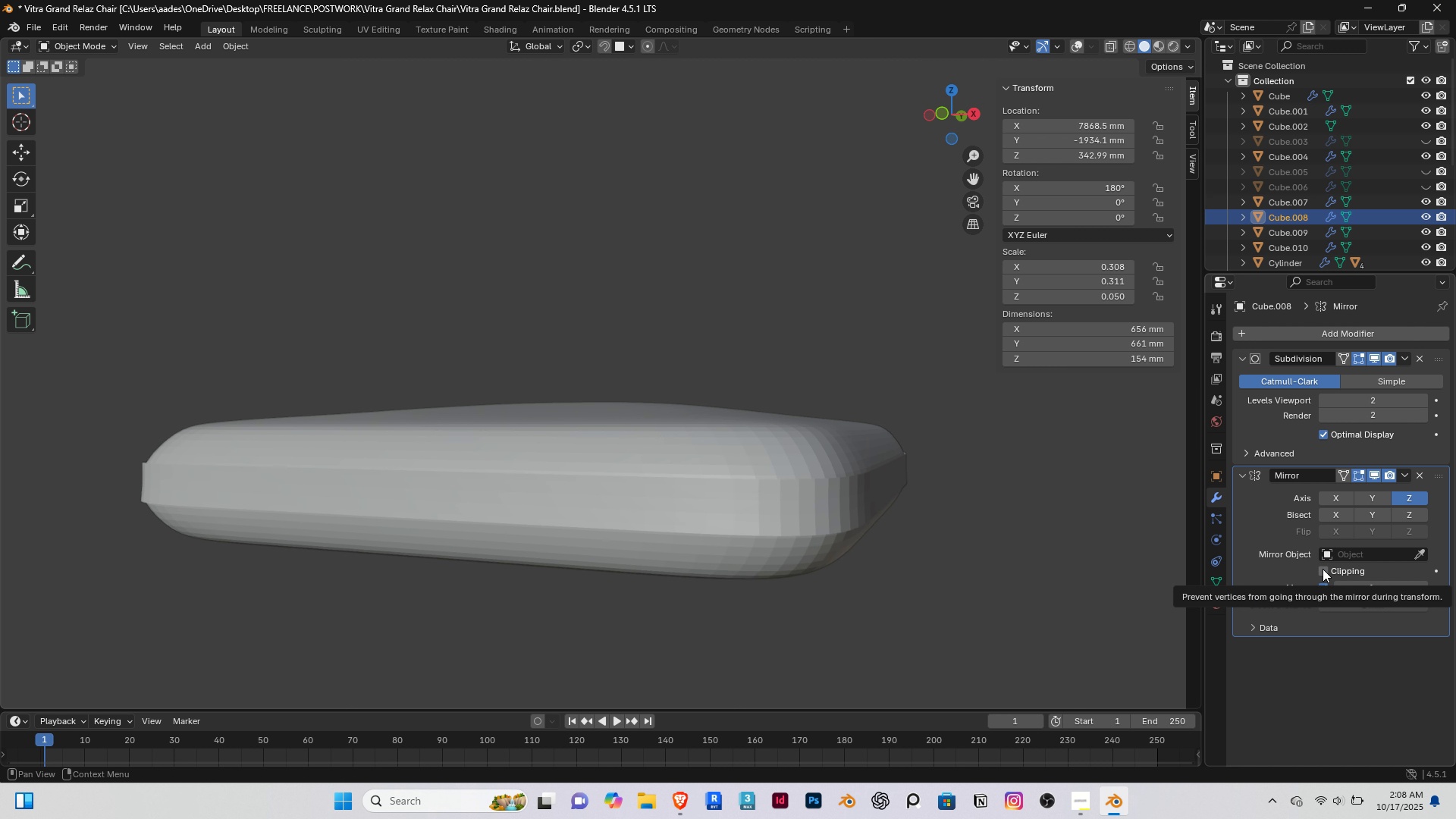 
left_click([1323, 569])
 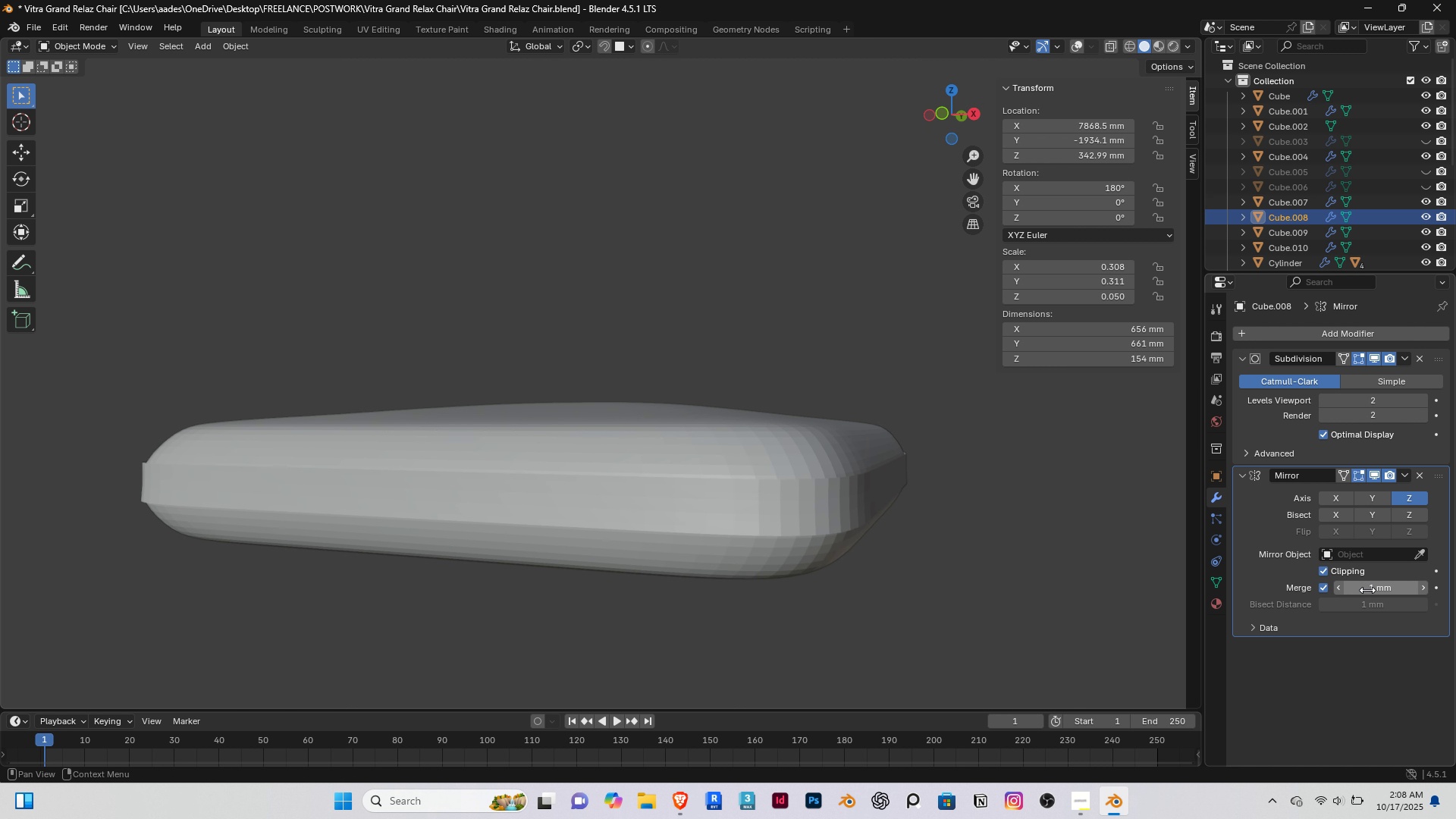 
left_click_drag(start_coordinate=[1376, 588], to_coordinate=[987, 211])
 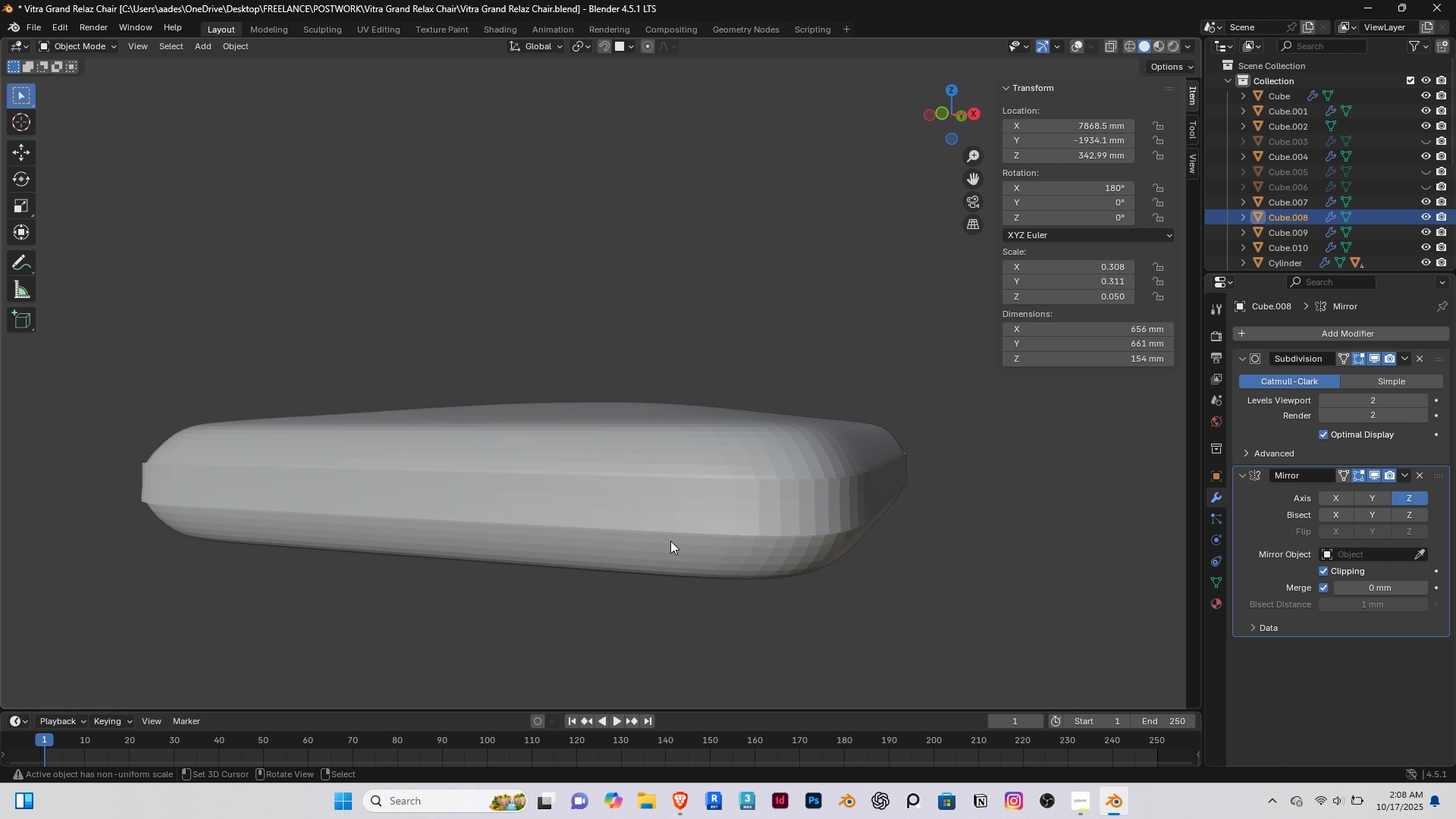 
right_click([670, 541])
 